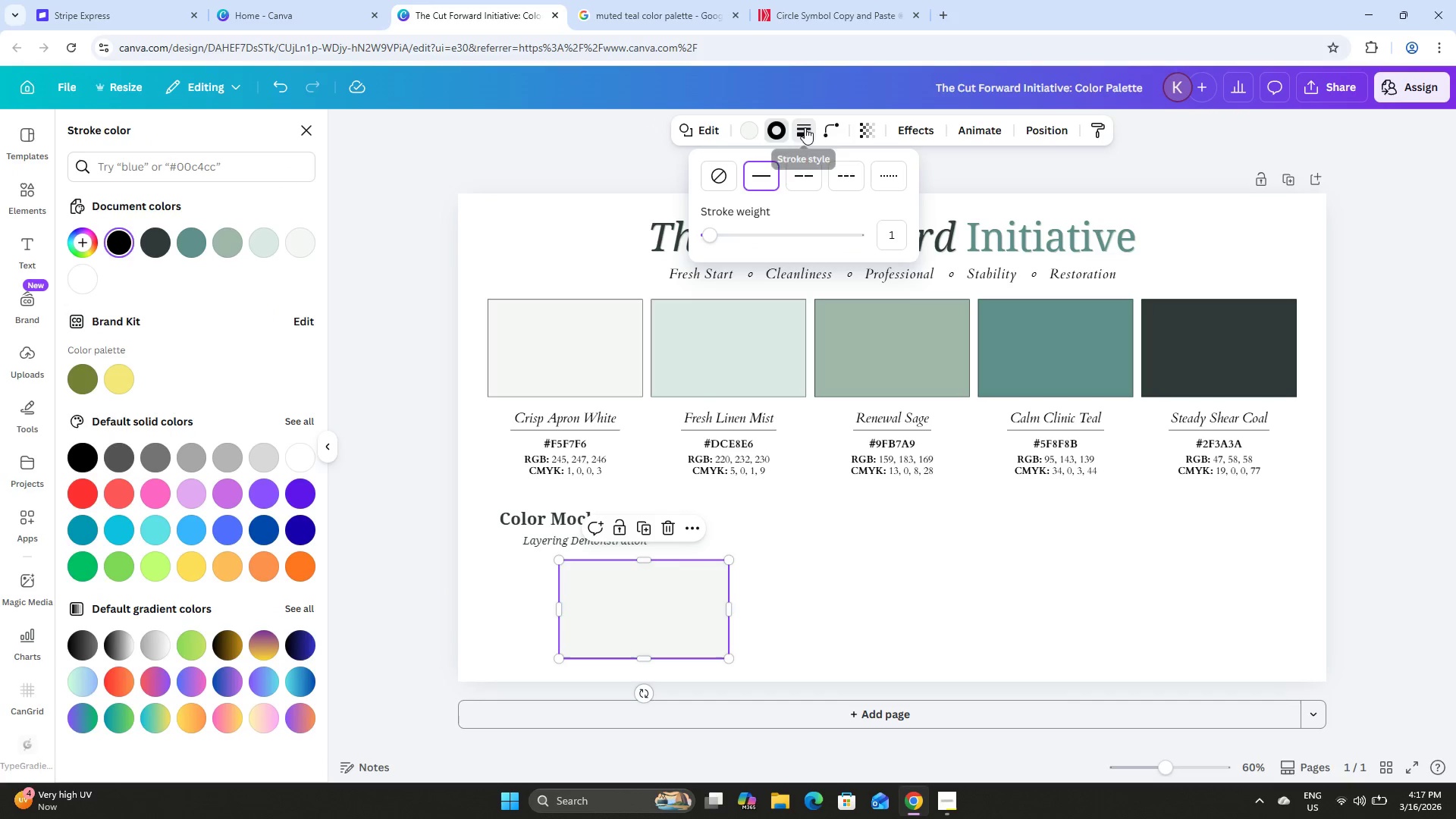 
left_click([720, 174])
 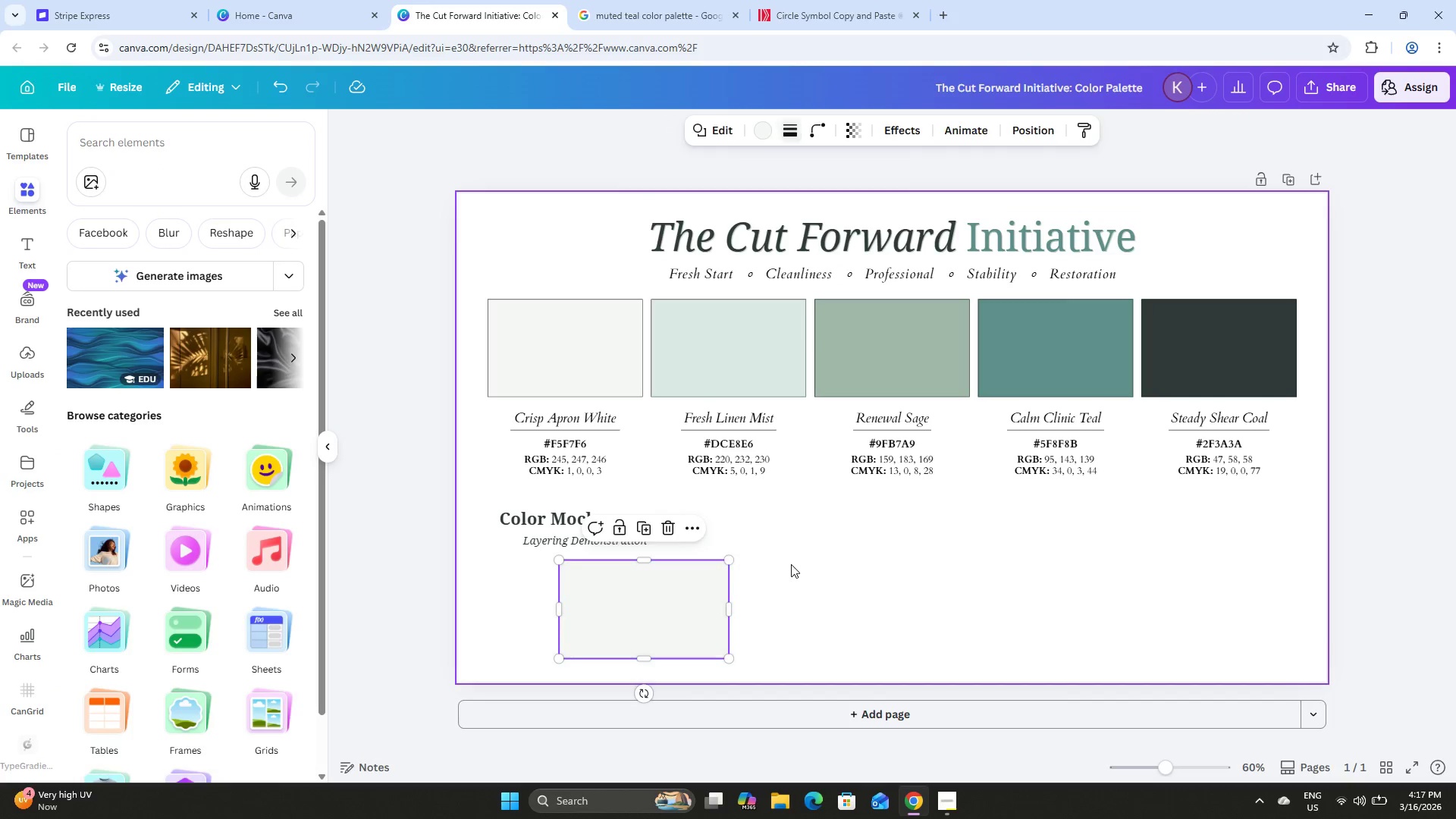 
double_click([698, 600])
 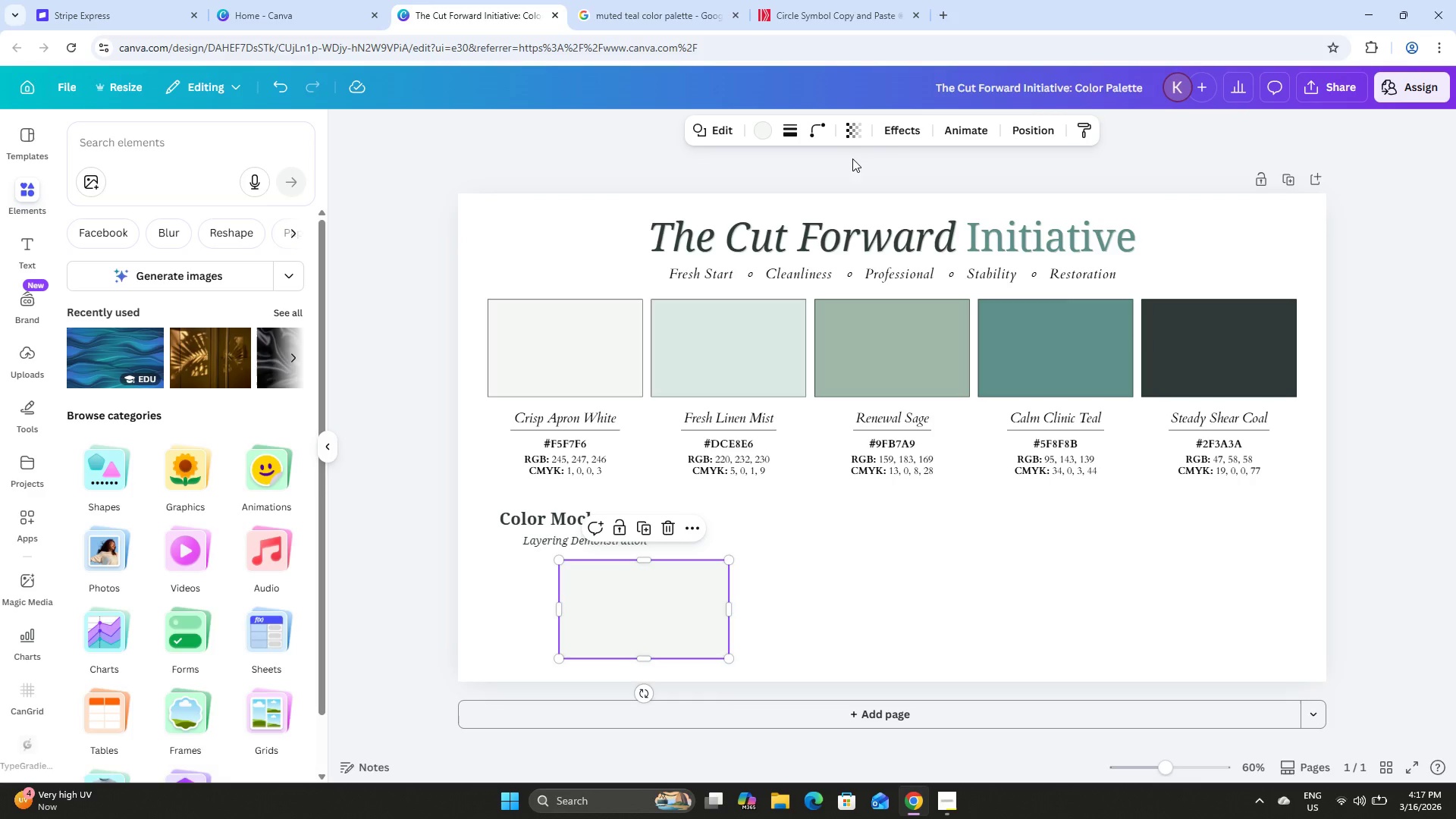 
left_click([900, 127])
 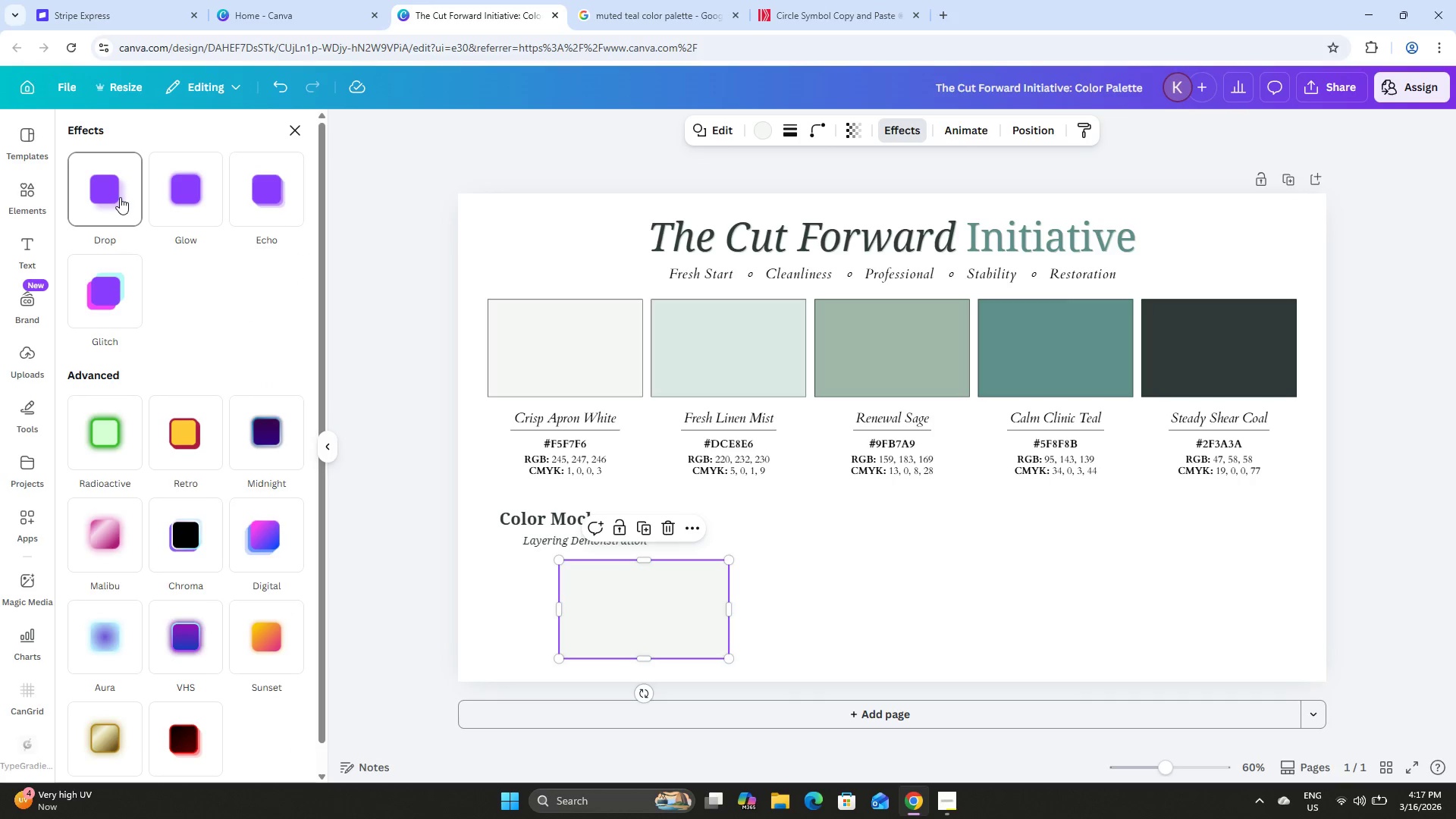 
left_click([120, 197])
 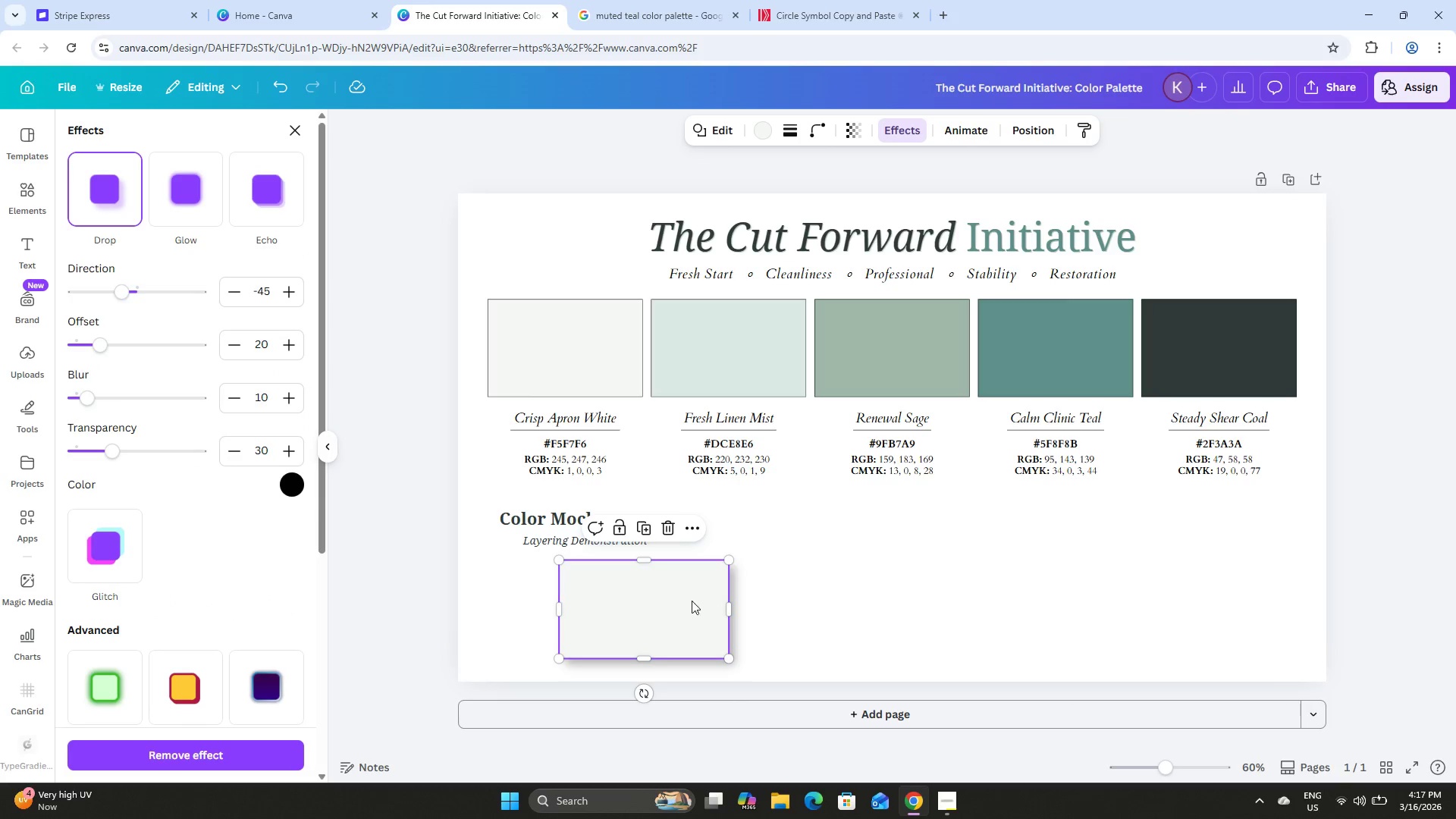 
left_click([817, 607])
 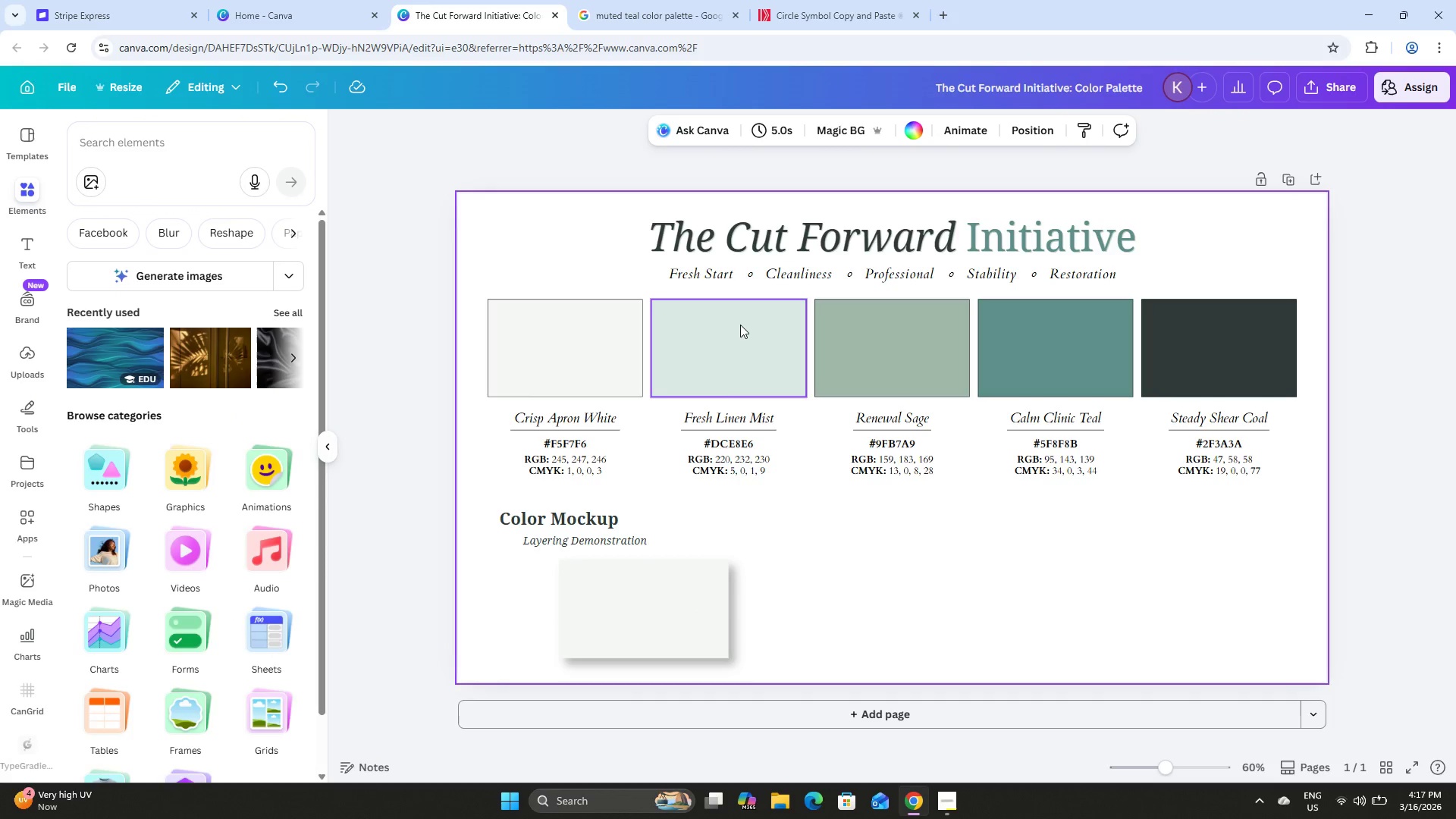 
wait(6.0)
 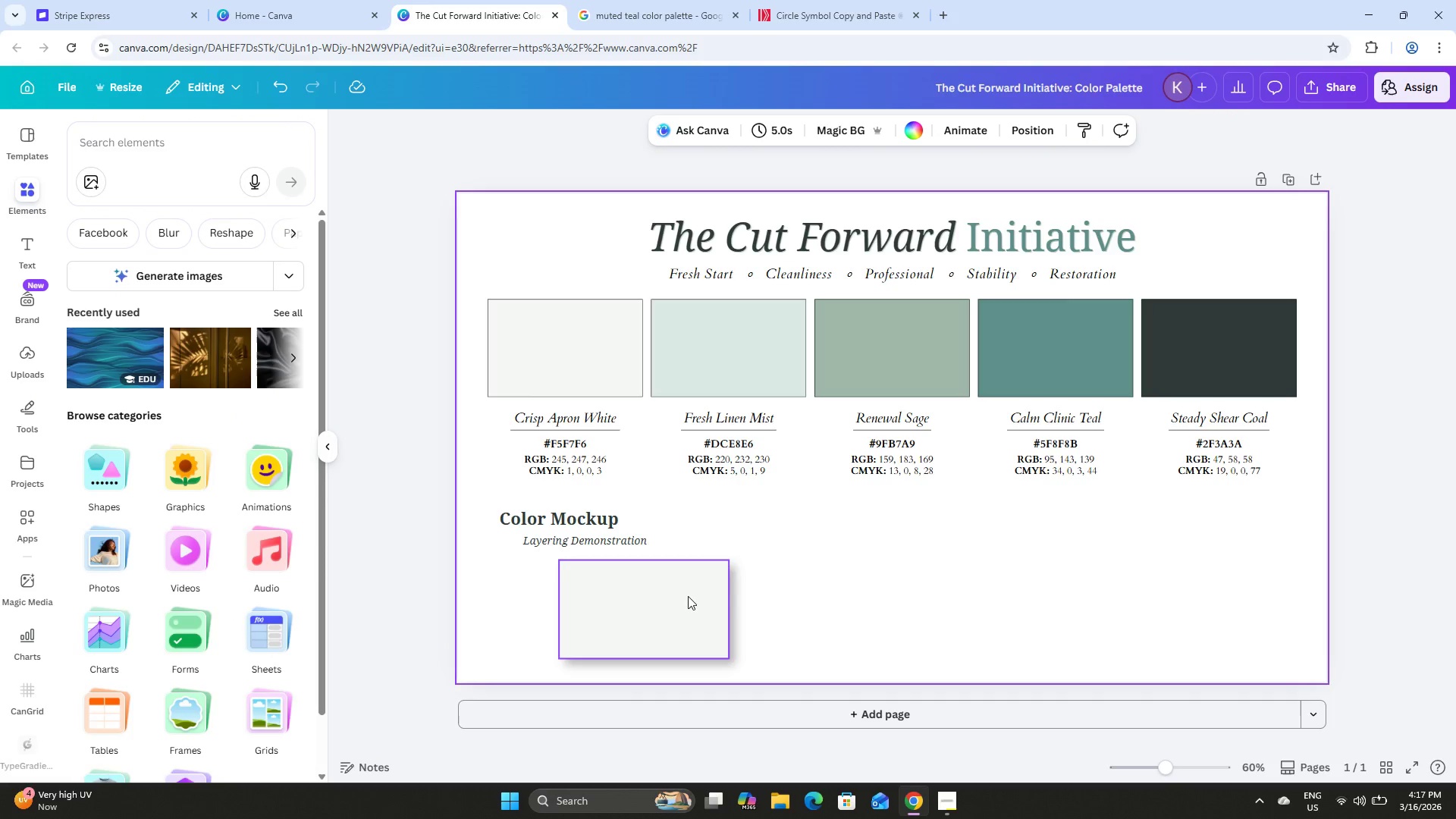 
left_click([1197, 344])
 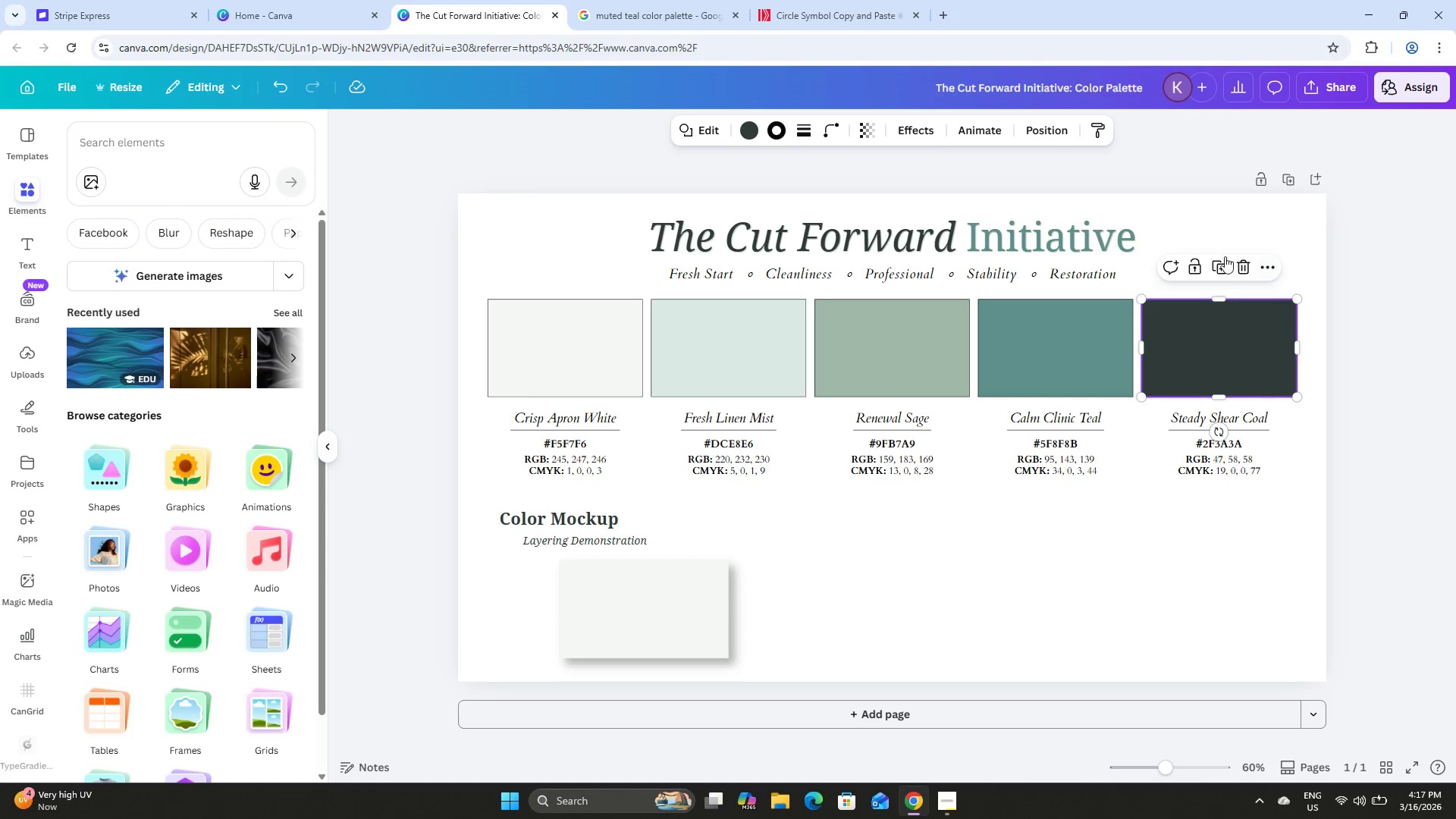 
left_click([1219, 258])
 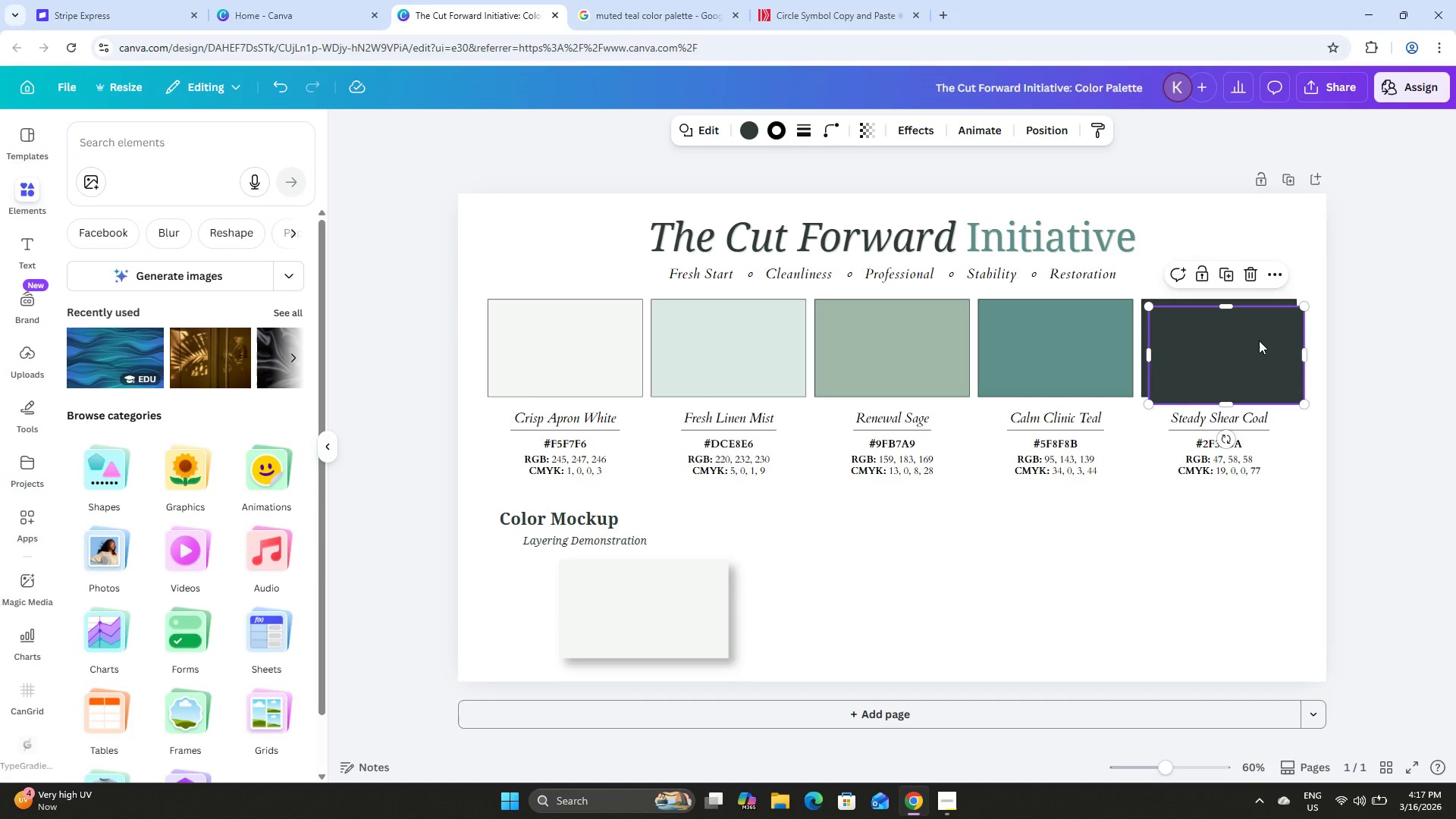 
left_click_drag(start_coordinate=[1255, 340], to_coordinate=[896, 585])
 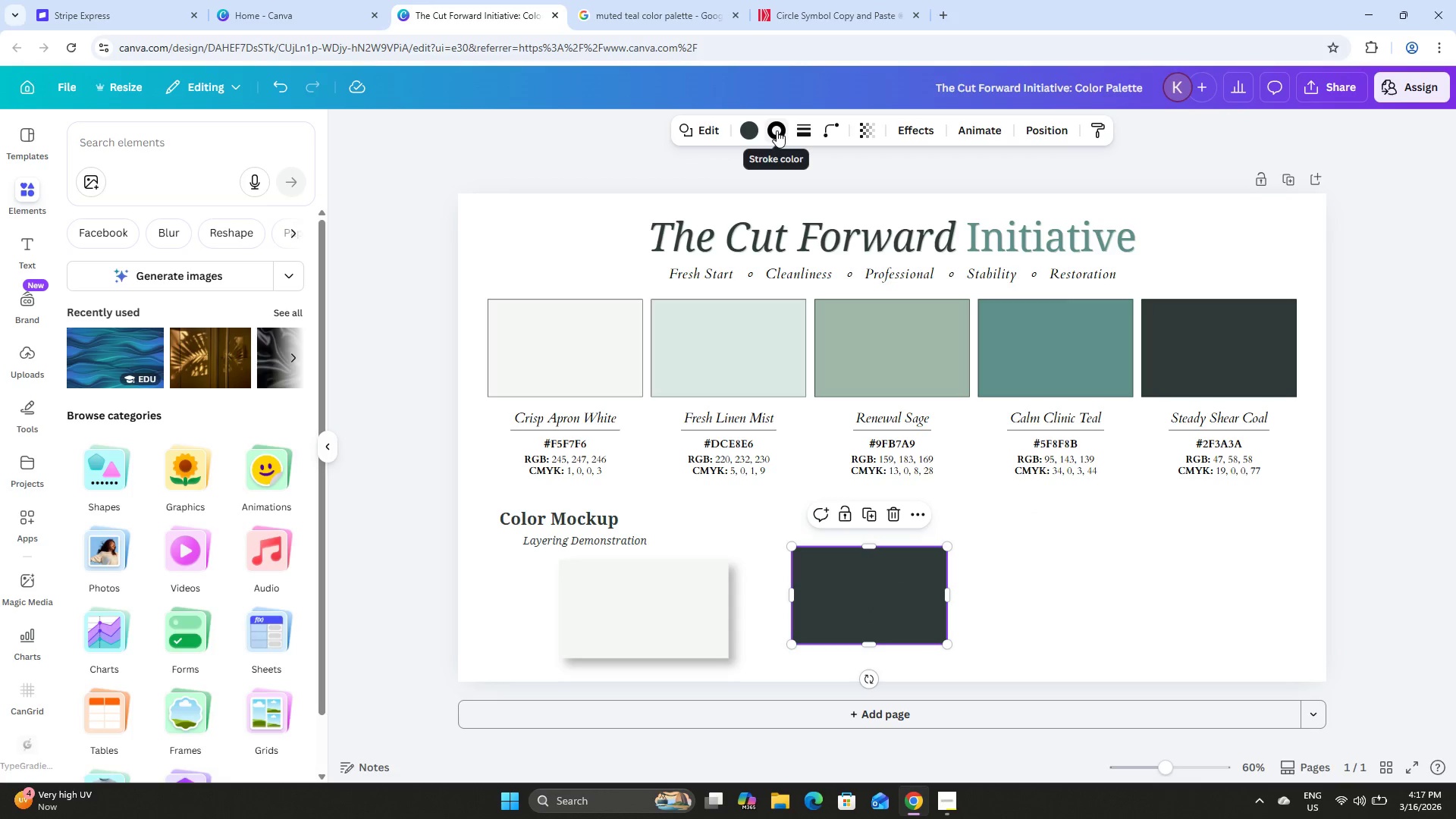 
left_click([805, 130])
 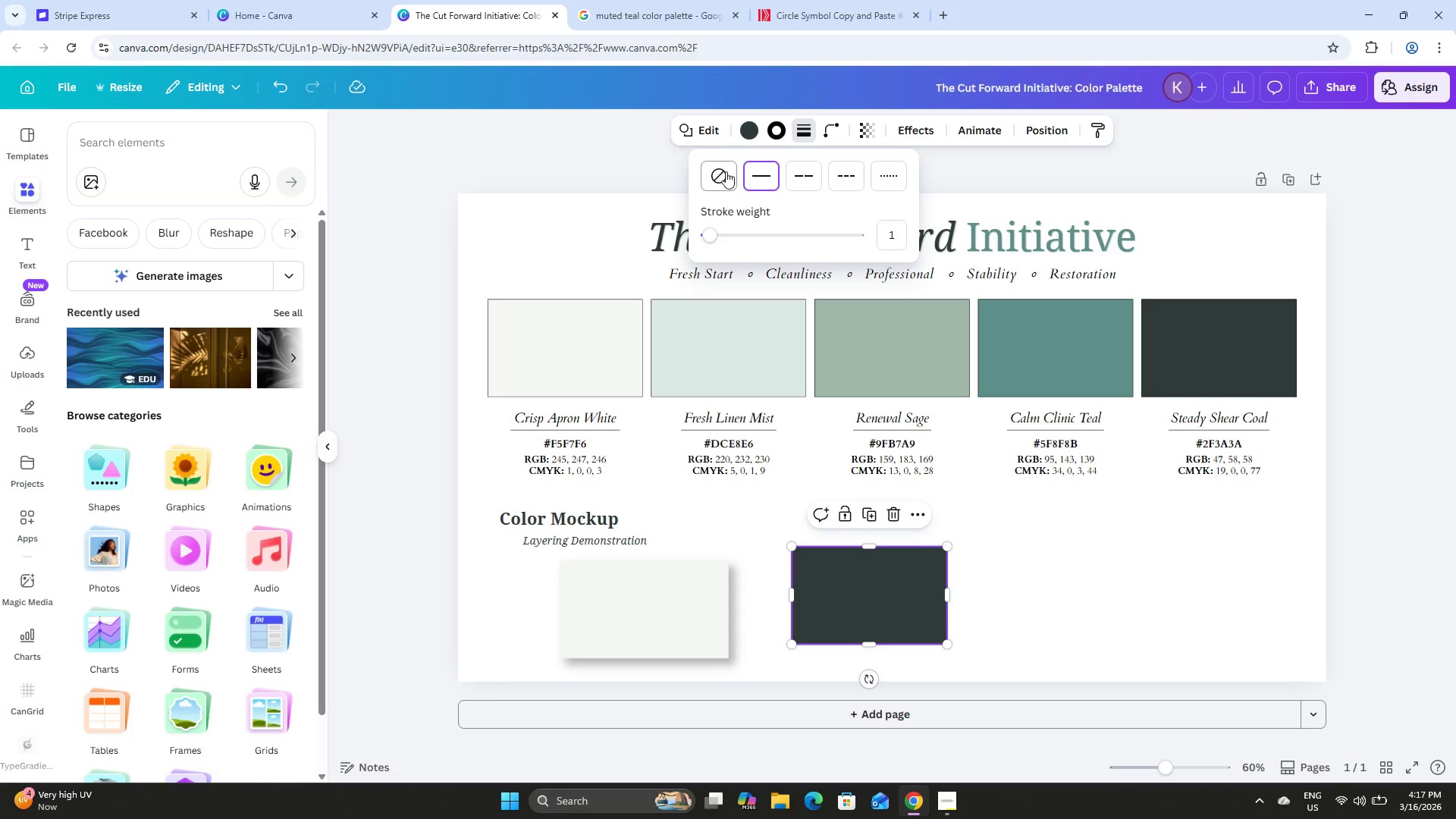 
left_click([726, 173])
 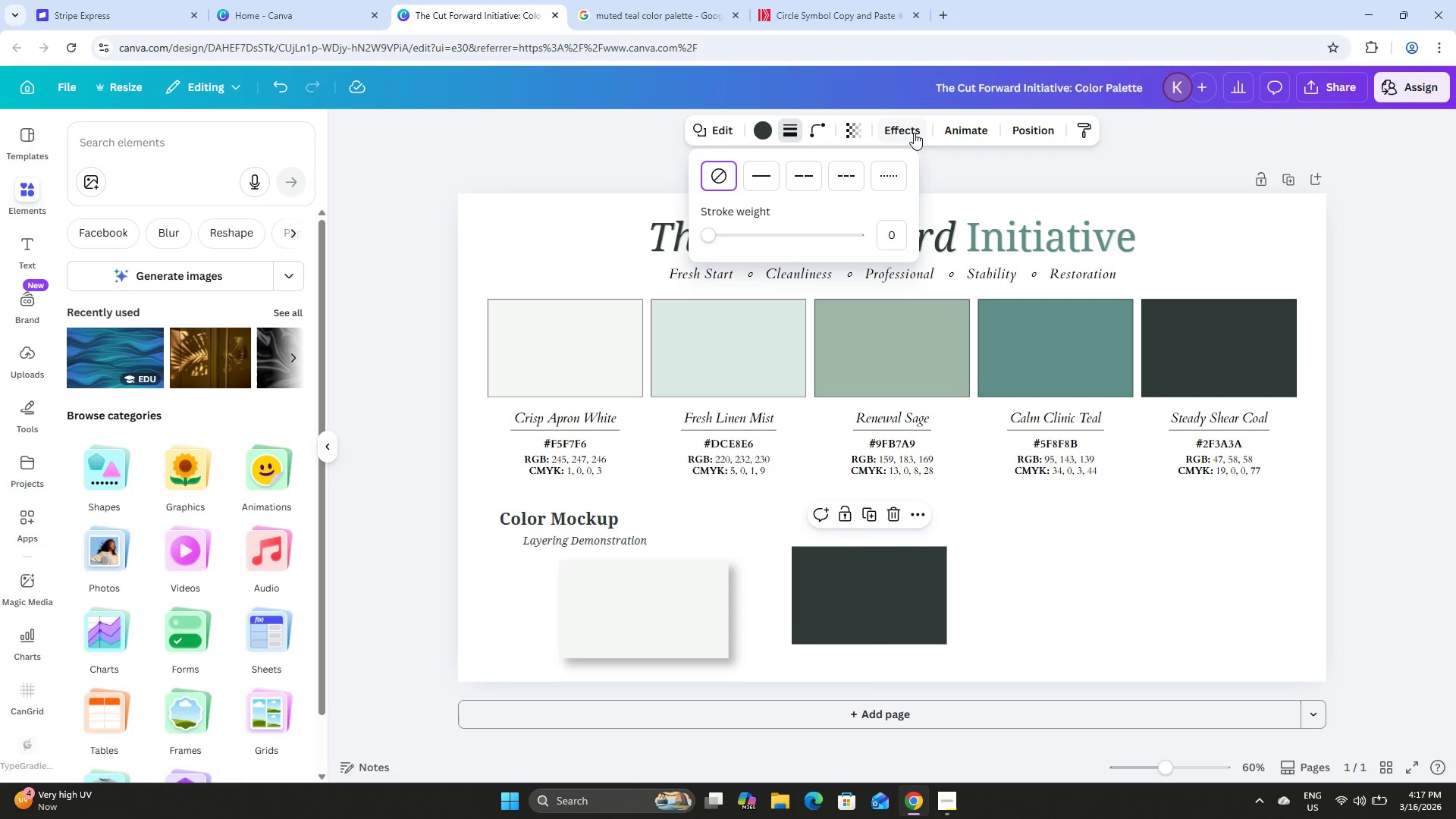 
left_click([912, 130])
 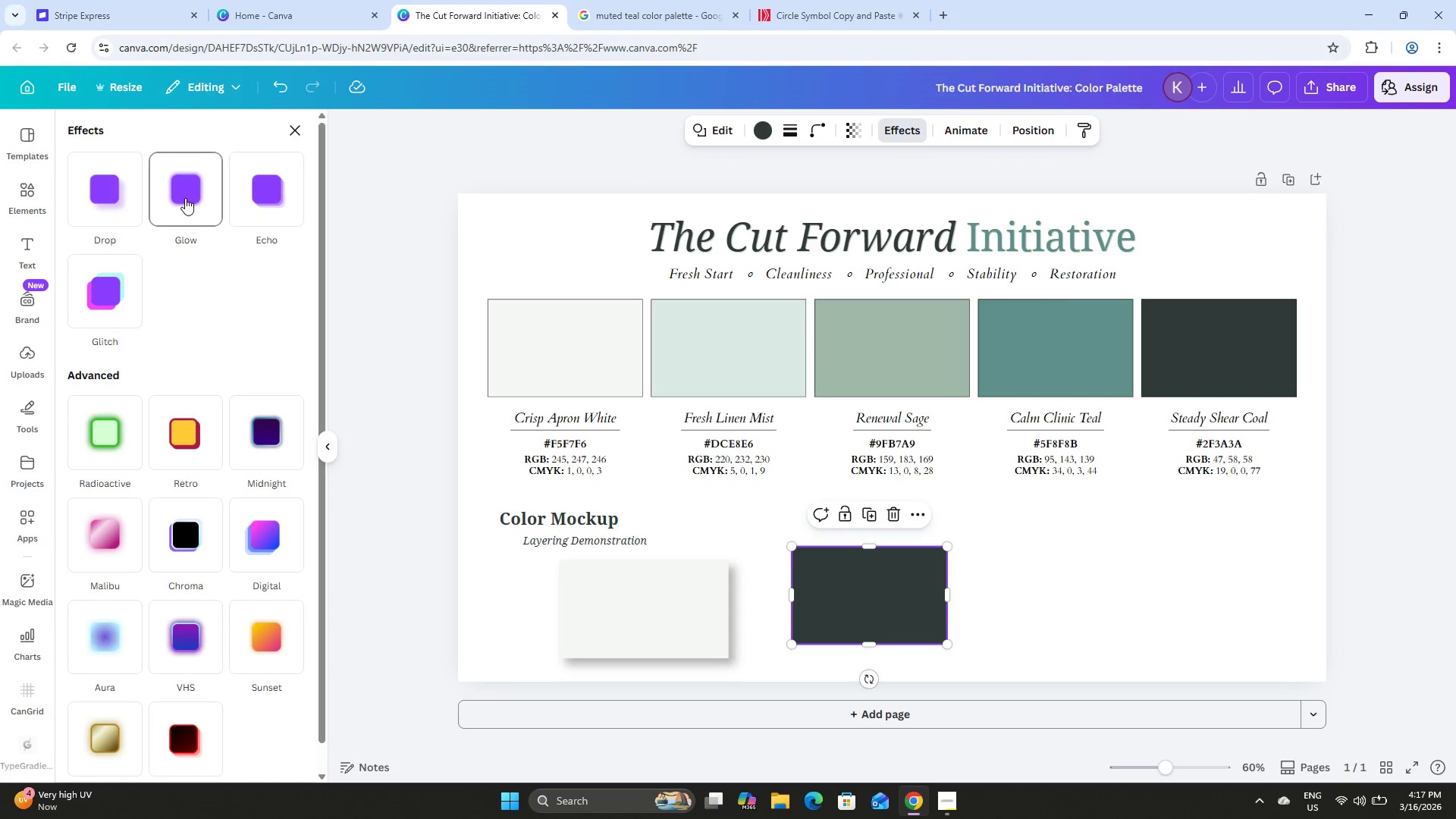 
left_click([113, 199])
 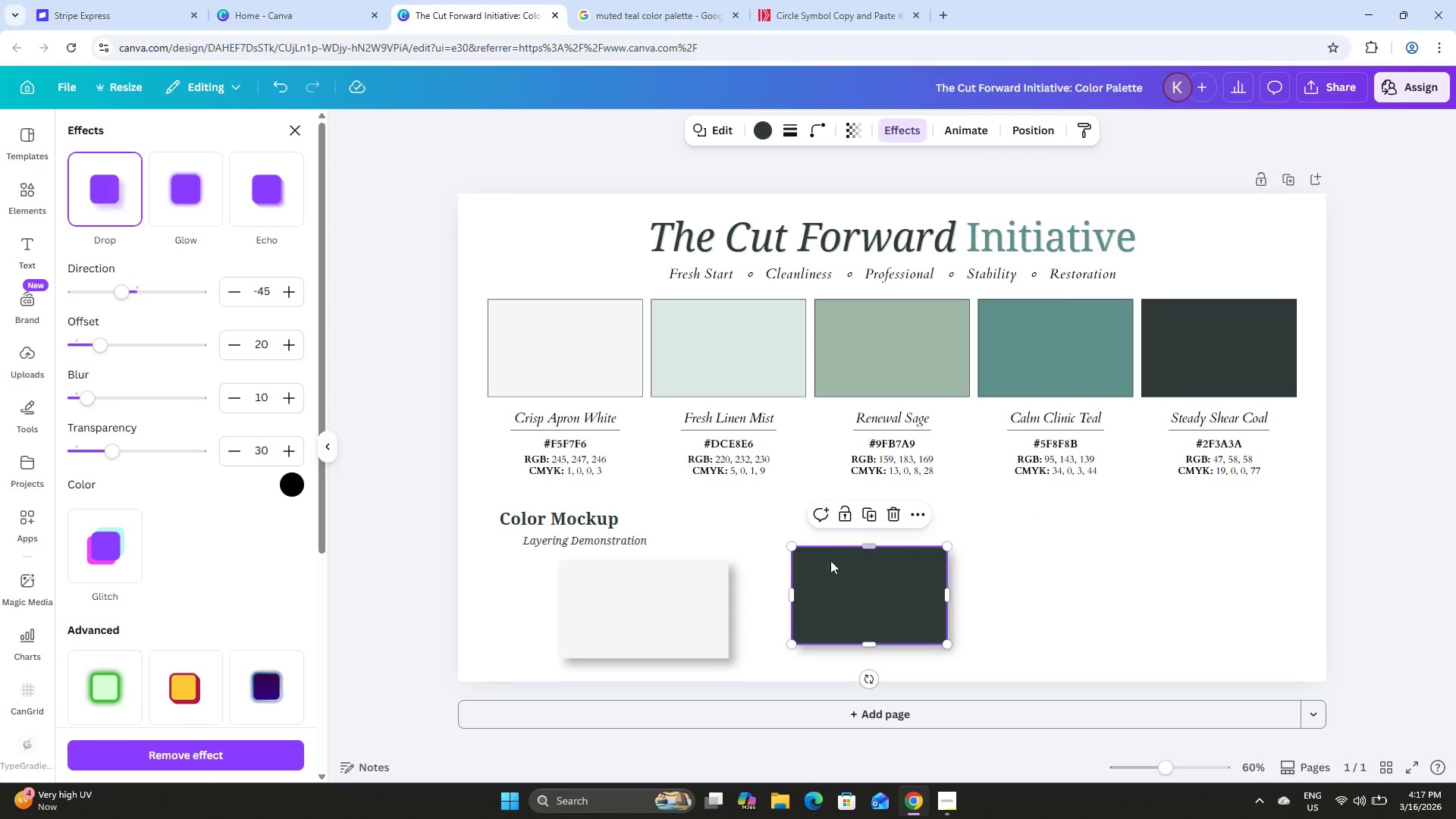 
left_click_drag(start_coordinate=[868, 579], to_coordinate=[700, 607])
 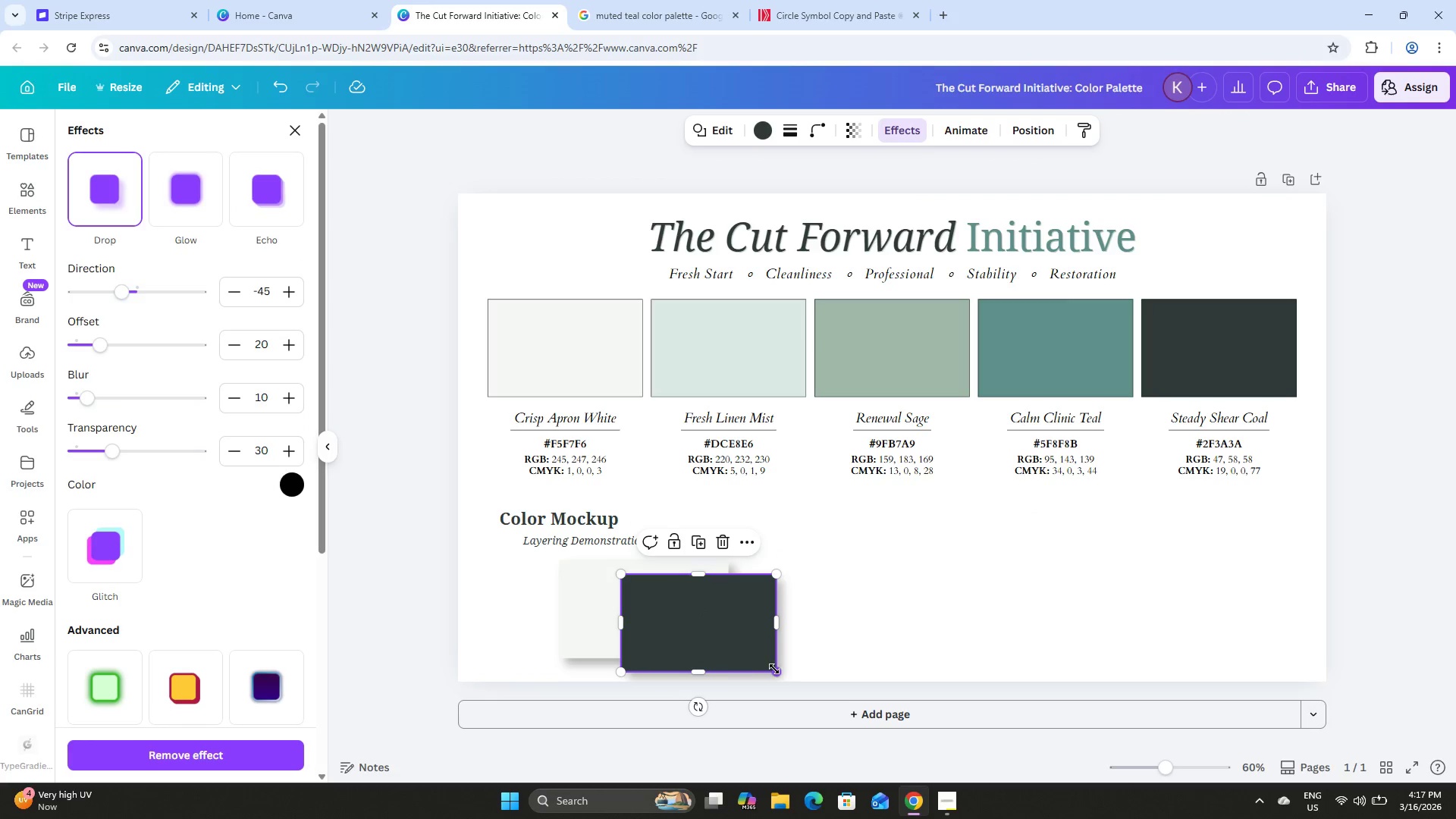 
left_click_drag(start_coordinate=[774, 669], to_coordinate=[783, 629])
 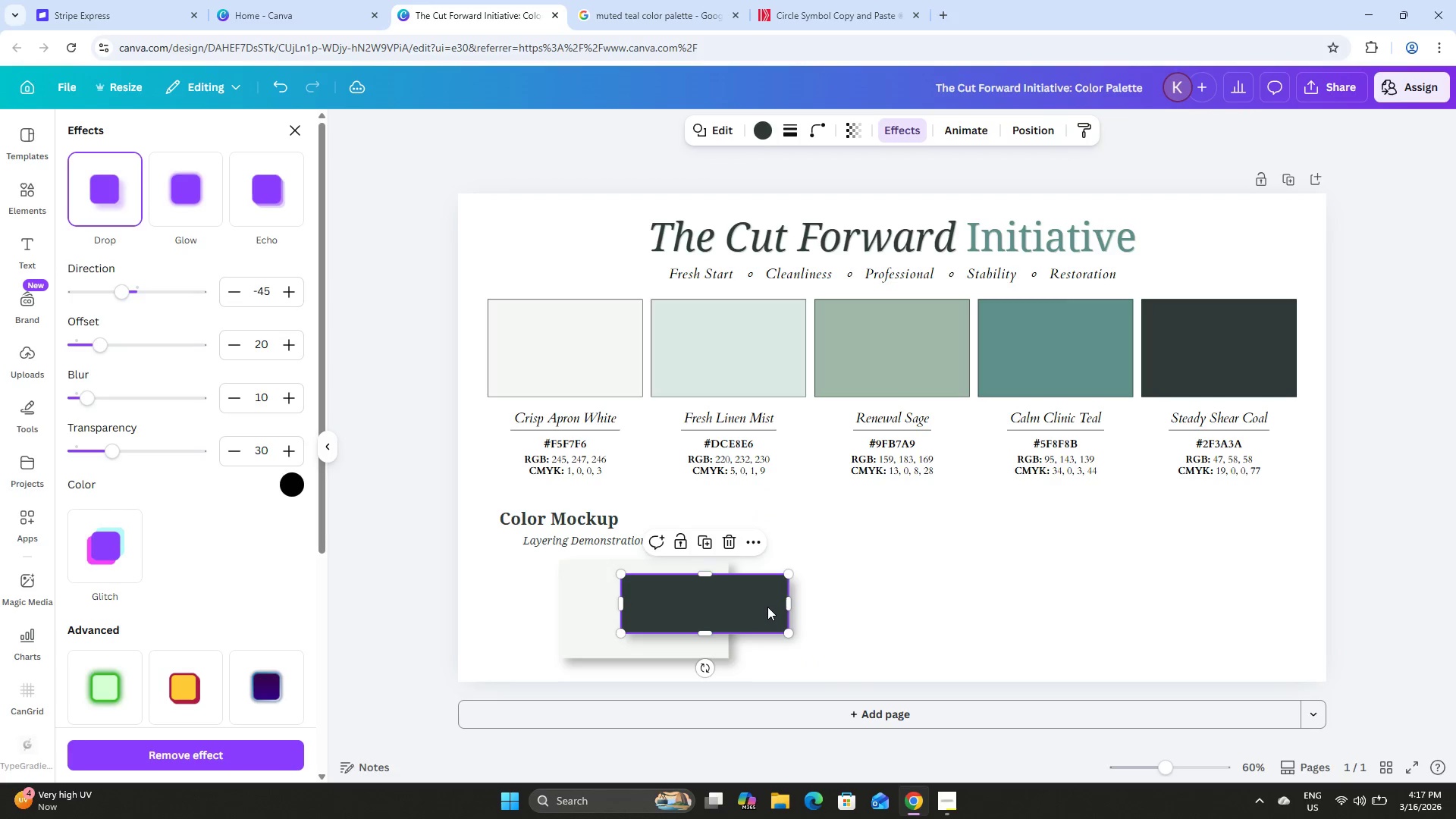 
left_click_drag(start_coordinate=[767, 605], to_coordinate=[775, 606])
 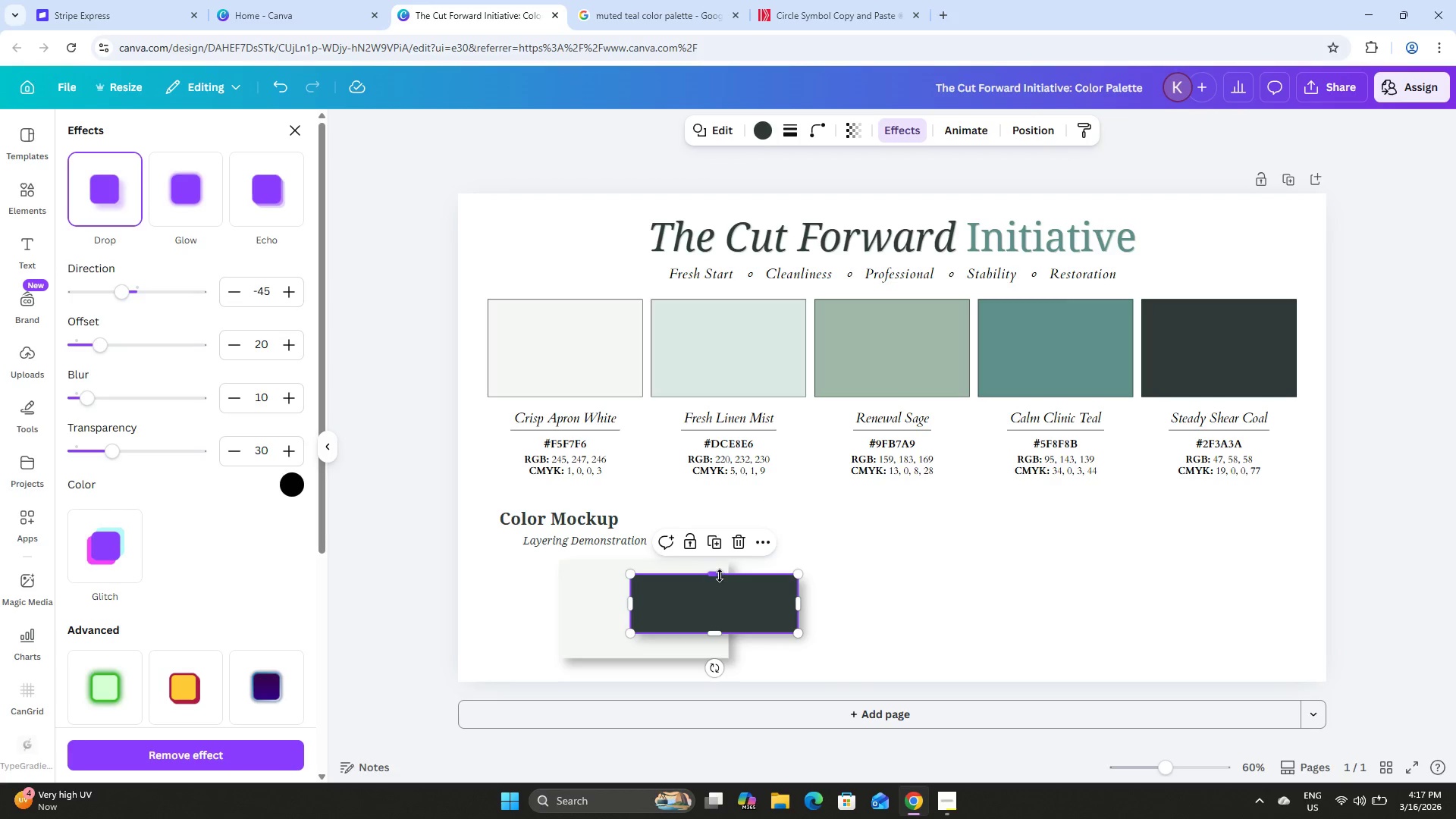 
left_click_drag(start_coordinate=[719, 576], to_coordinate=[722, 582])
 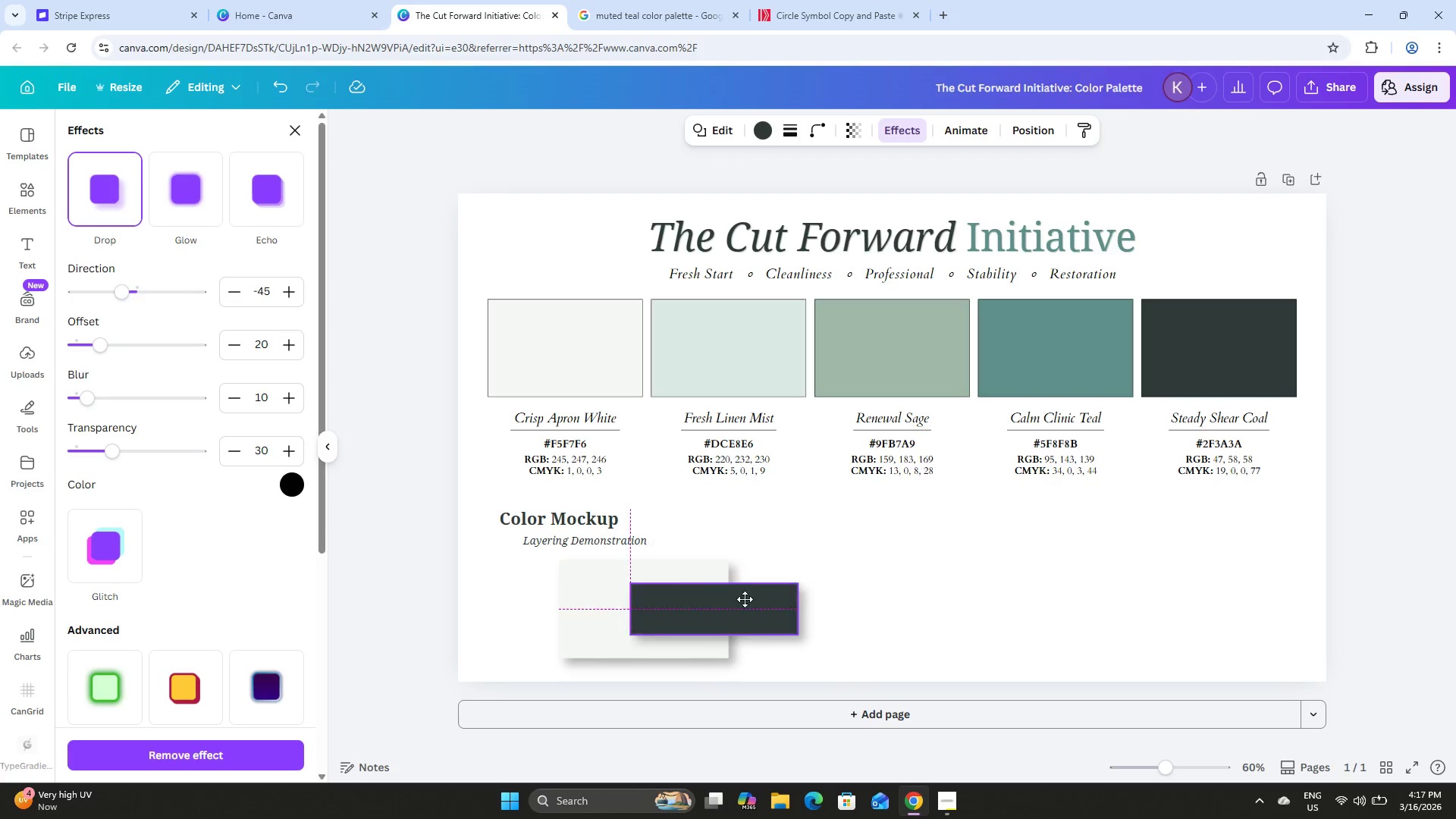 
left_click_drag(start_coordinate=[739, 596], to_coordinate=[731, 593])
 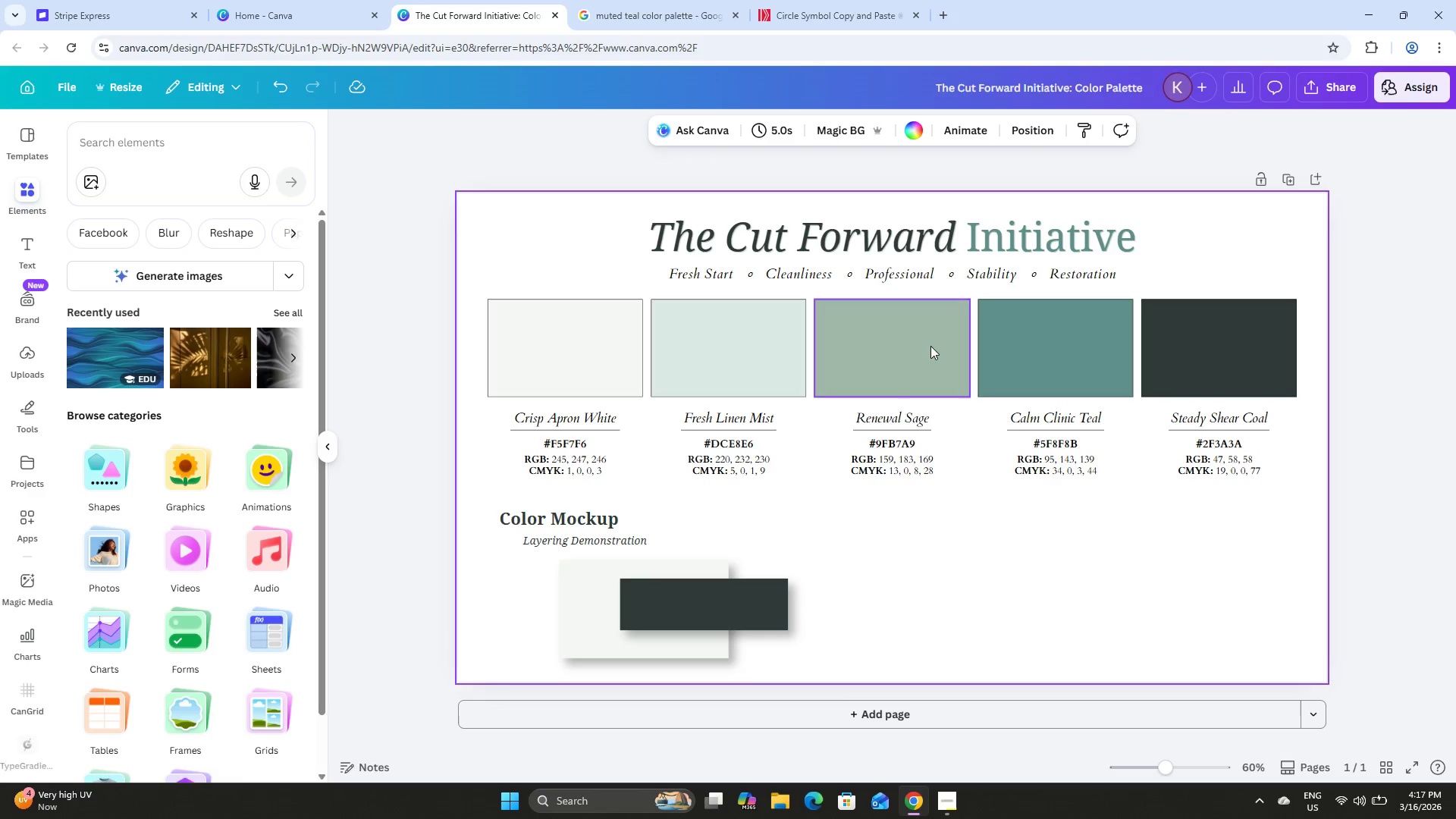 
left_click_drag(start_coordinate=[746, 595], to_coordinate=[748, 590])
 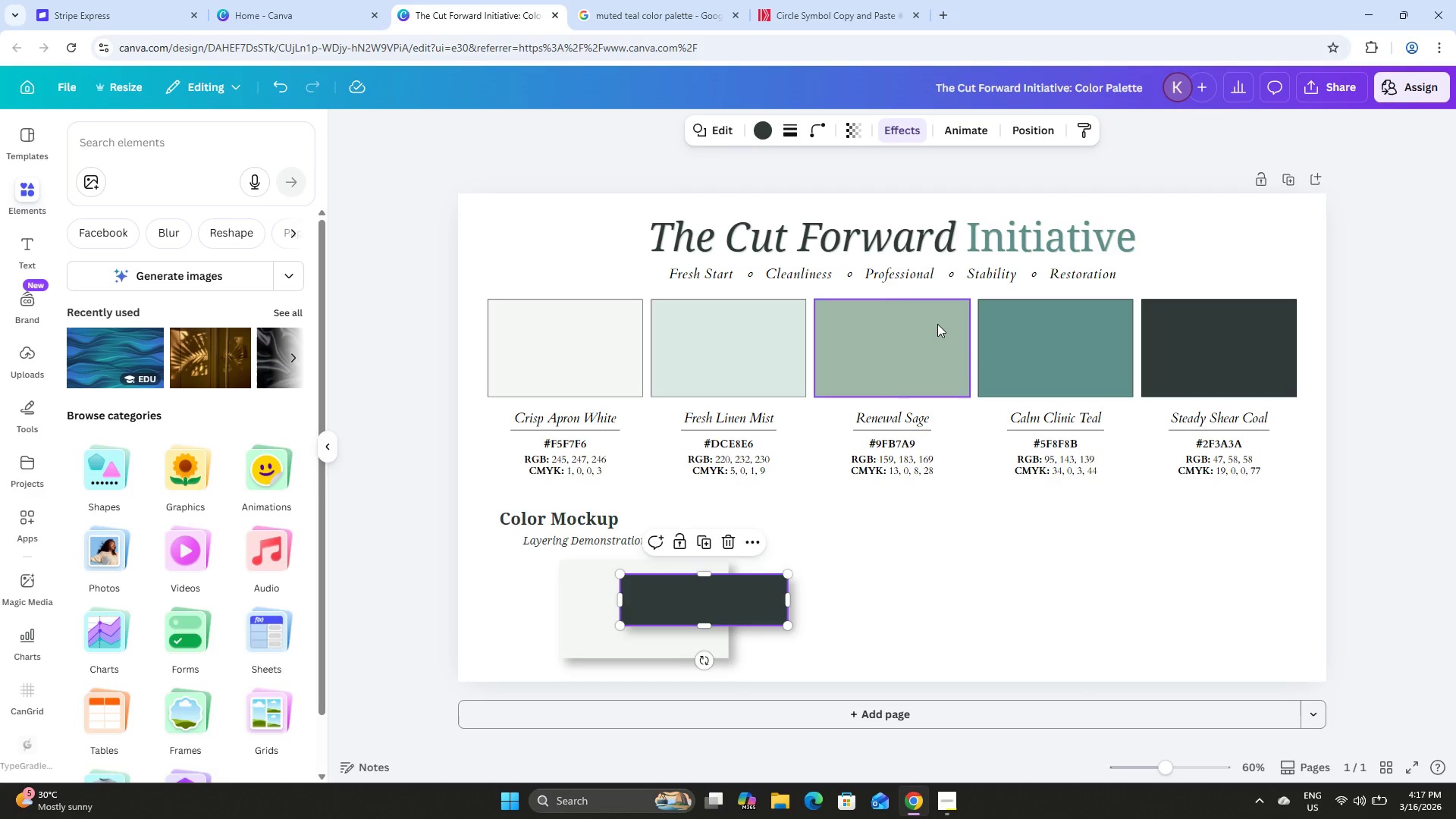 
left_click([935, 325])
 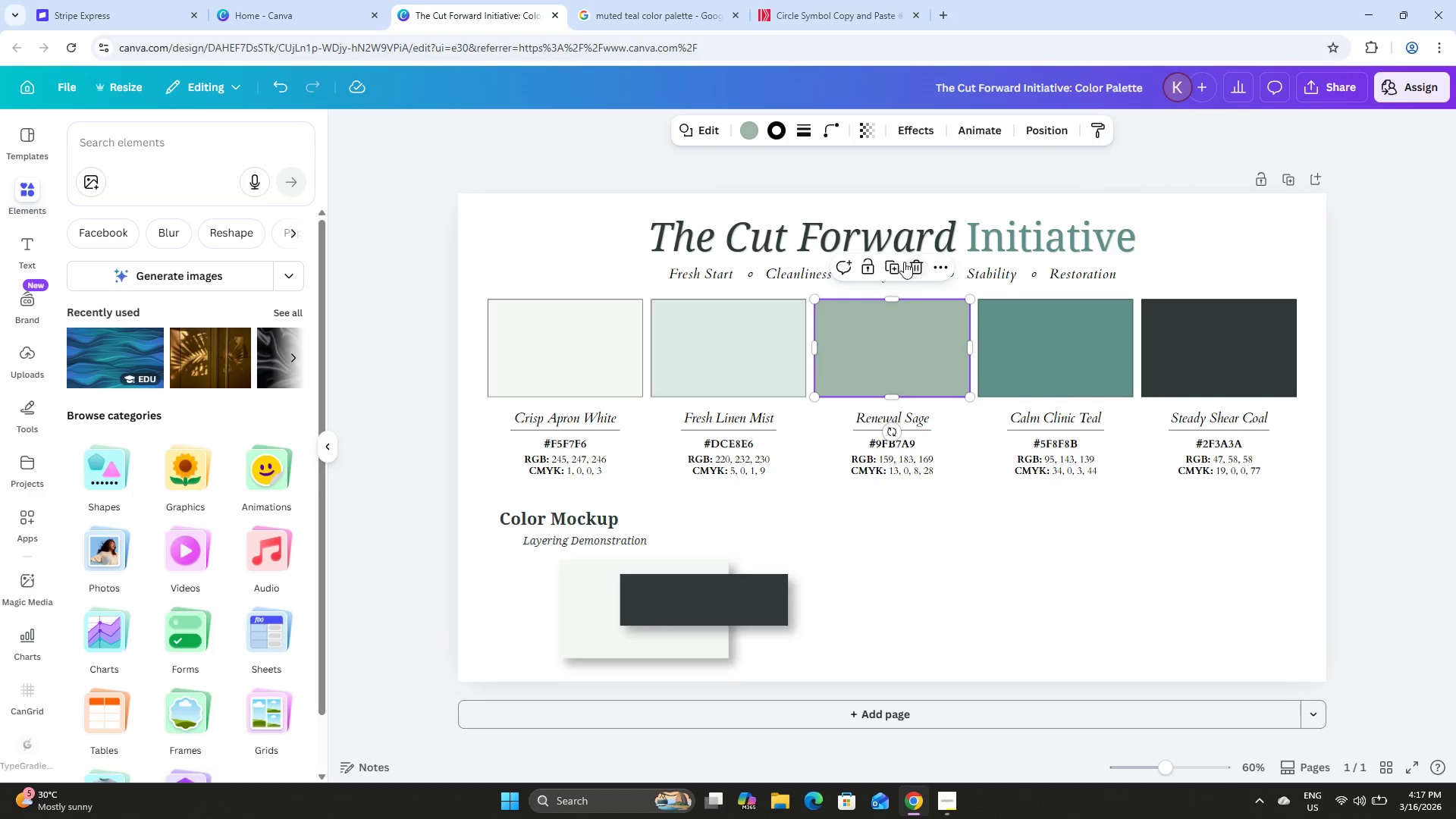 
left_click([893, 262])
 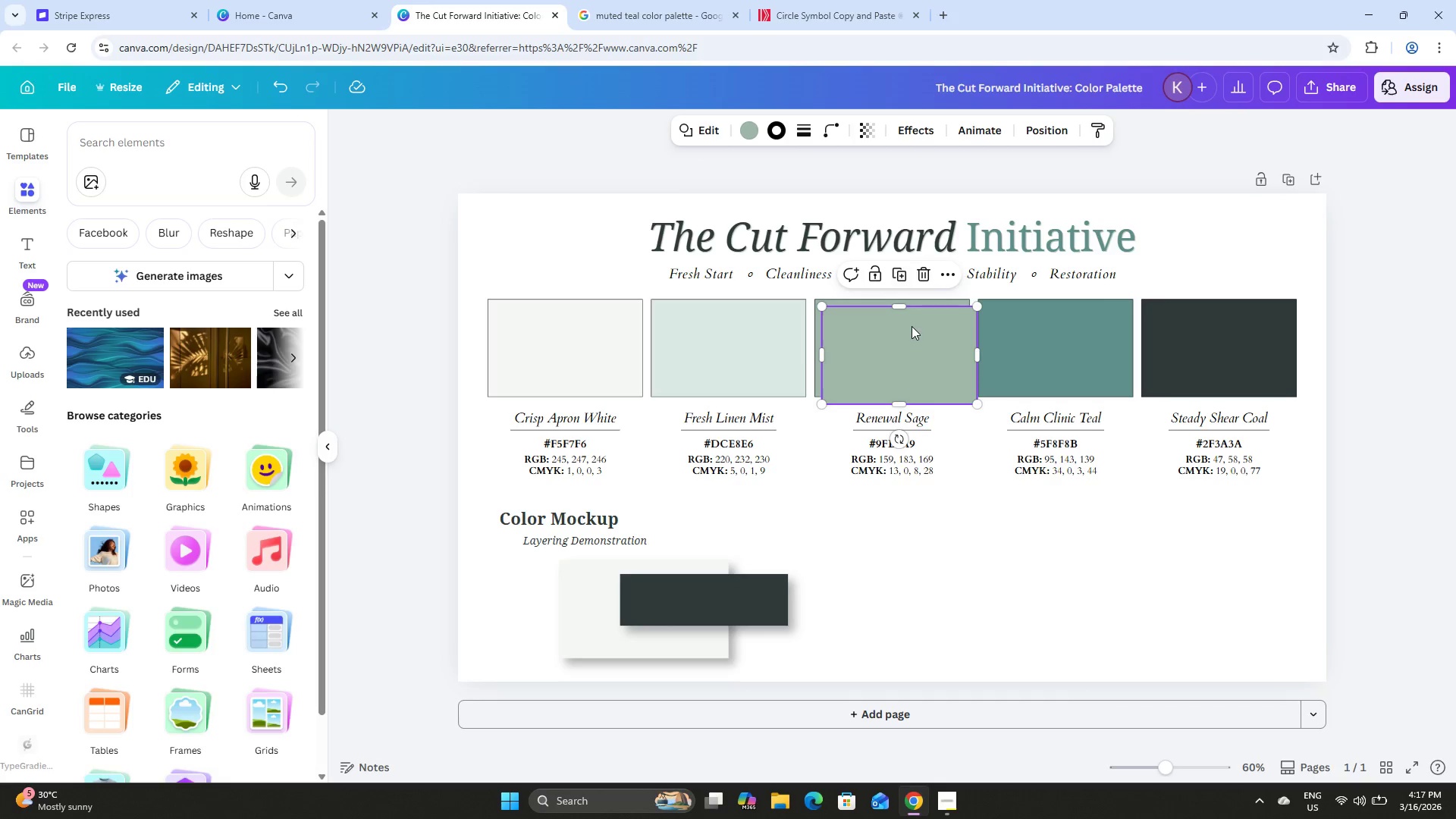 
left_click_drag(start_coordinate=[913, 330], to_coordinate=[930, 570])
 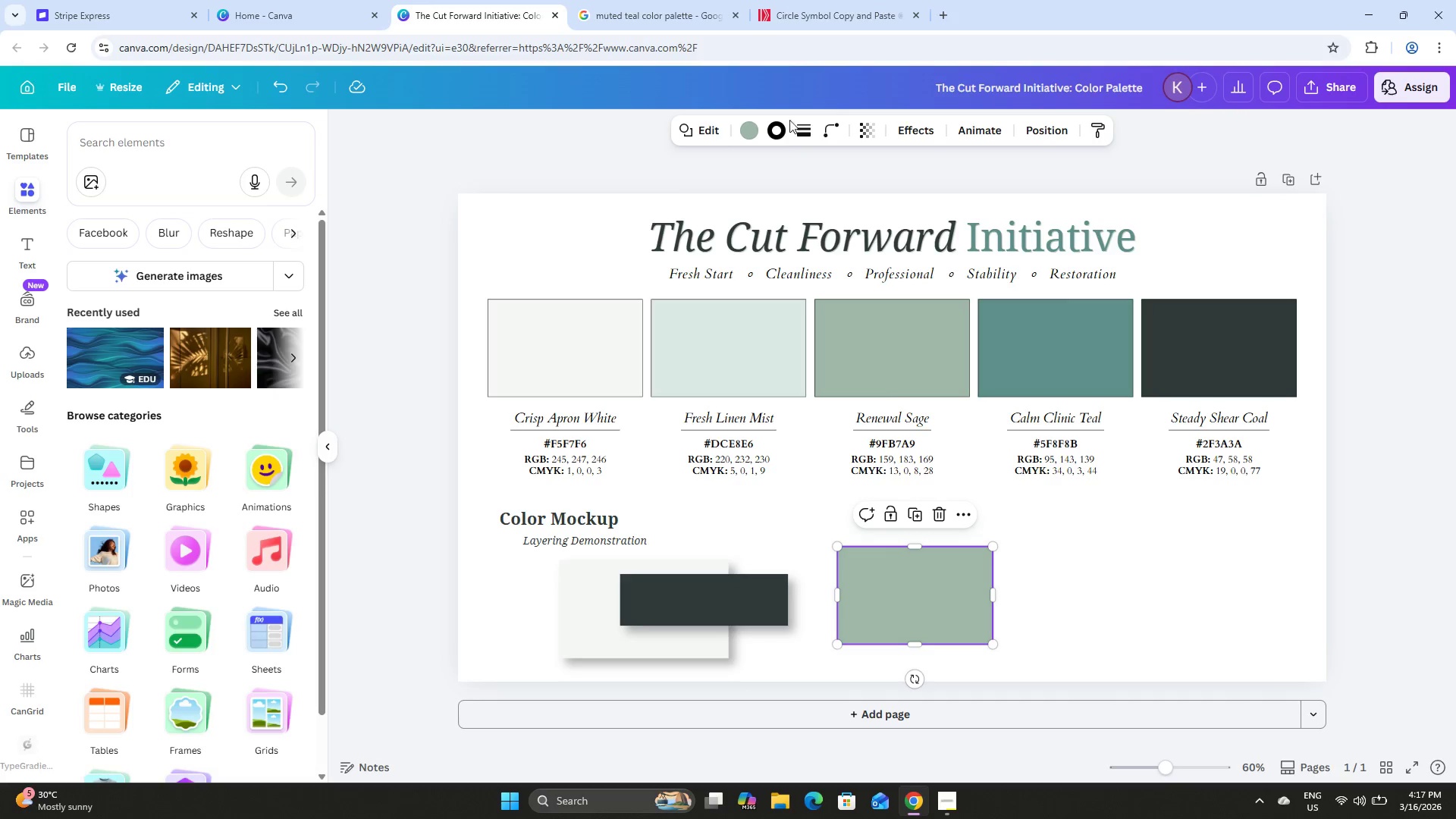 
left_click([801, 129])
 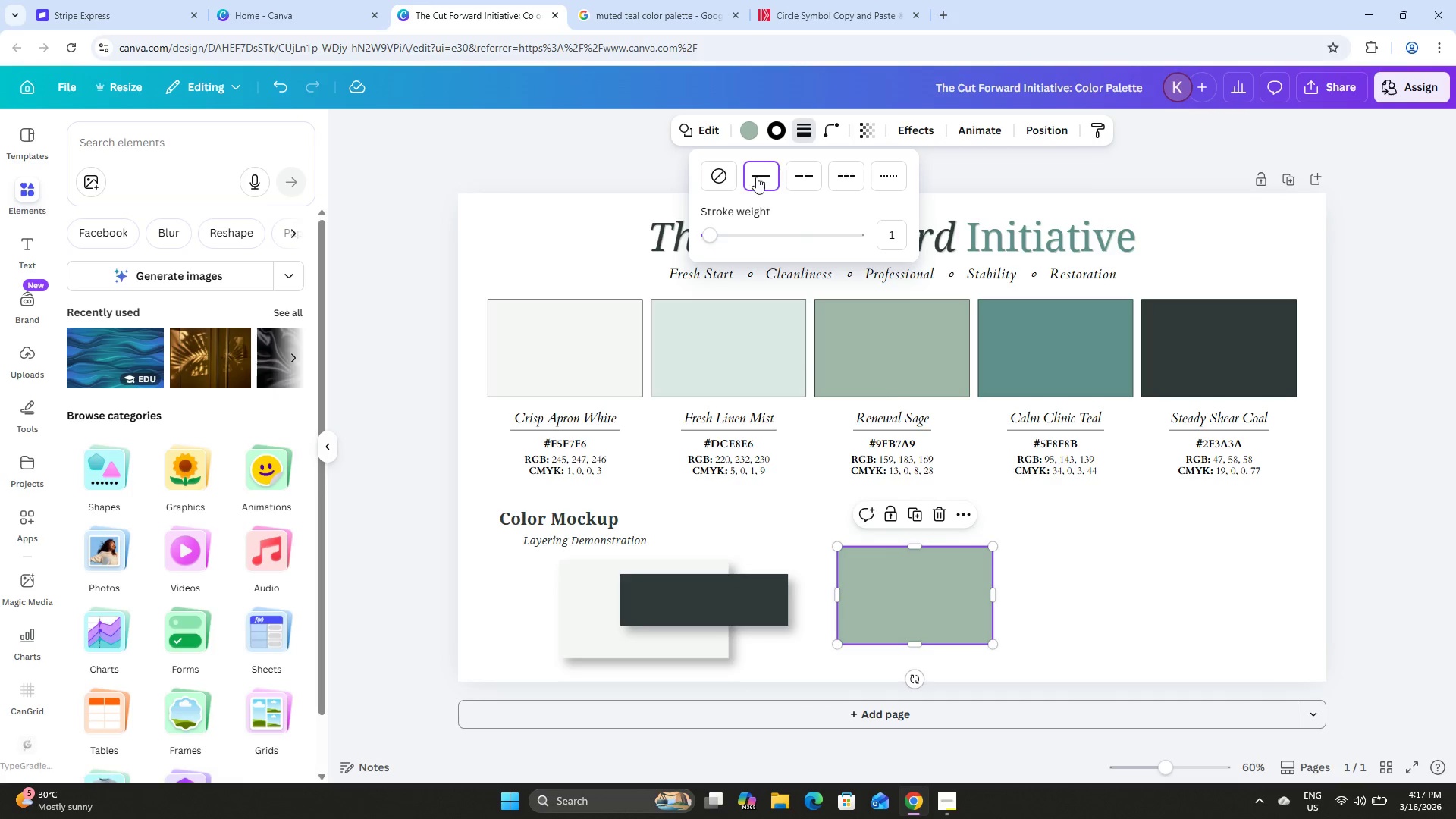 
left_click([726, 178])
 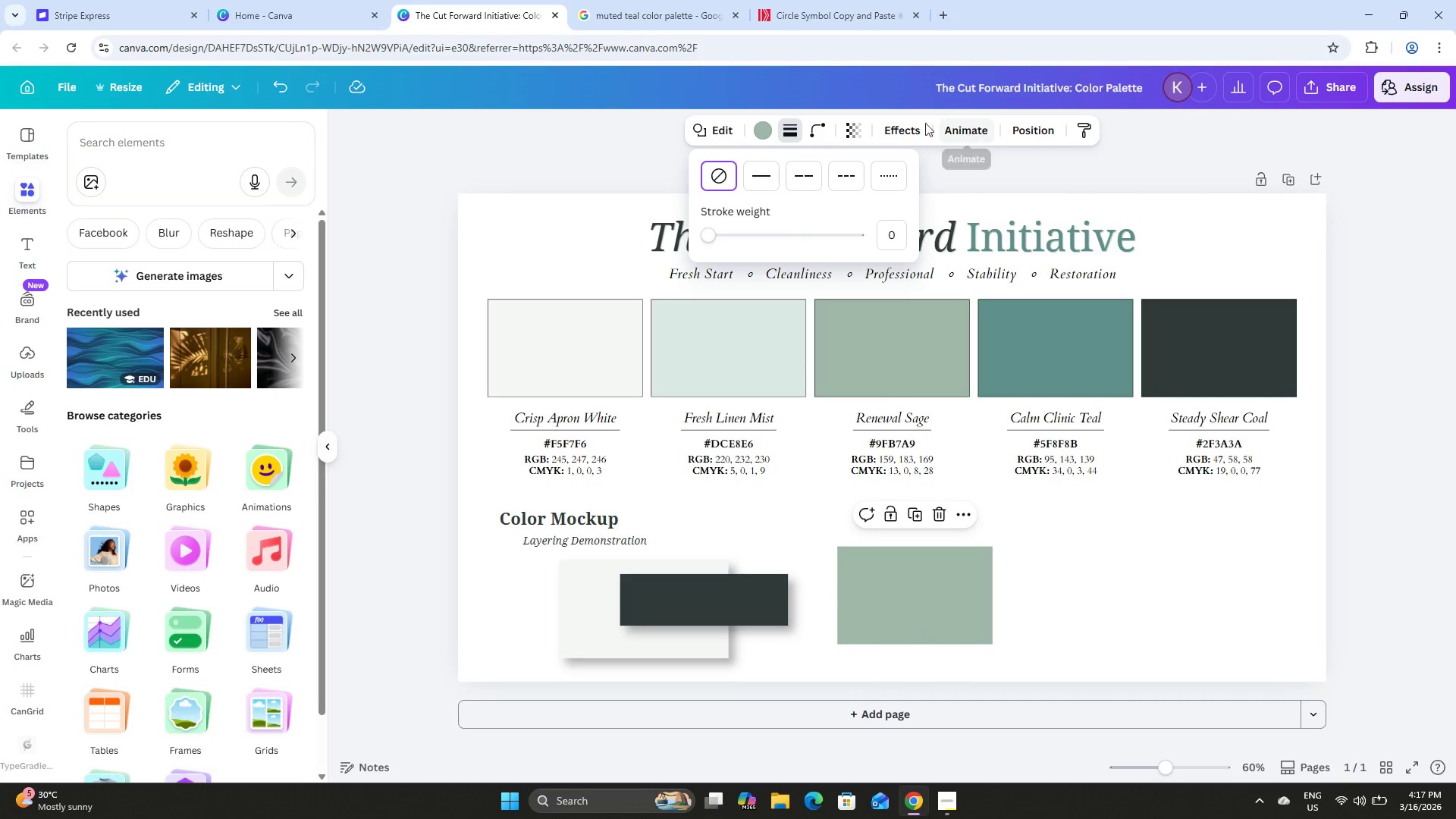 
left_click([908, 127])
 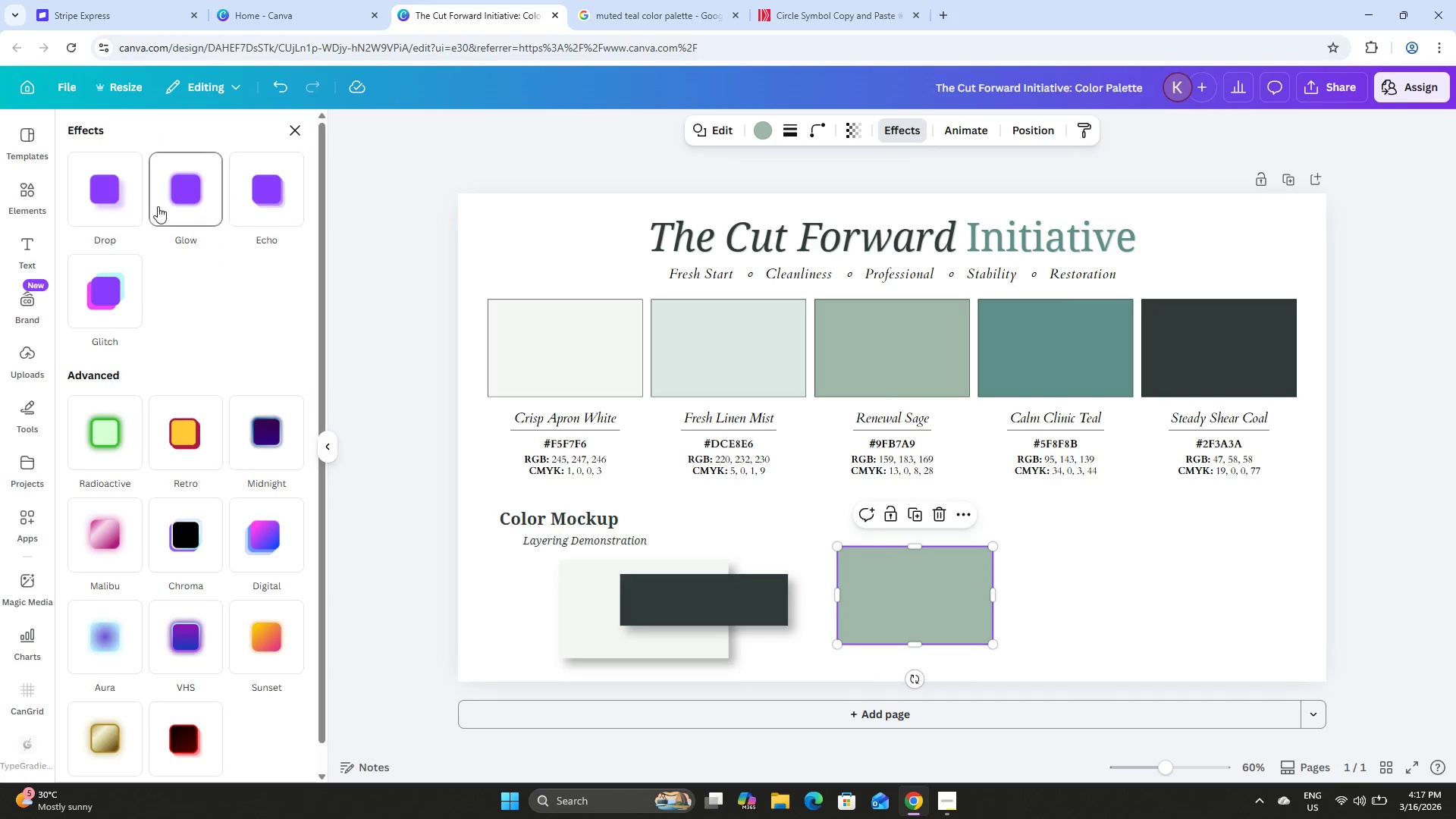 
left_click([127, 205])
 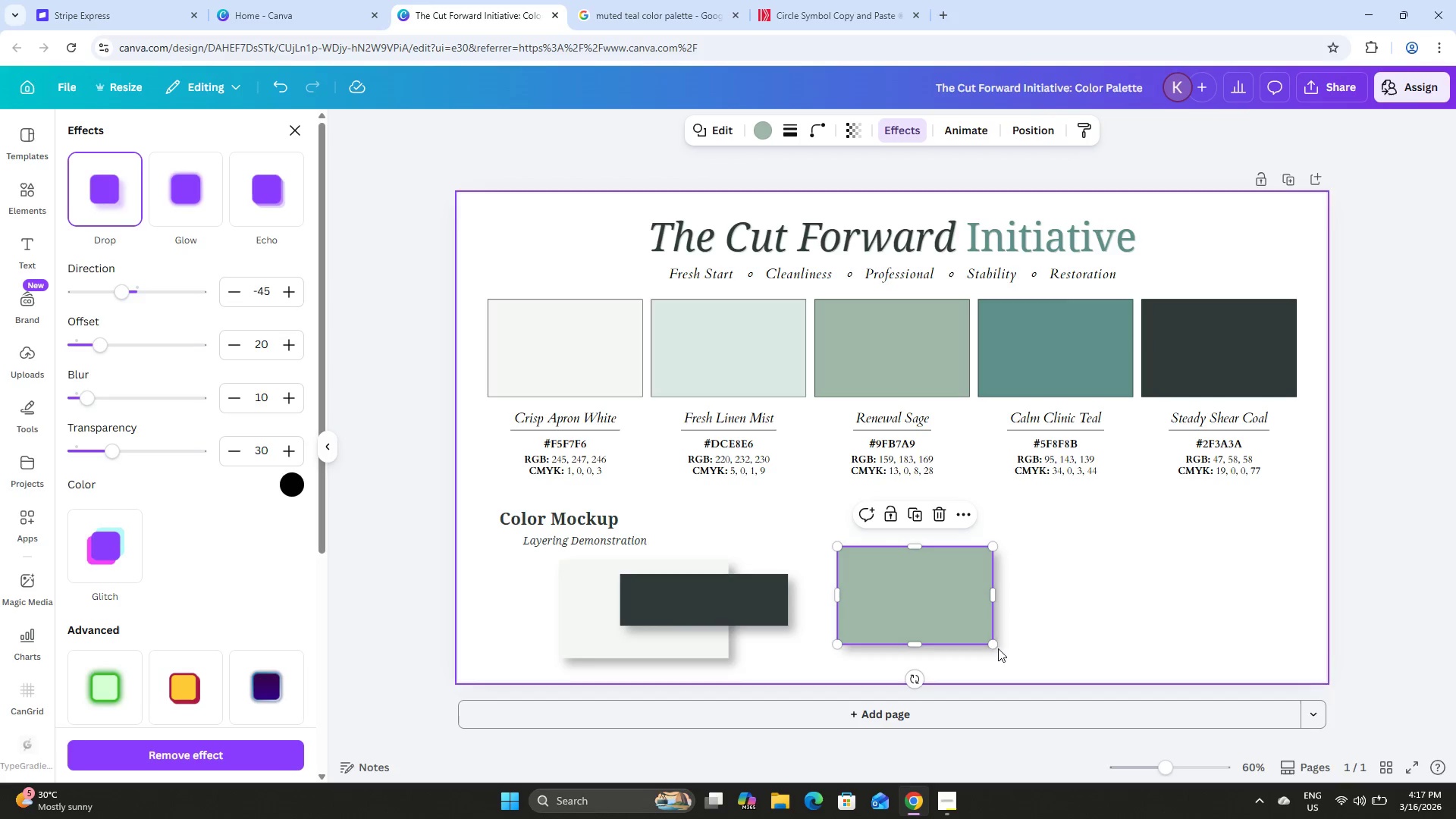 
left_click_drag(start_coordinate=[995, 645], to_coordinate=[984, 607])
 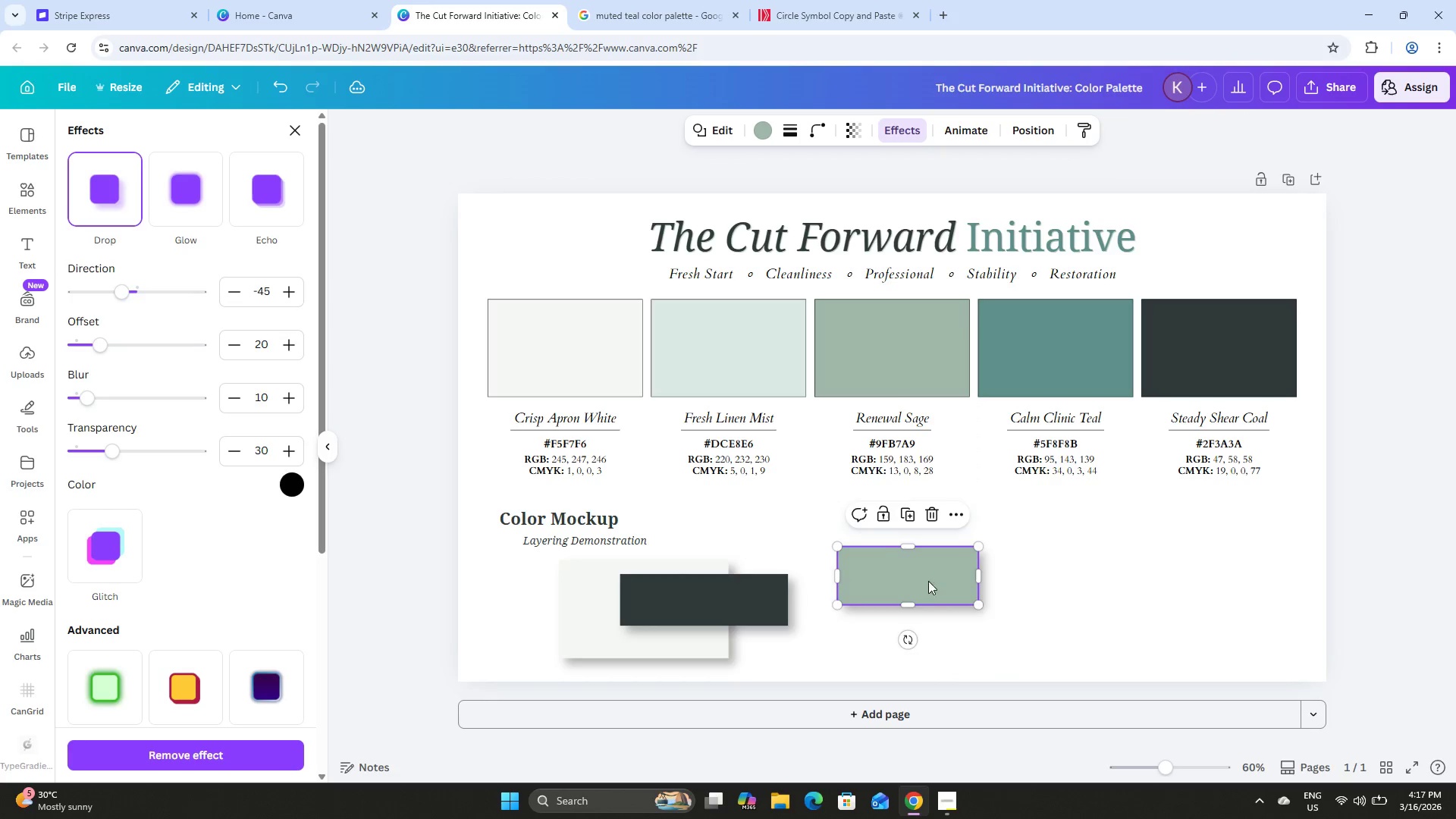 
left_click_drag(start_coordinate=[926, 581], to_coordinate=[779, 623])
 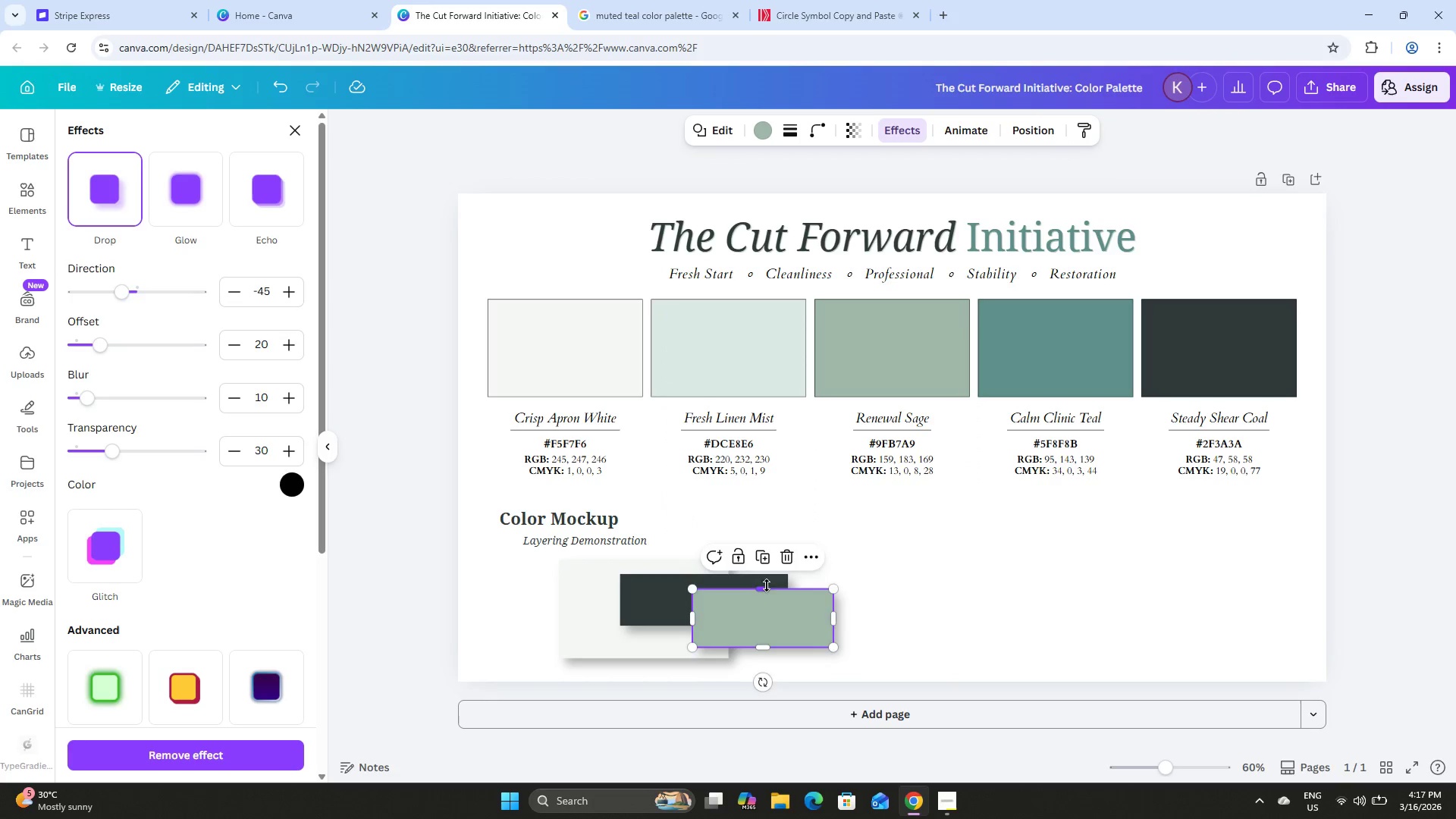 
left_click_drag(start_coordinate=[767, 585], to_coordinate=[767, 590])
 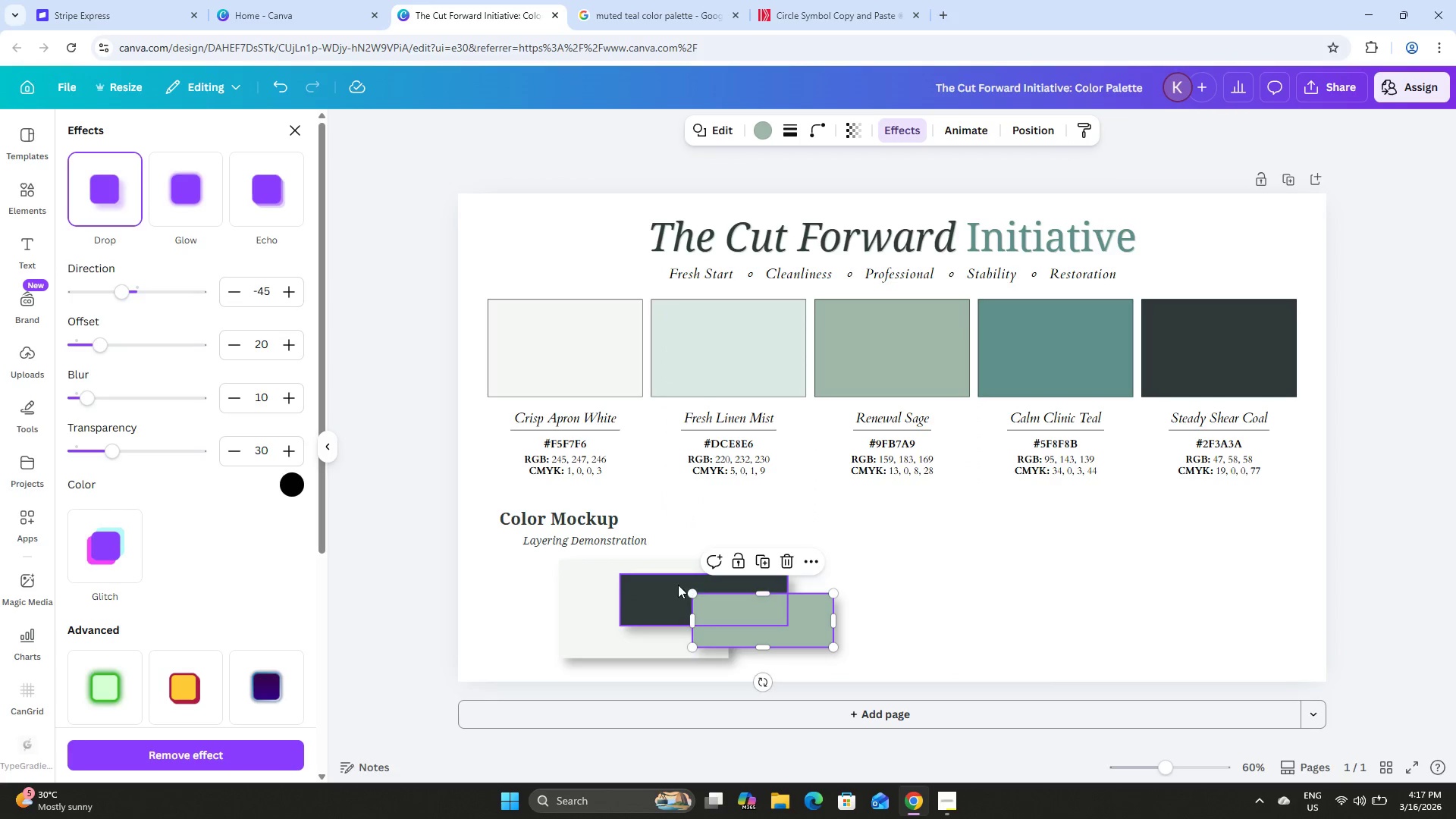 
left_click([678, 585])
 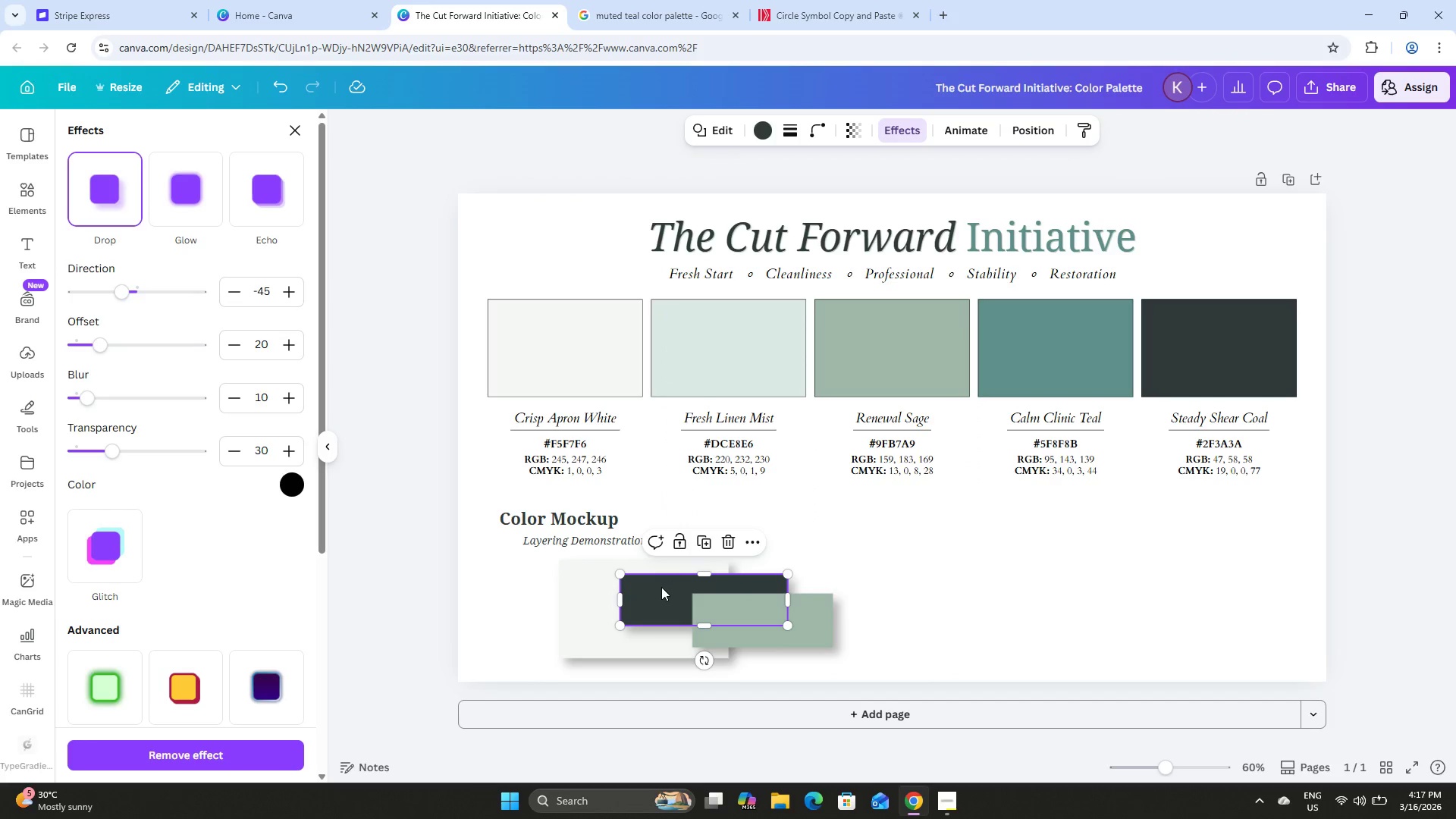 
mouse_move([689, 595])
 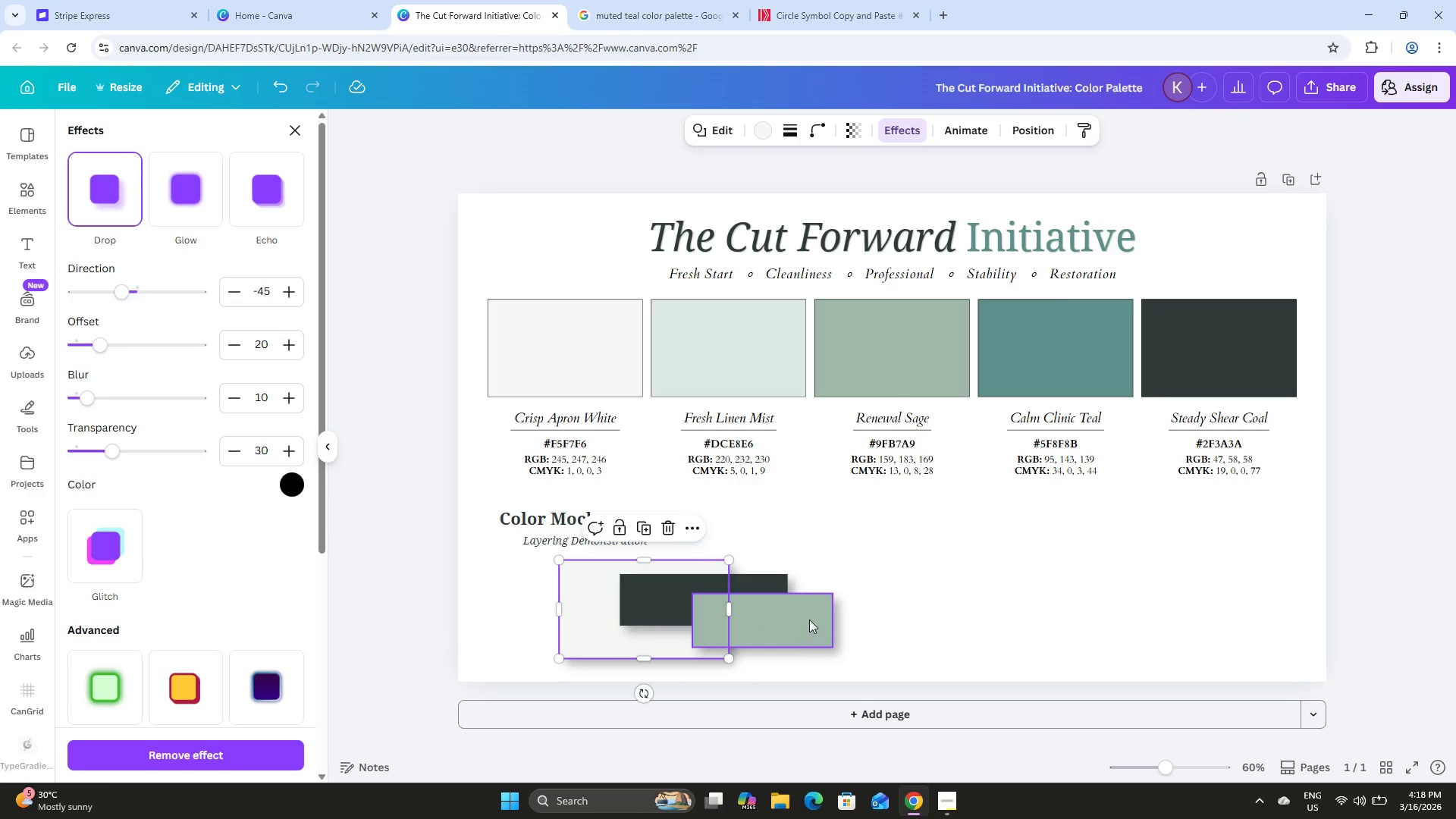 
left_click_drag(start_coordinate=[809, 618], to_coordinate=[814, 617])
 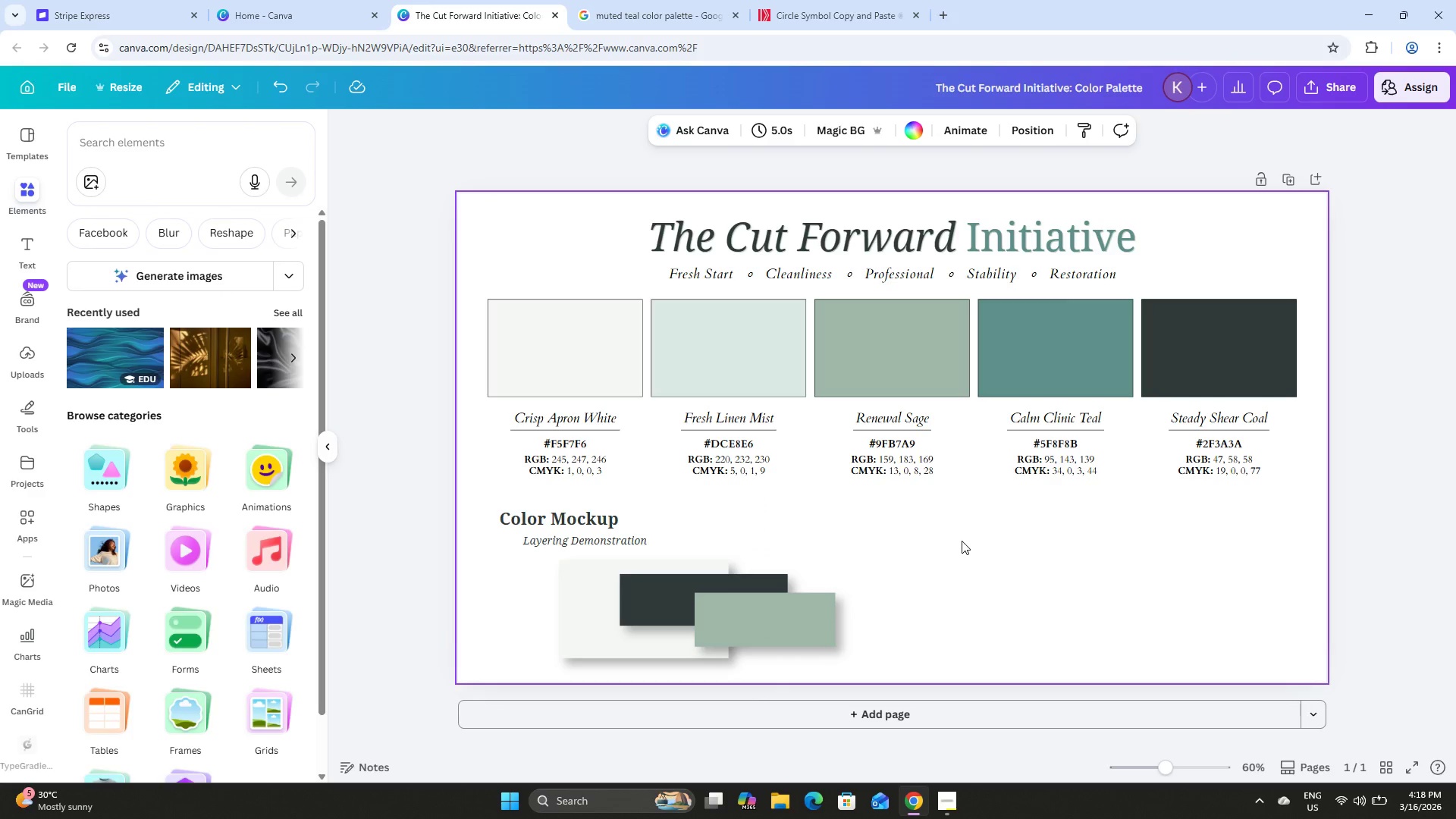 
left_click([962, 541])
 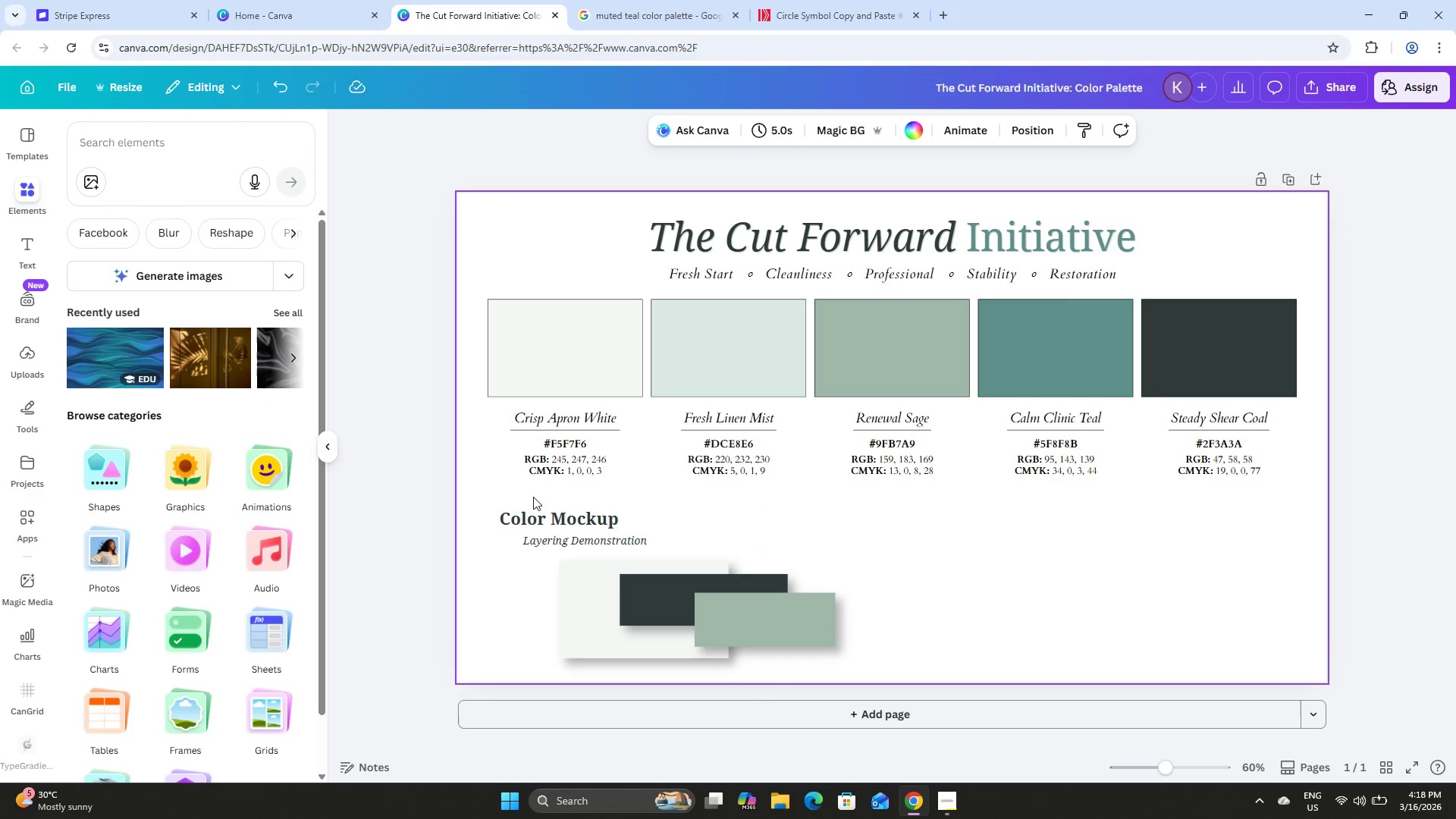 
left_click_drag(start_coordinate=[490, 504], to_coordinate=[931, 664])
 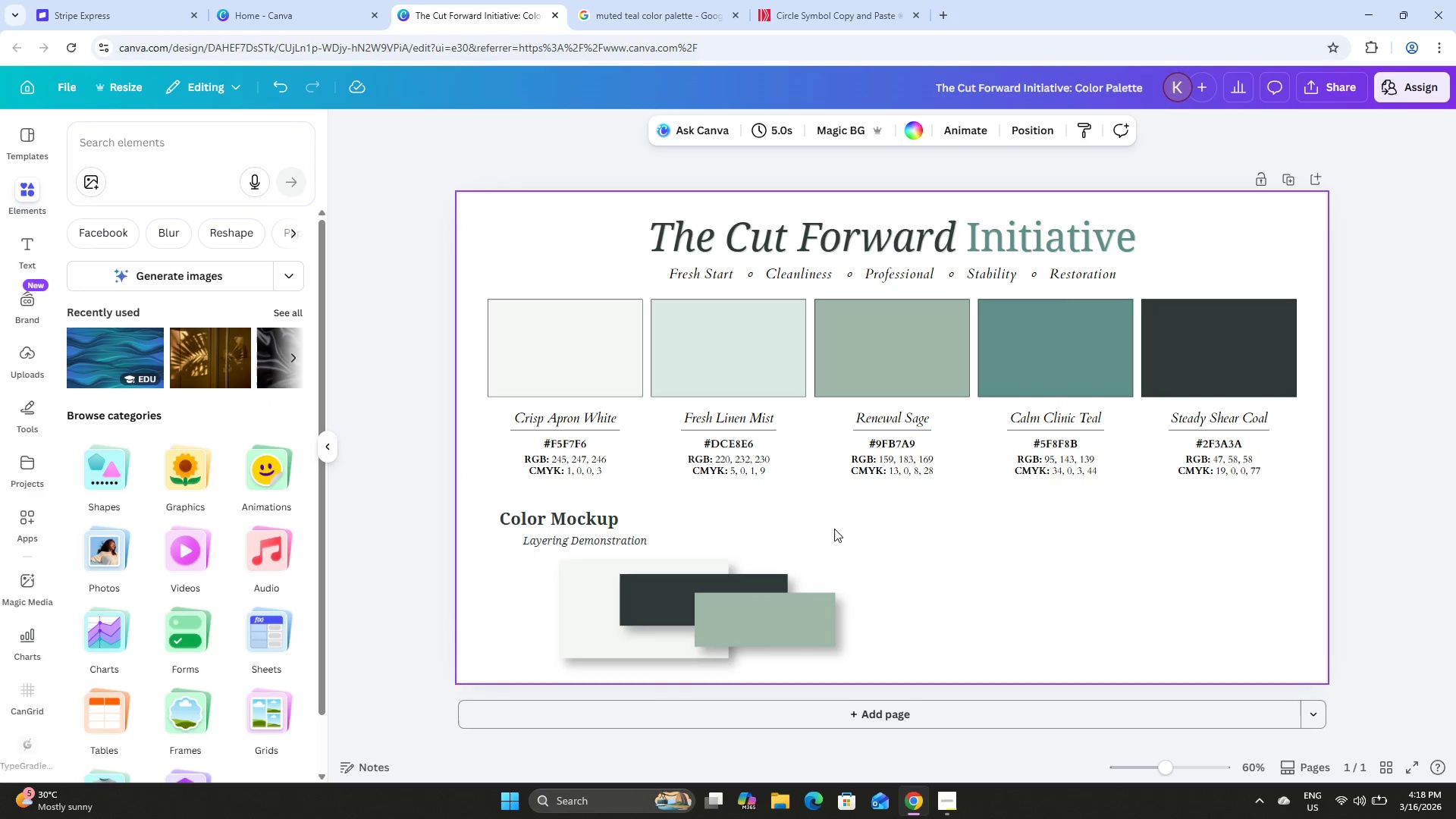 
left_click([588, 569])
 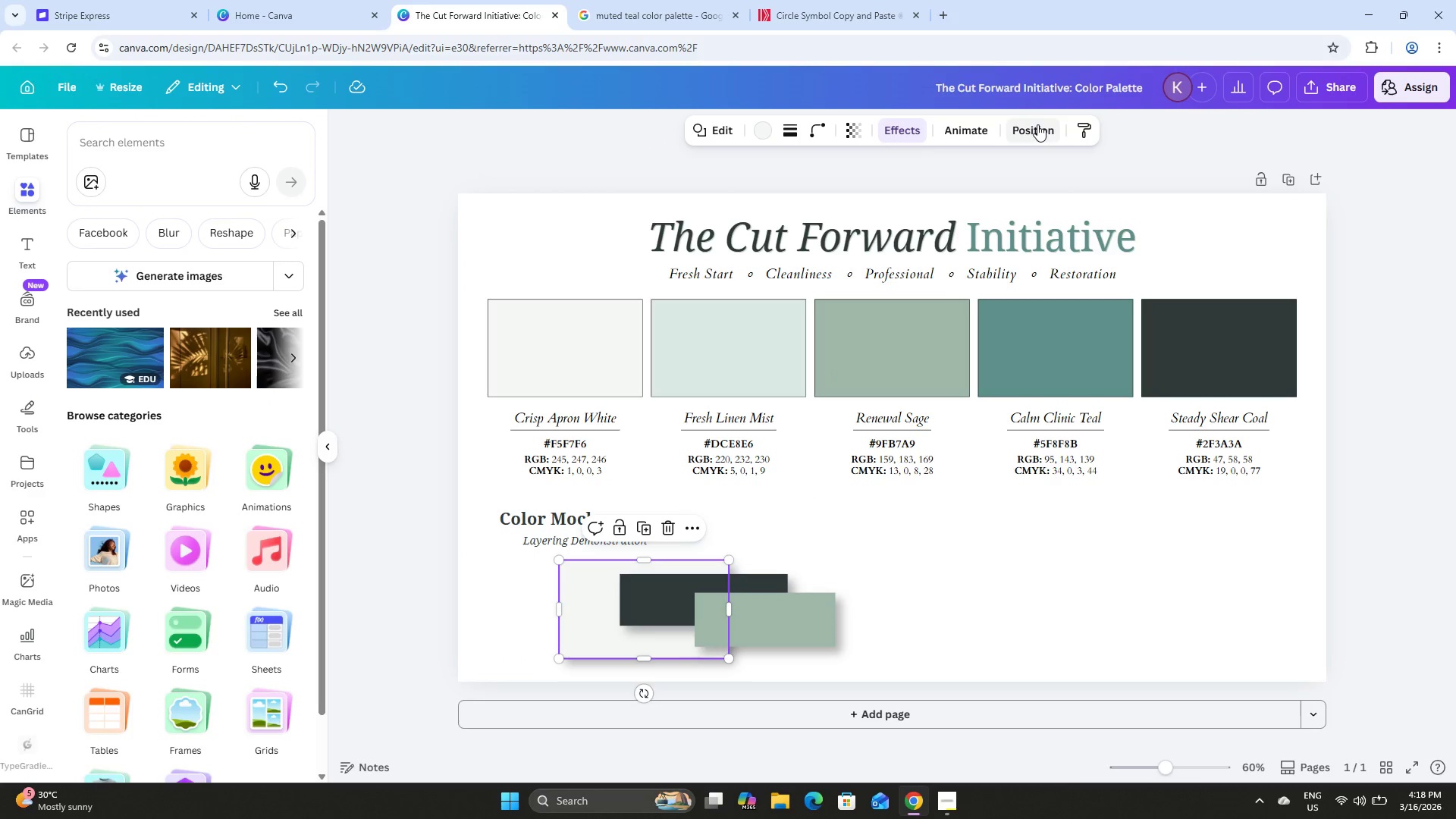 
left_click([908, 124])
 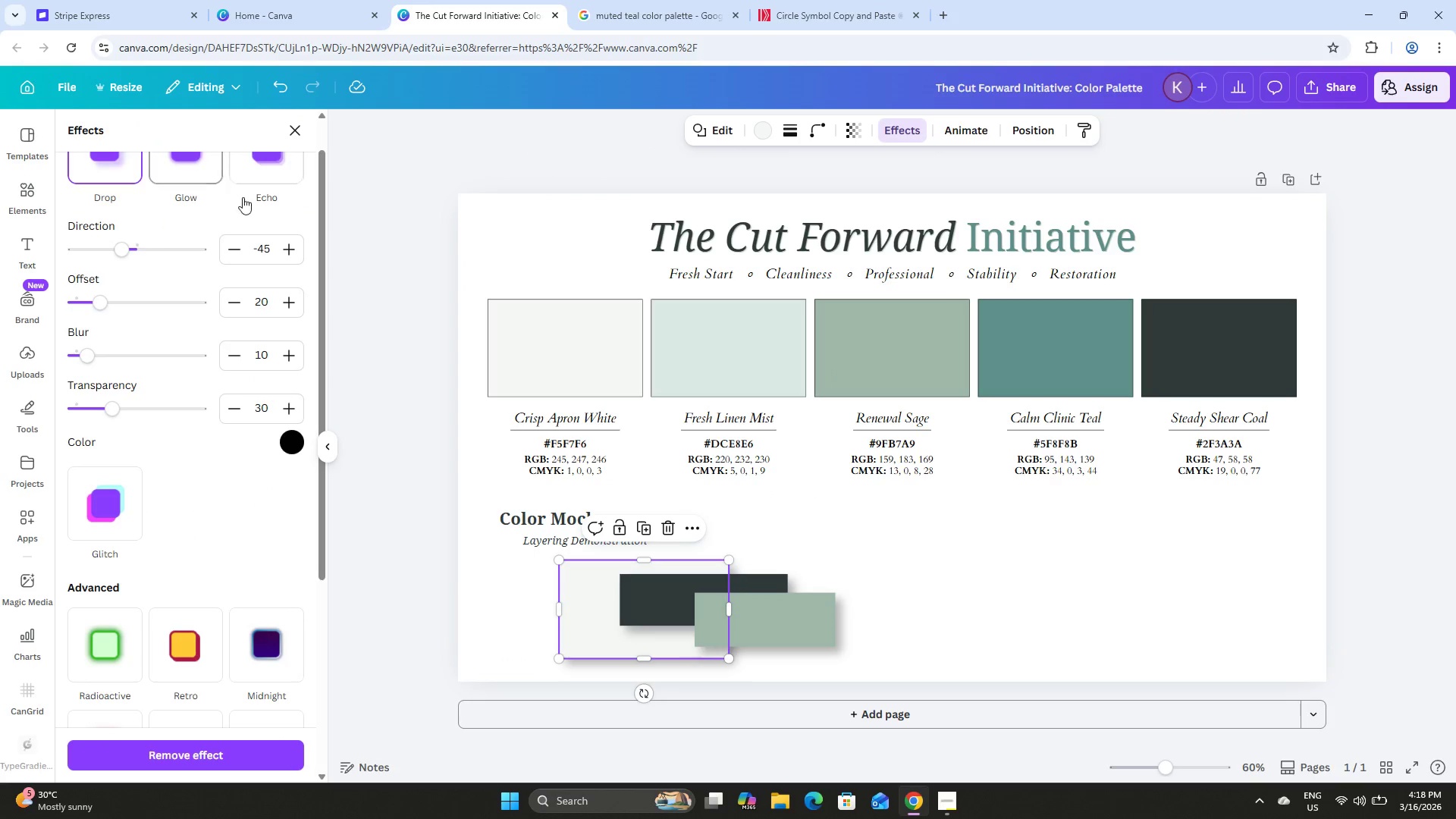 
left_click([188, 187])
 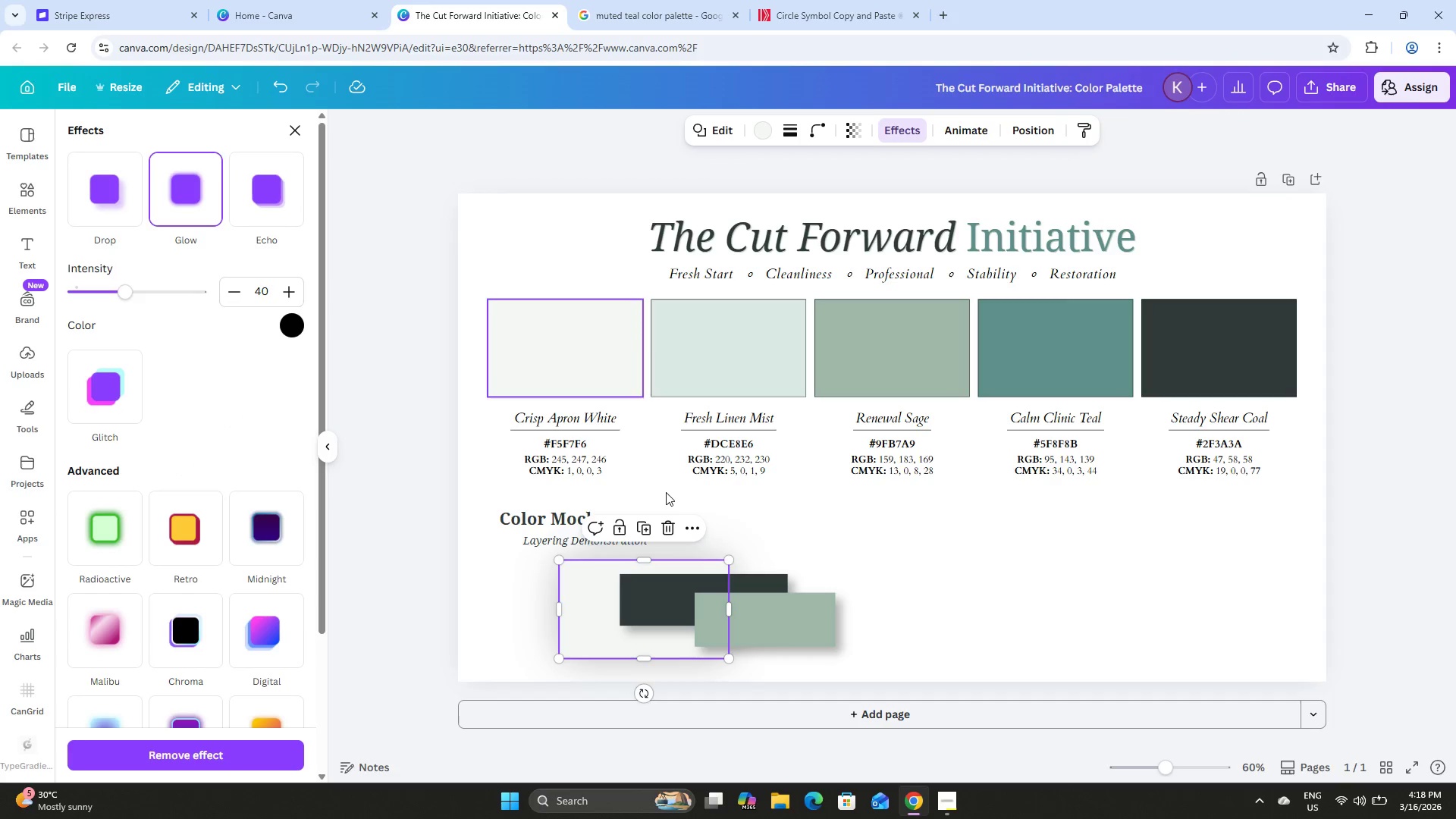 
scroll: coordinate [275, 244], scroll_direction: up, amount: 6.0
 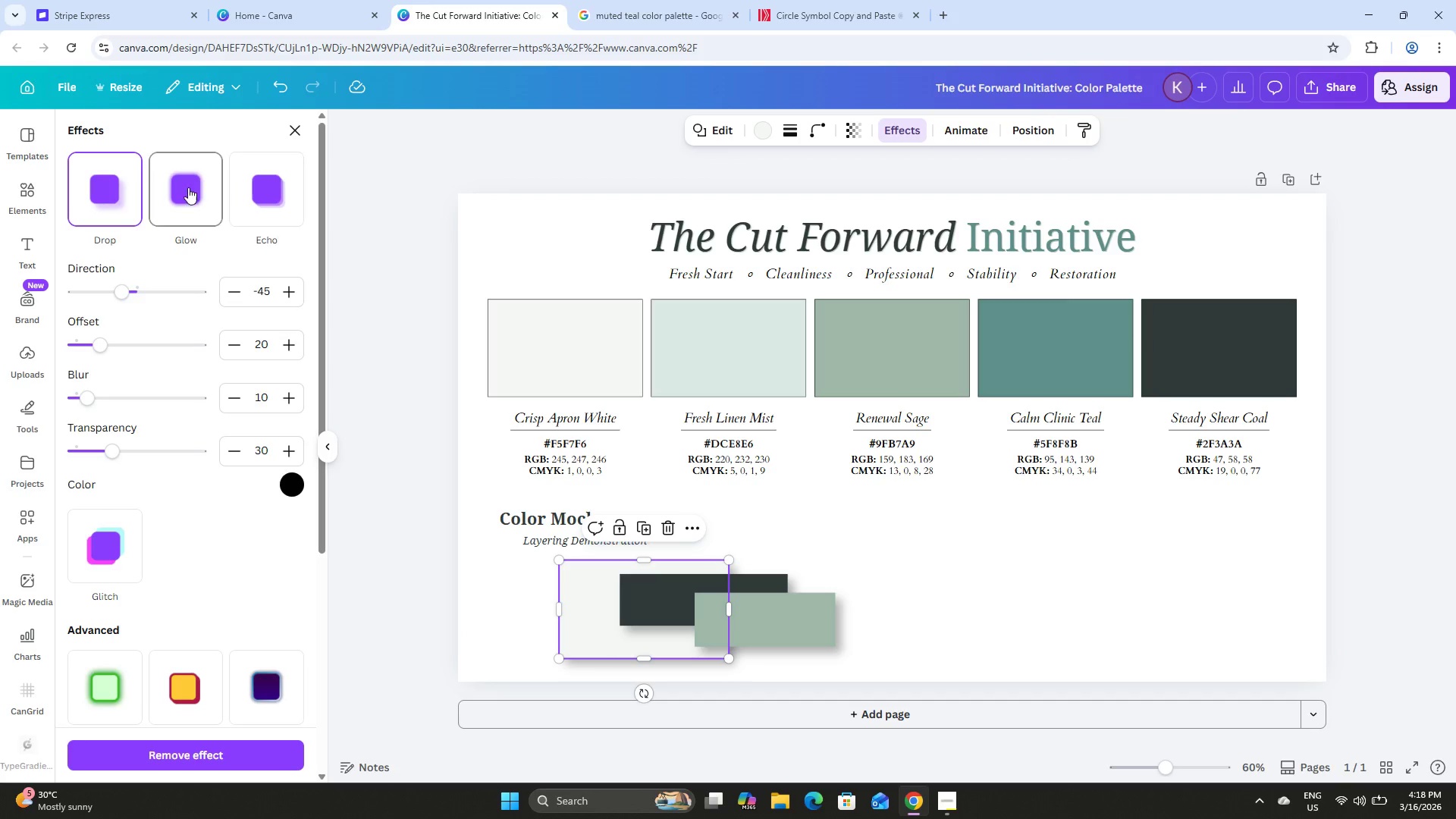 
left_click([931, 573])
 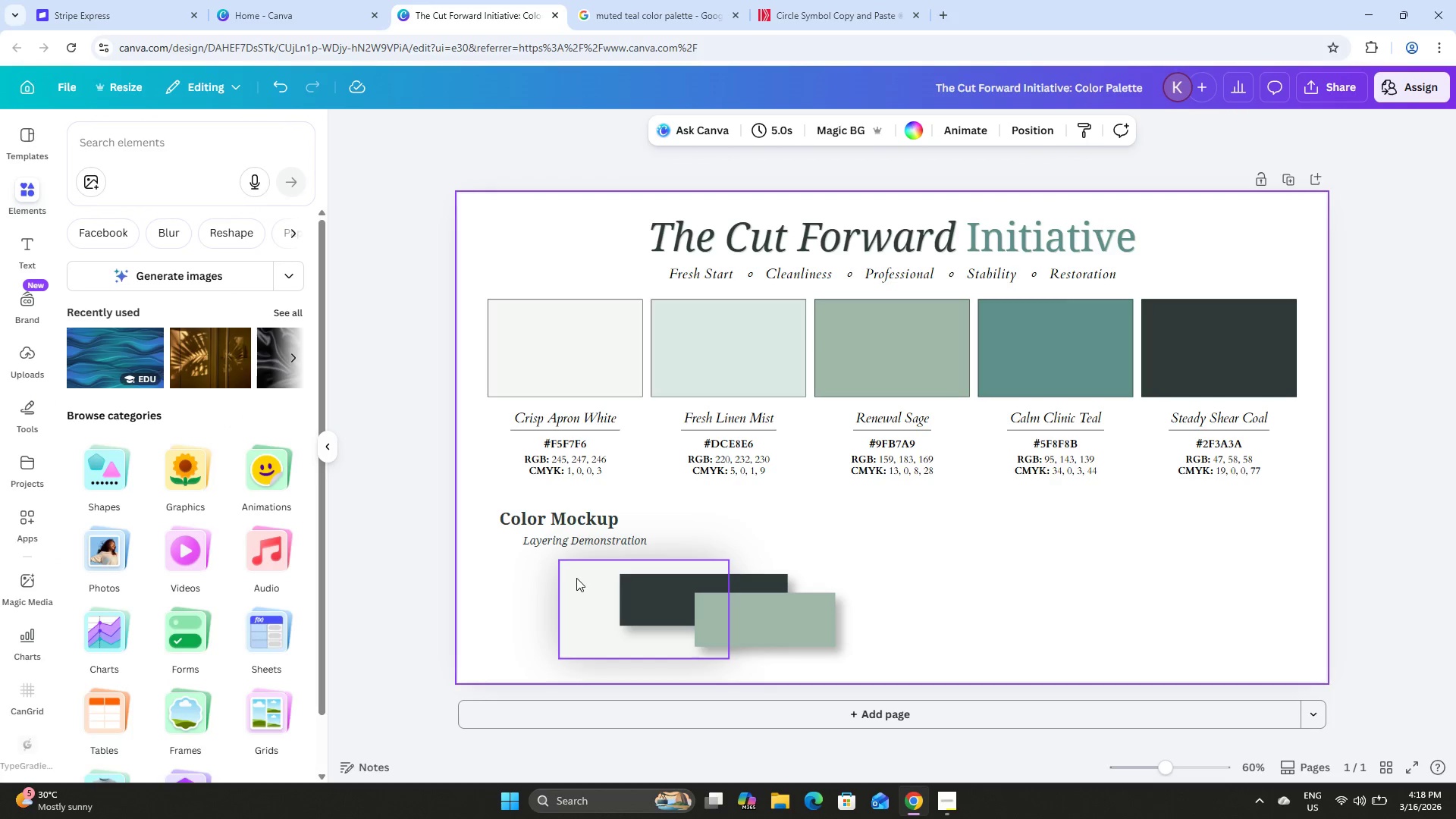 
left_click([576, 582])
 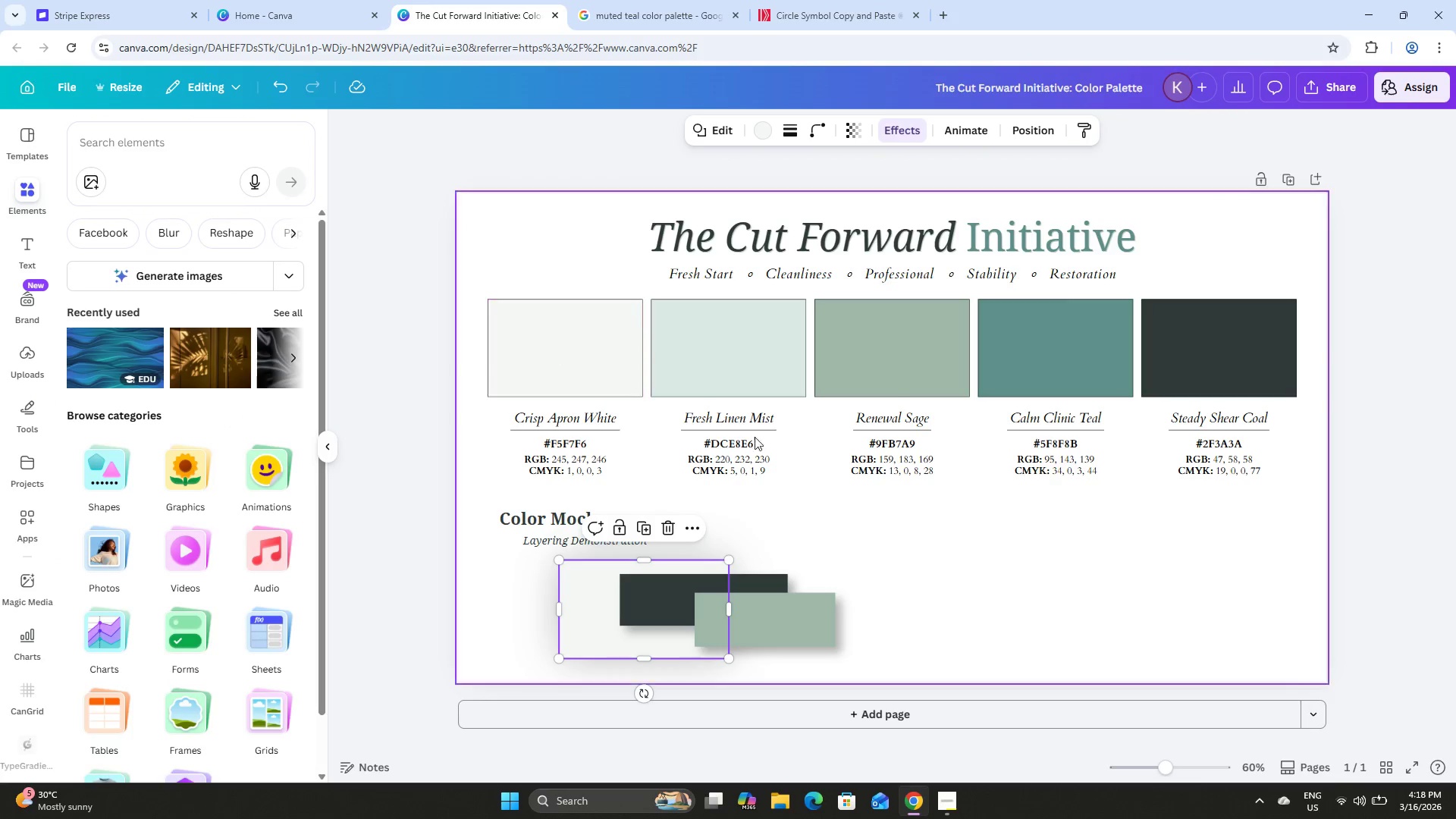 
left_click([1016, 587])
 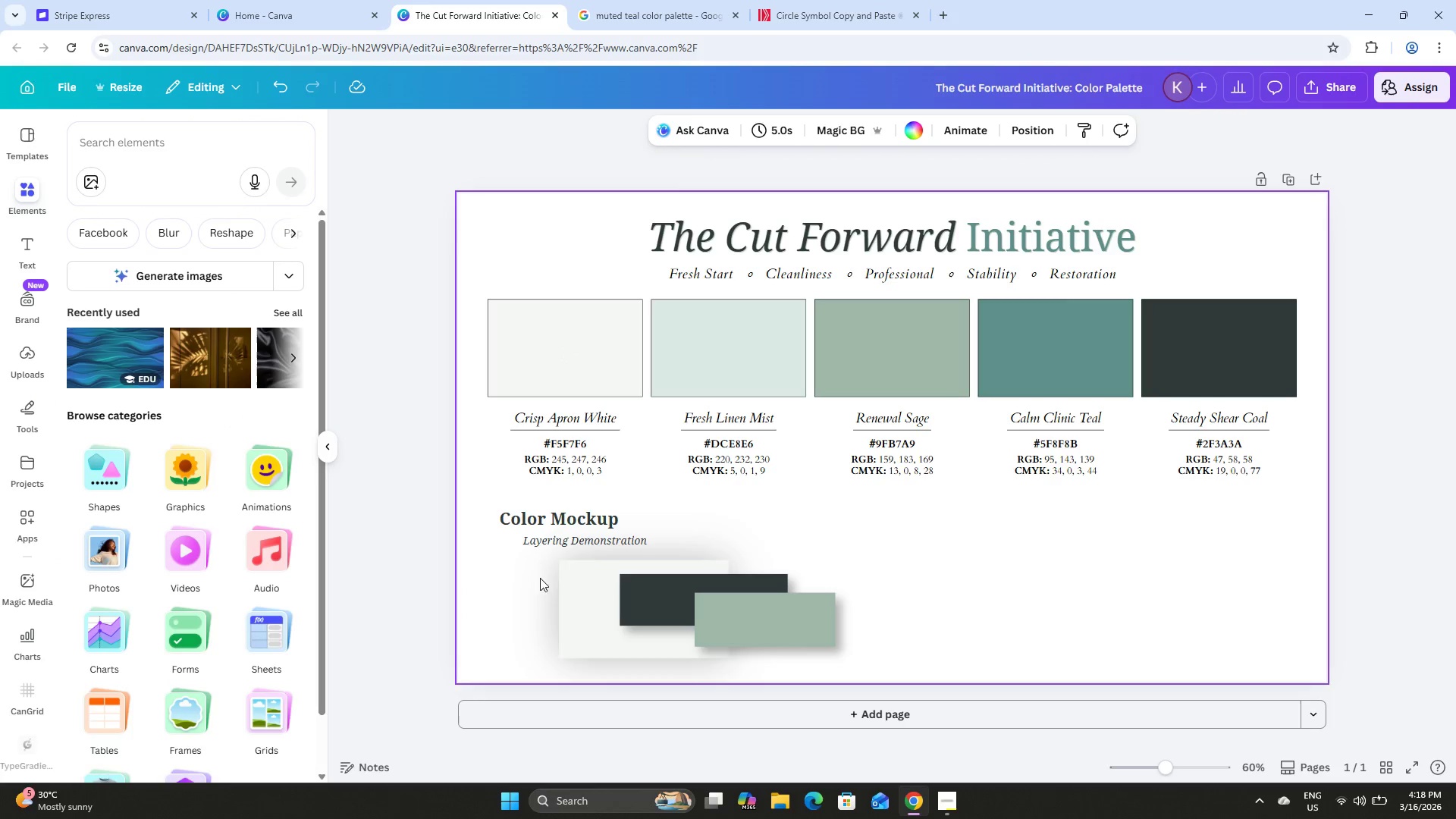 
left_click([569, 587])
 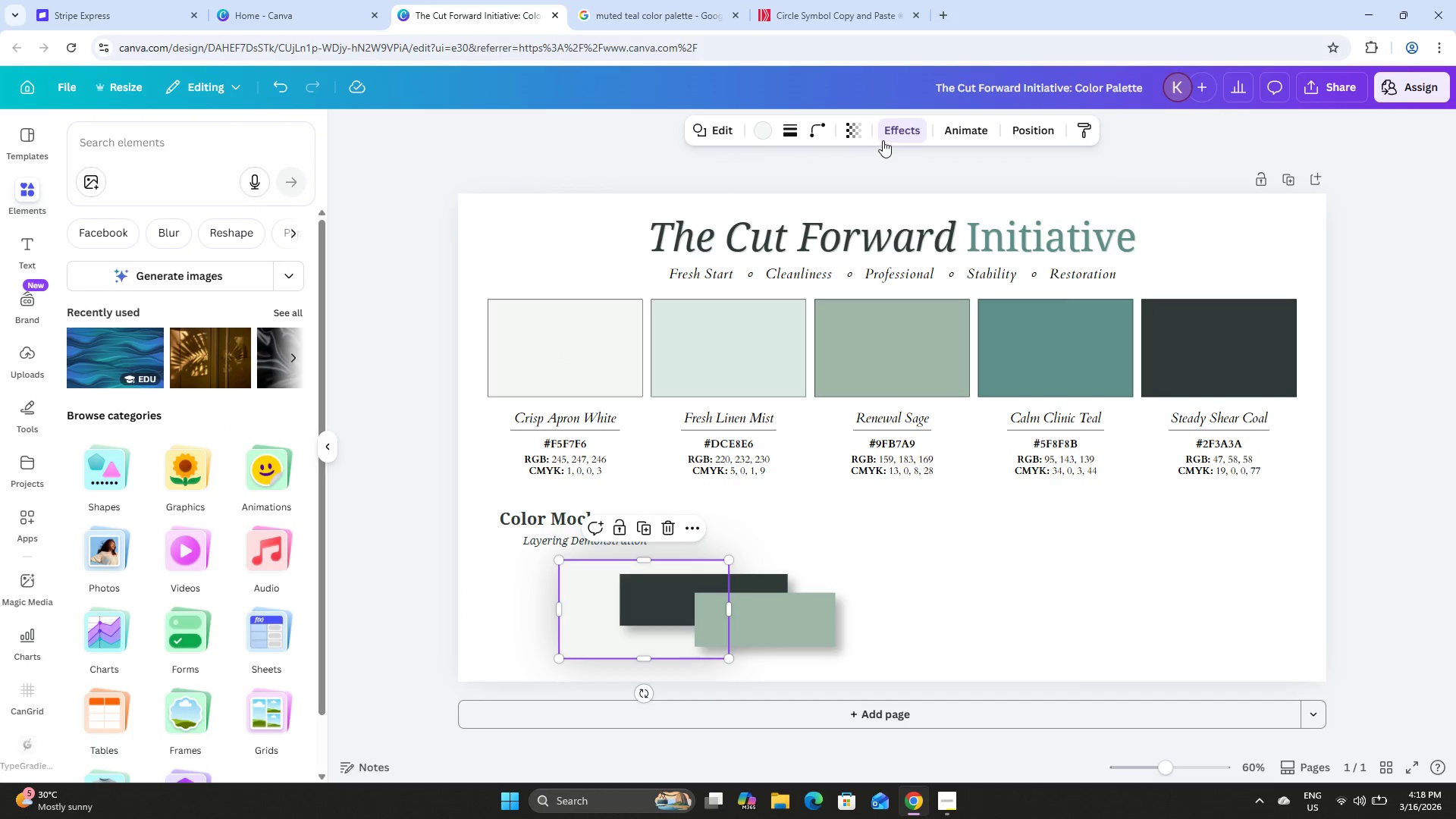 
left_click([899, 131])
 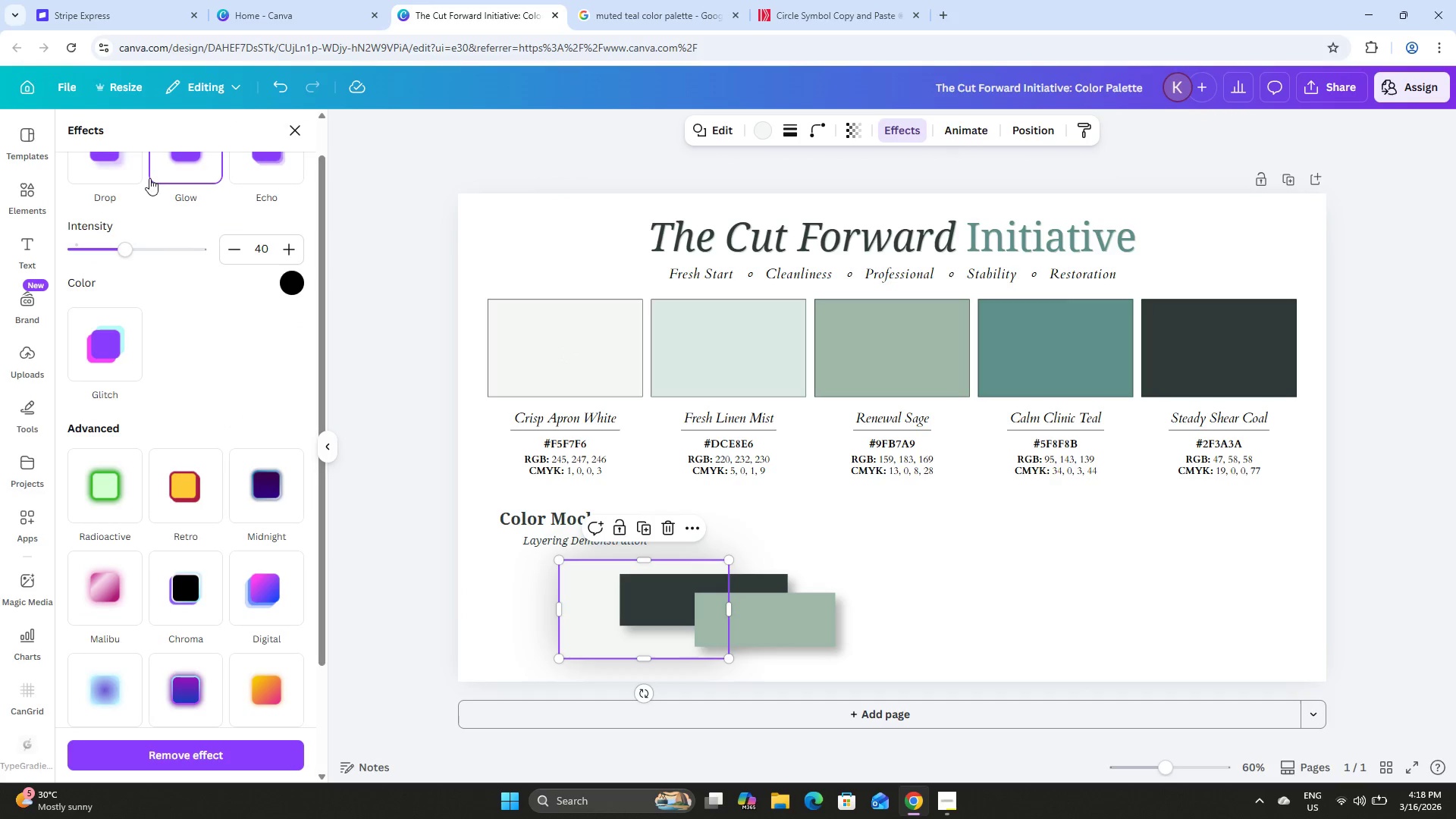 
left_click([89, 168])
 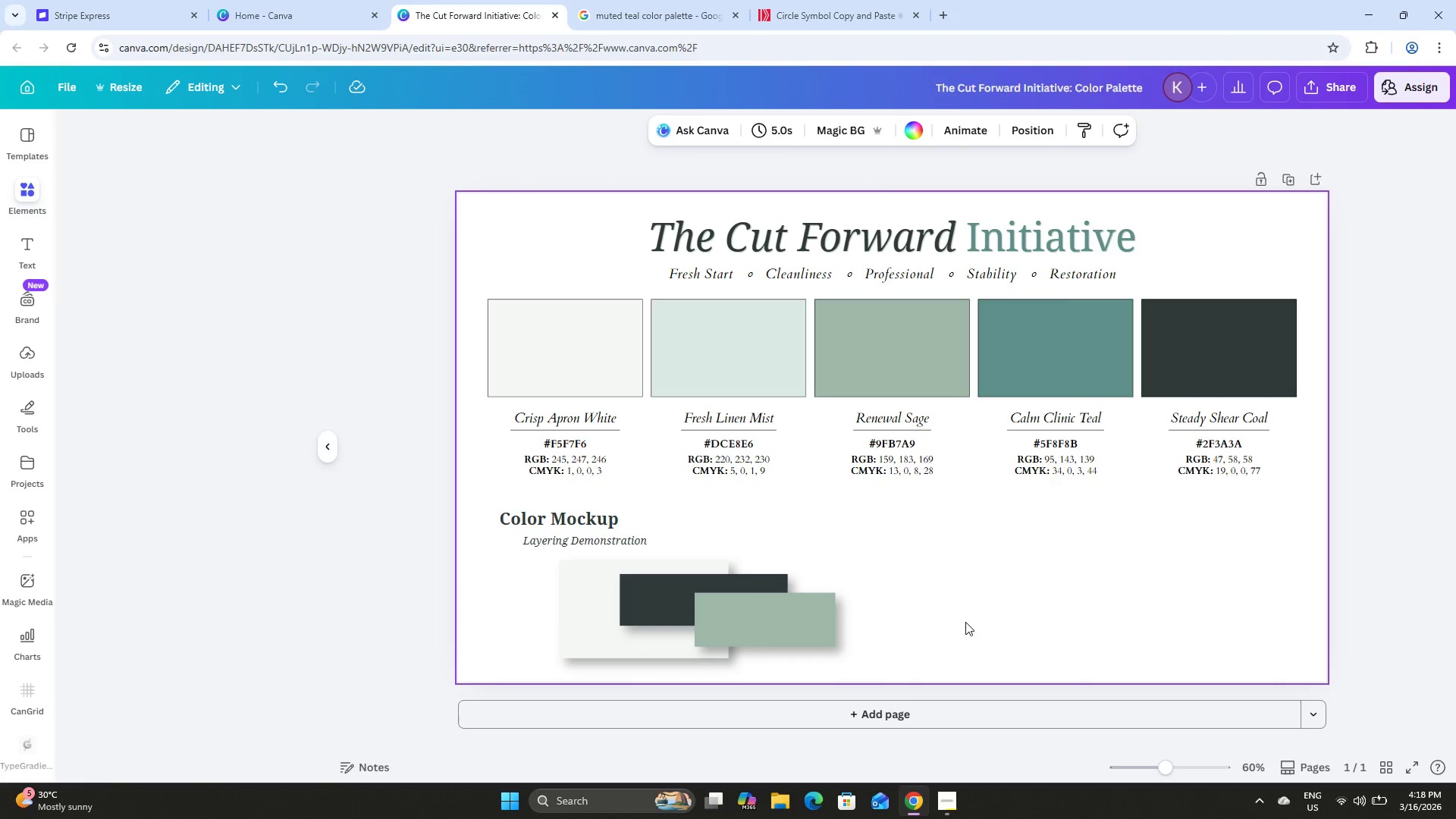 
double_click([974, 602])
 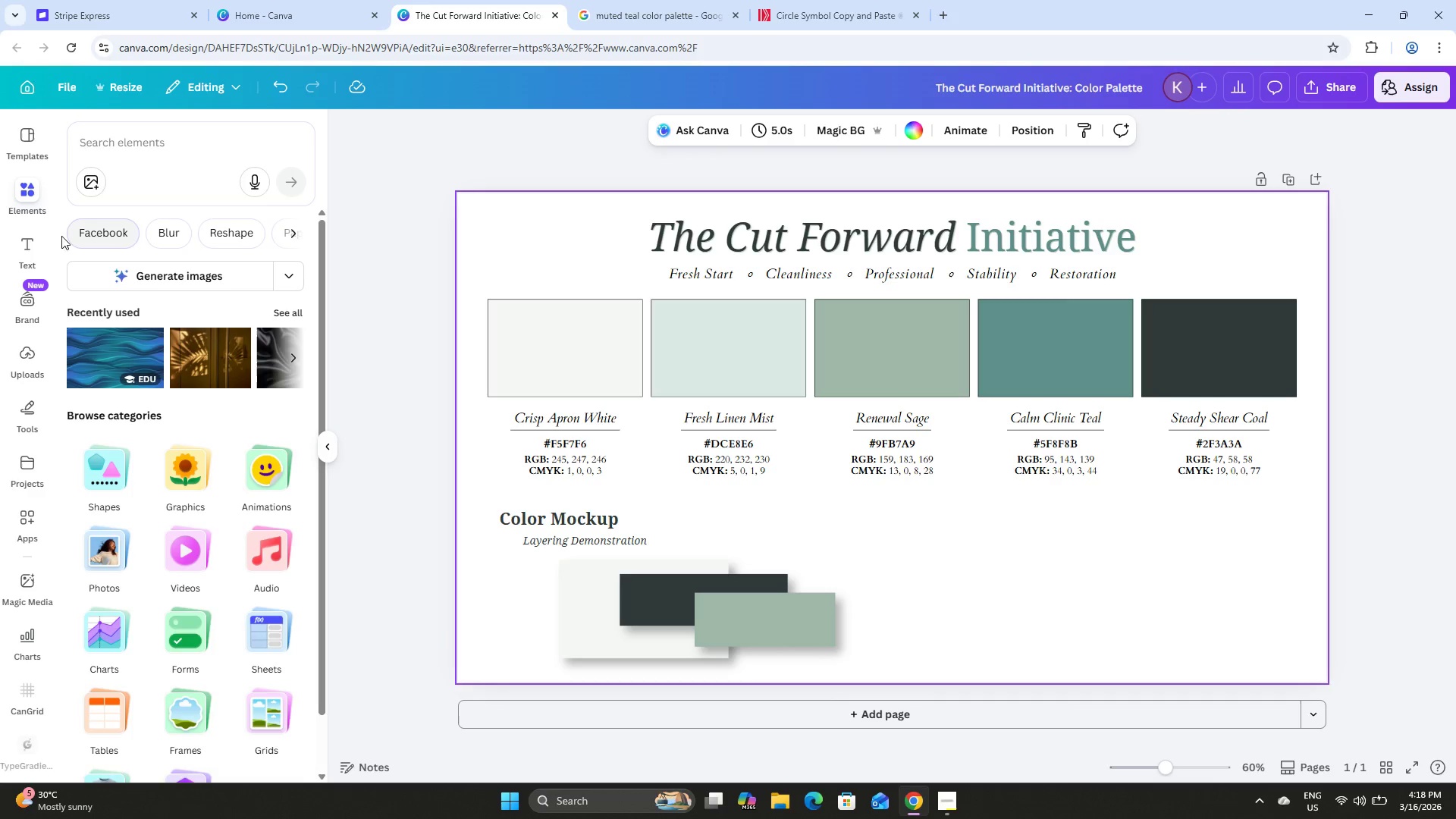 
wait(5.17)
 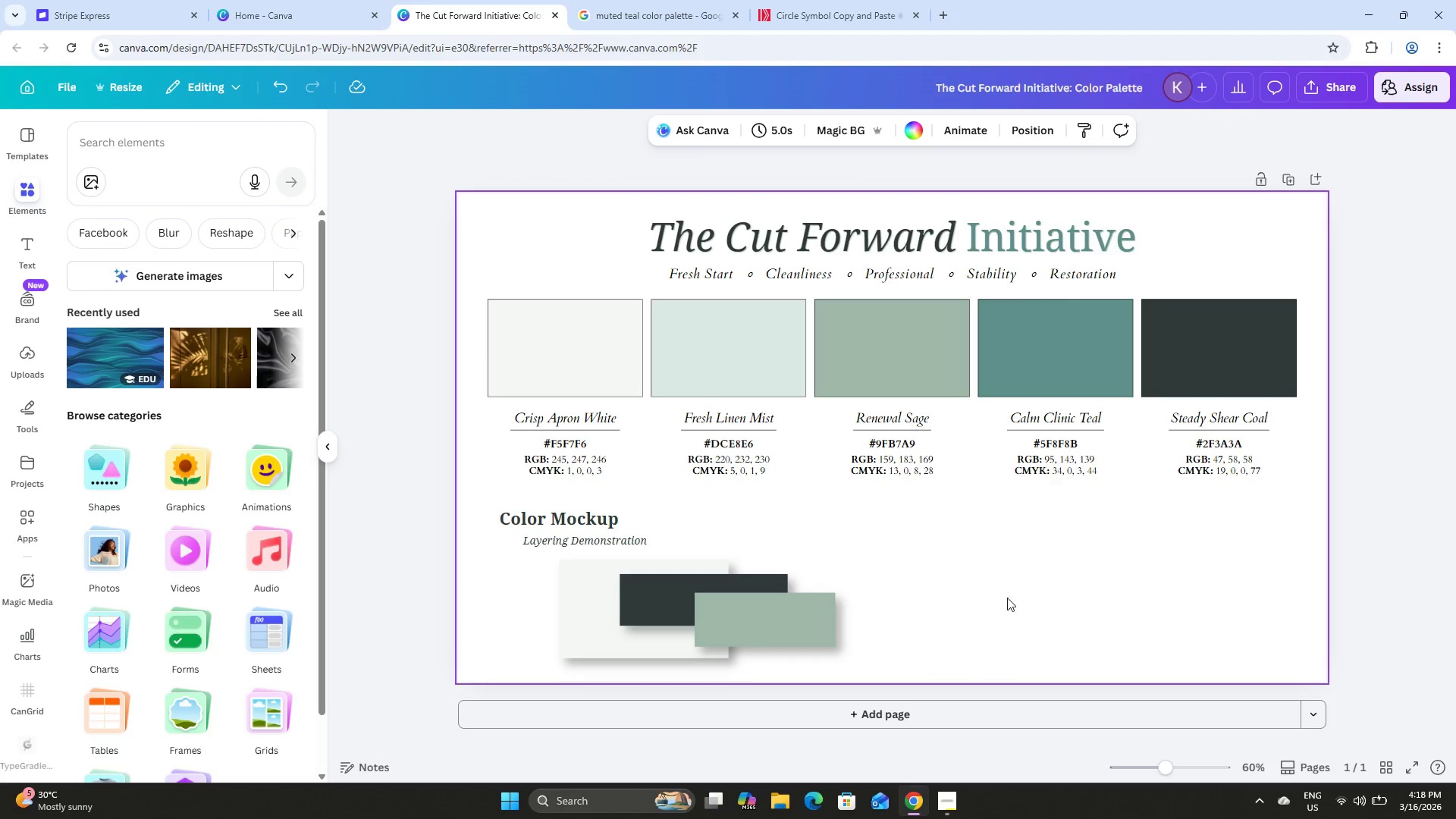 
left_click([126, 133])
 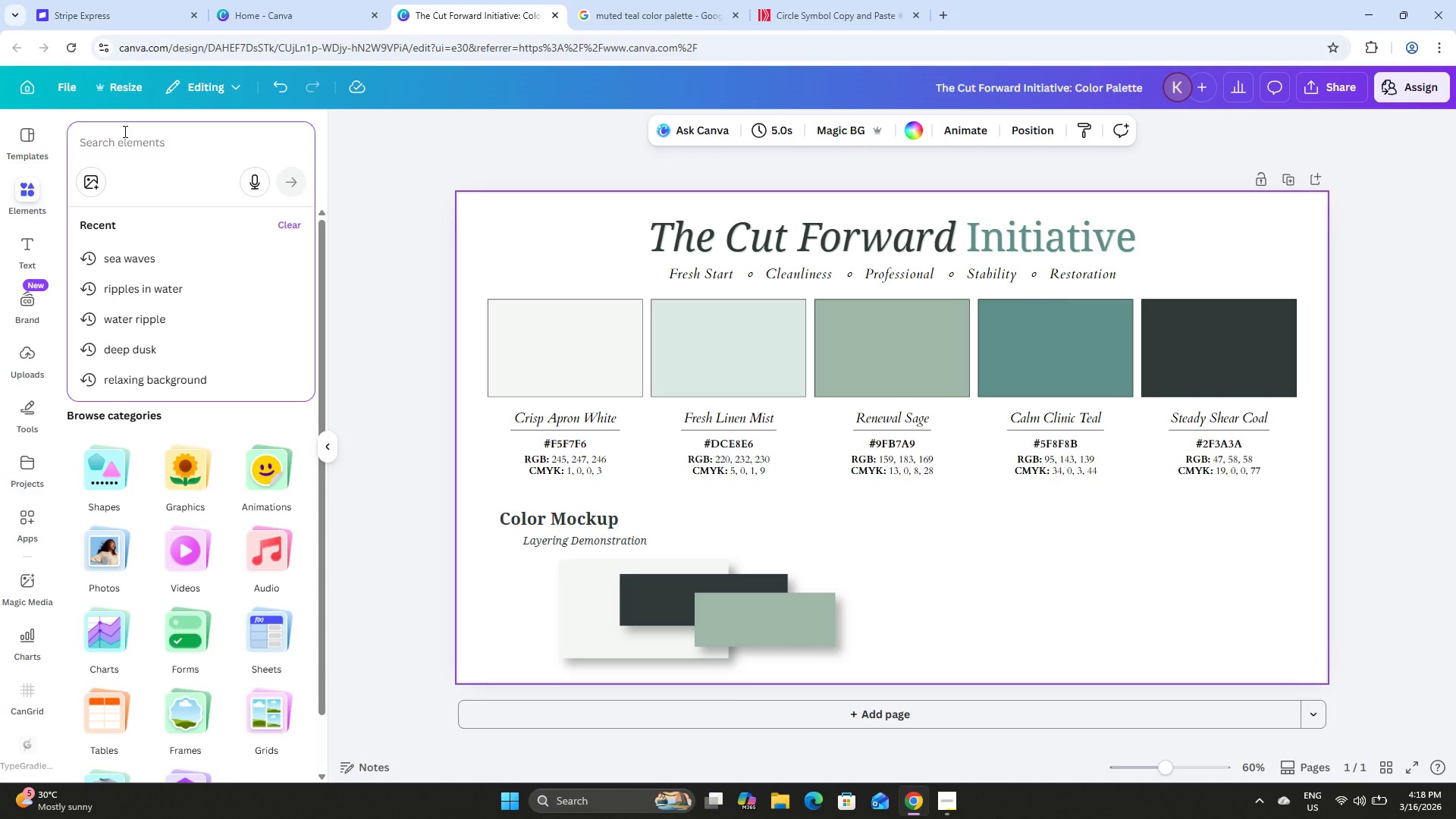 
type(li)
 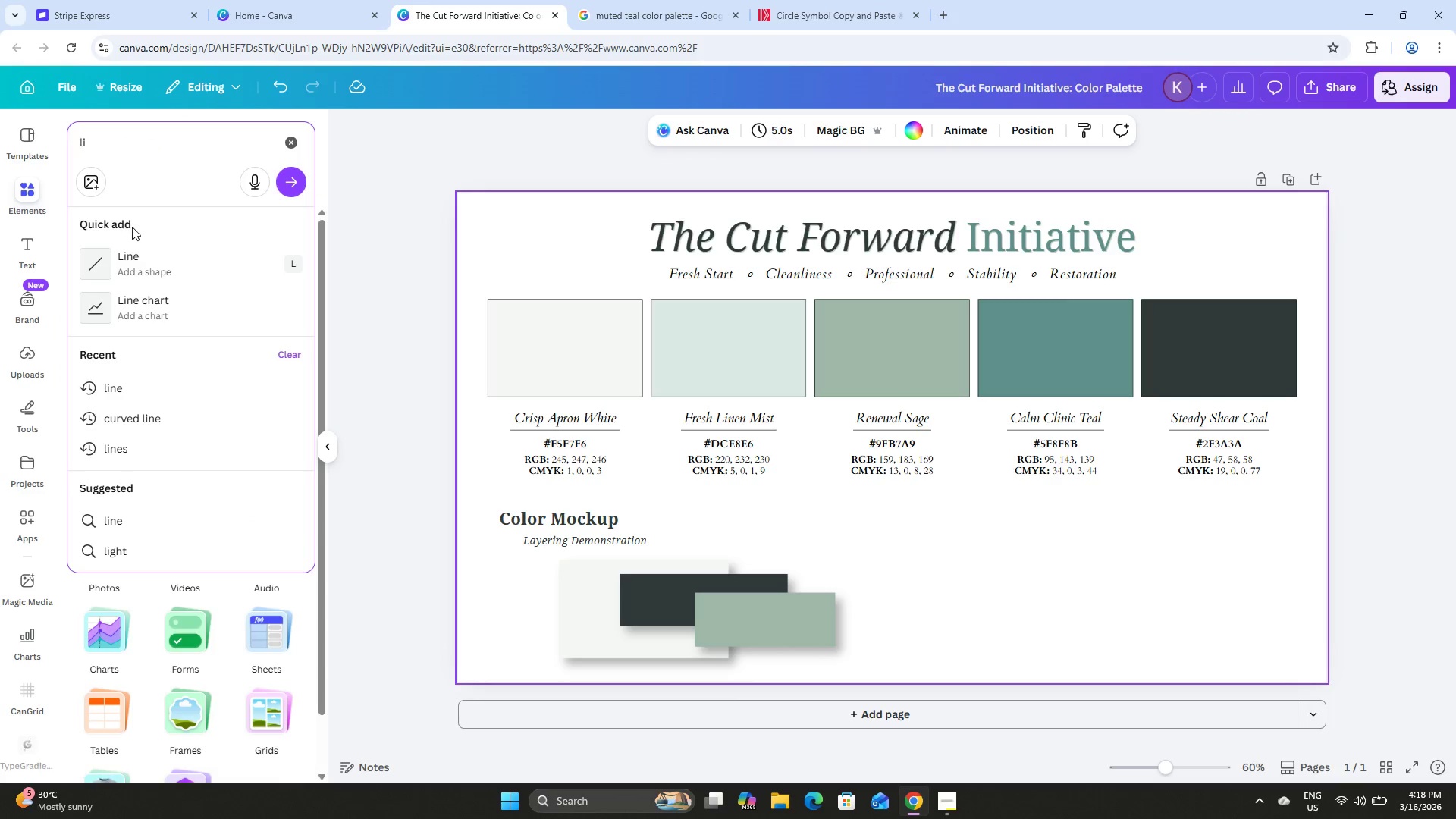 
left_click_drag(start_coordinate=[162, 290], to_coordinate=[162, 285])
 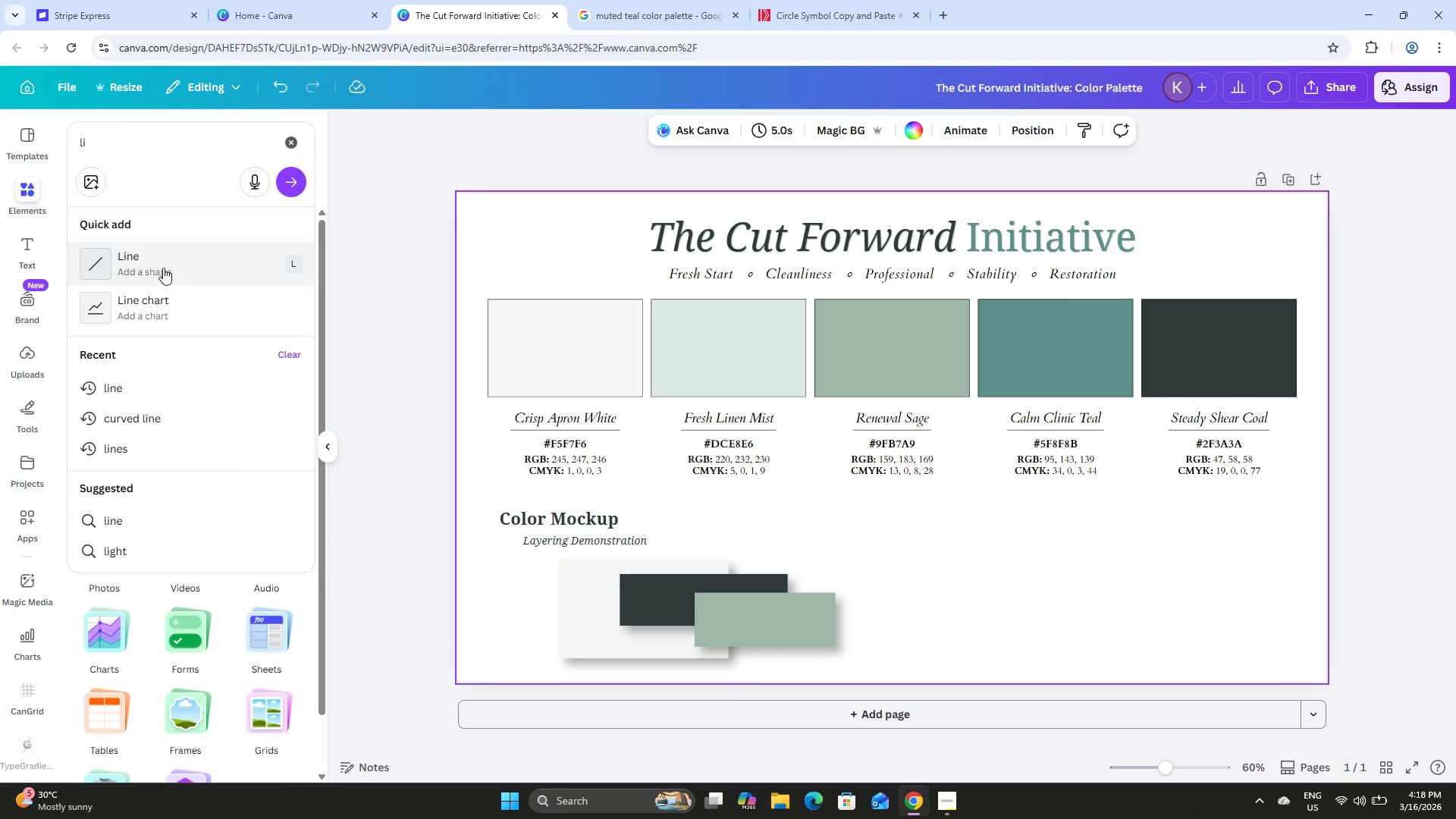 
double_click([163, 268])
 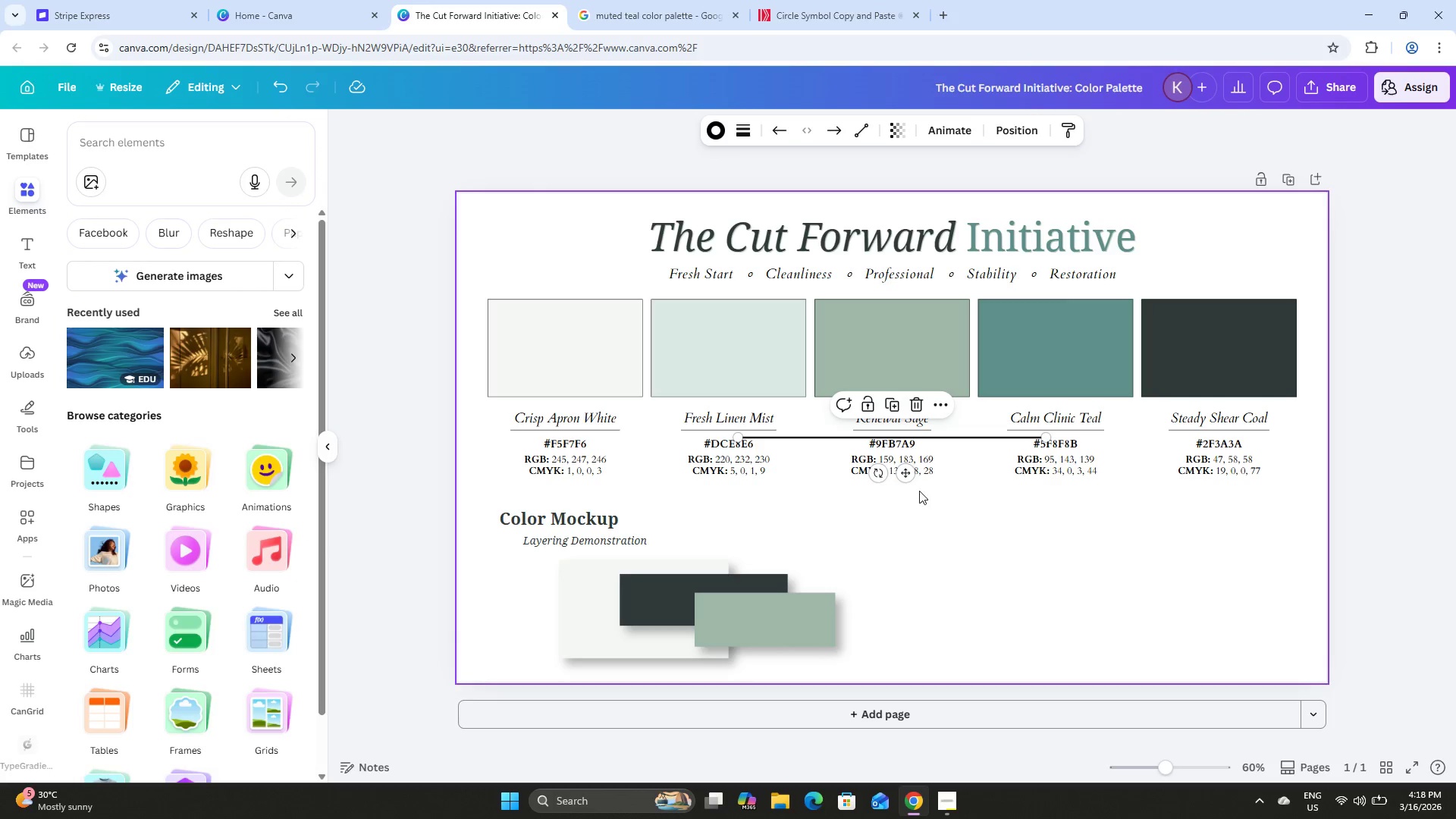 
left_click_drag(start_coordinate=[915, 474], to_coordinate=[892, 602])
 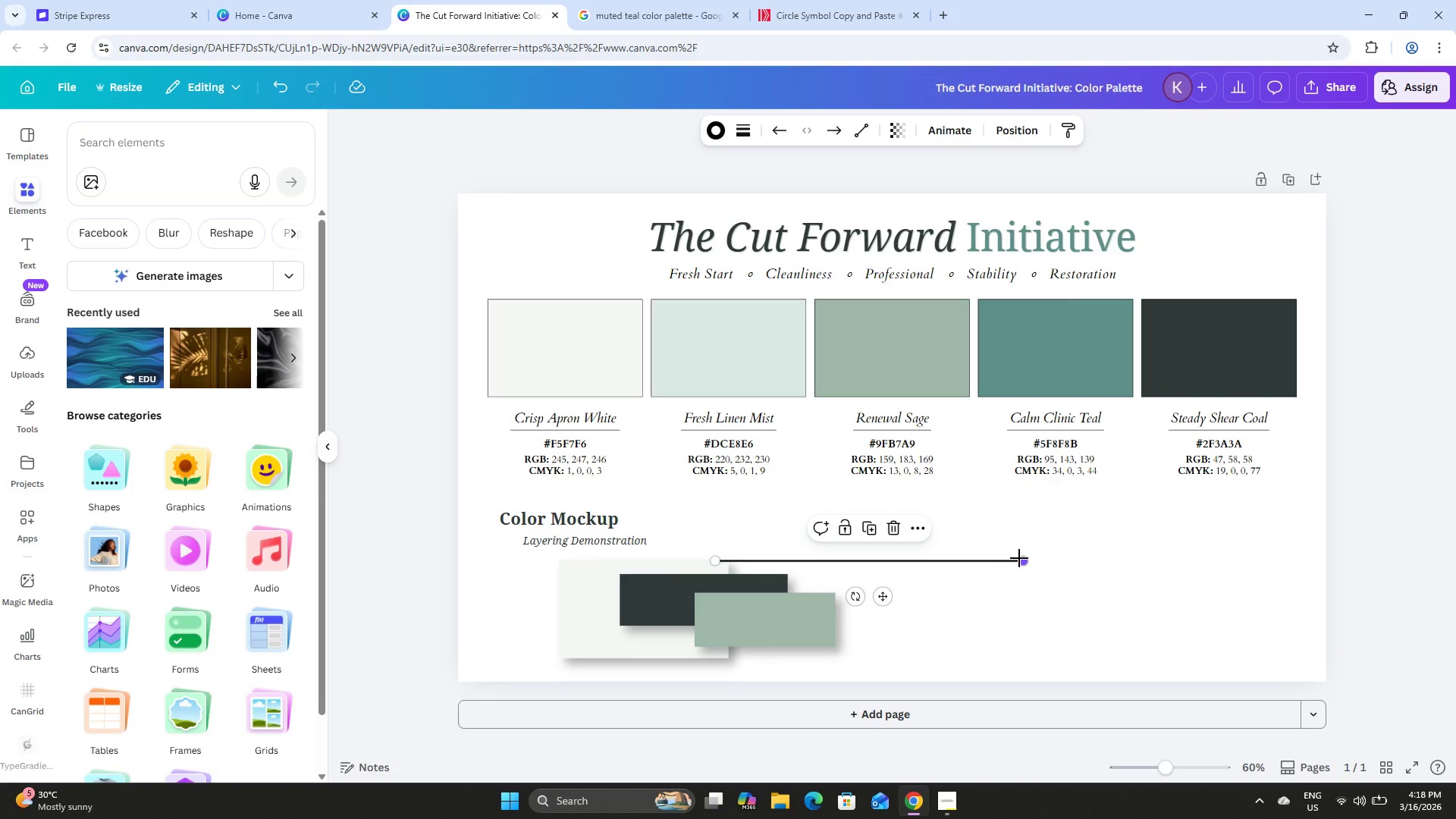 
left_click_drag(start_coordinate=[1021, 558], to_coordinate=[868, 563])
 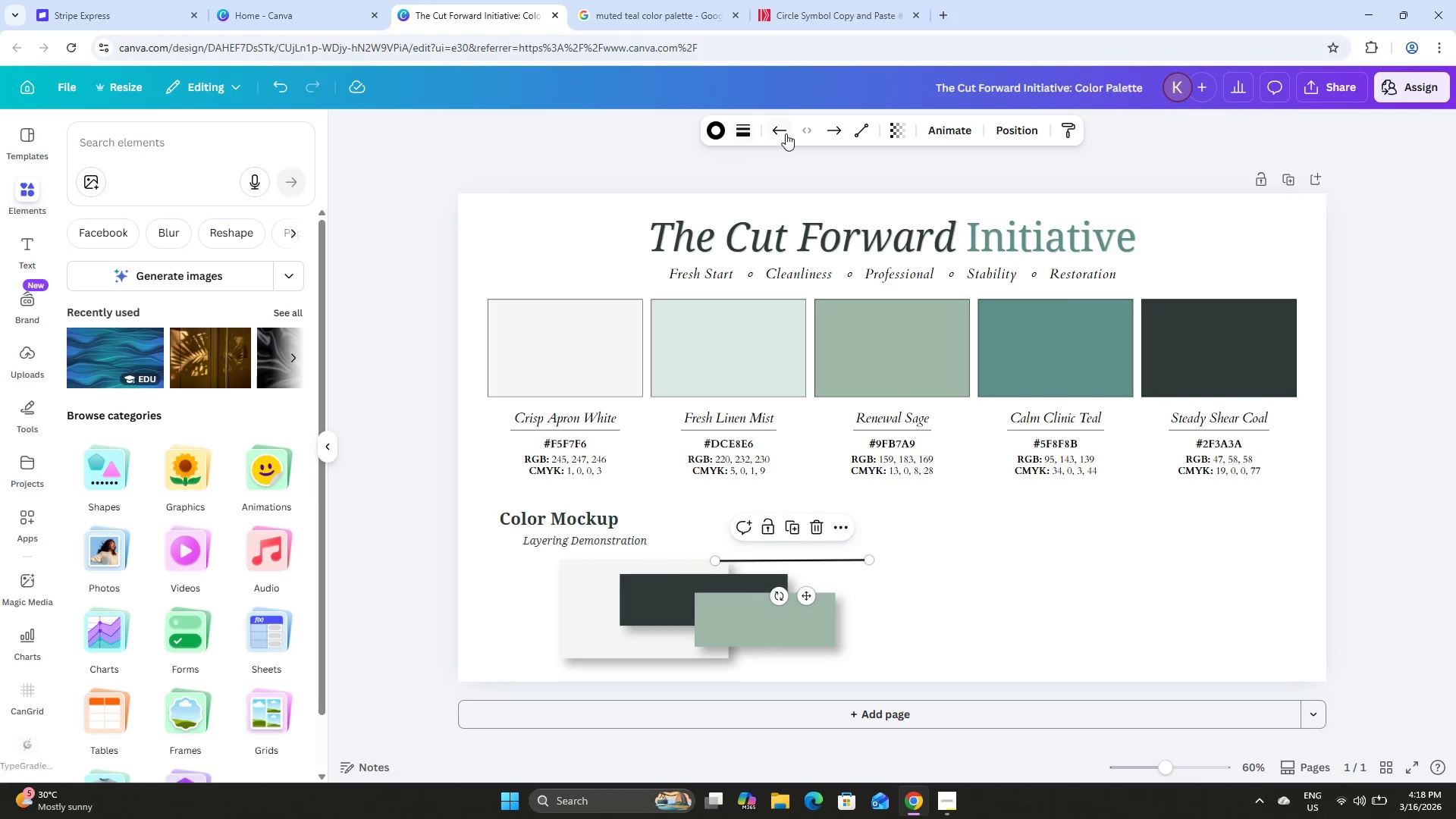 
left_click([779, 127])
 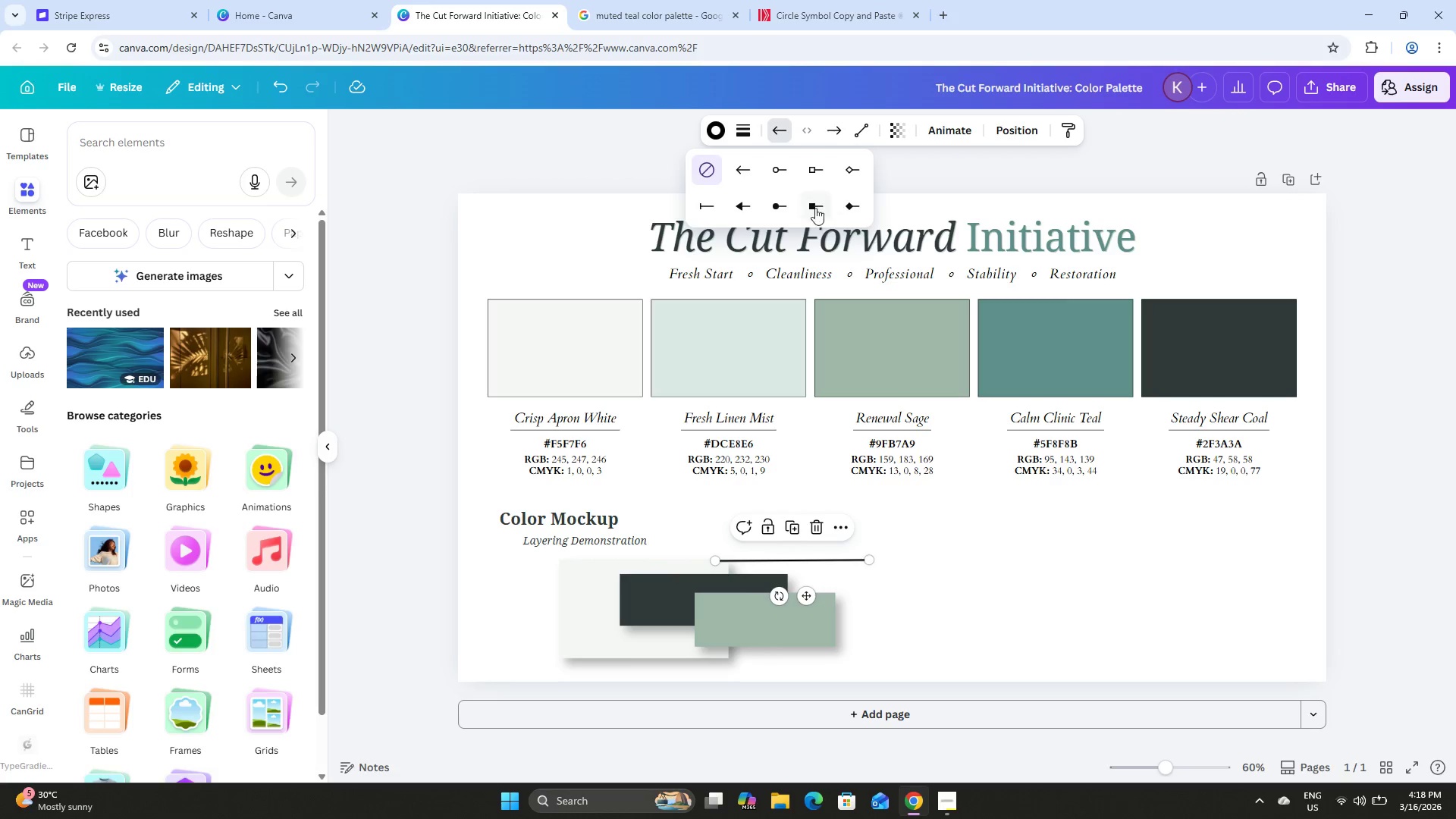 
left_click([781, 202])
 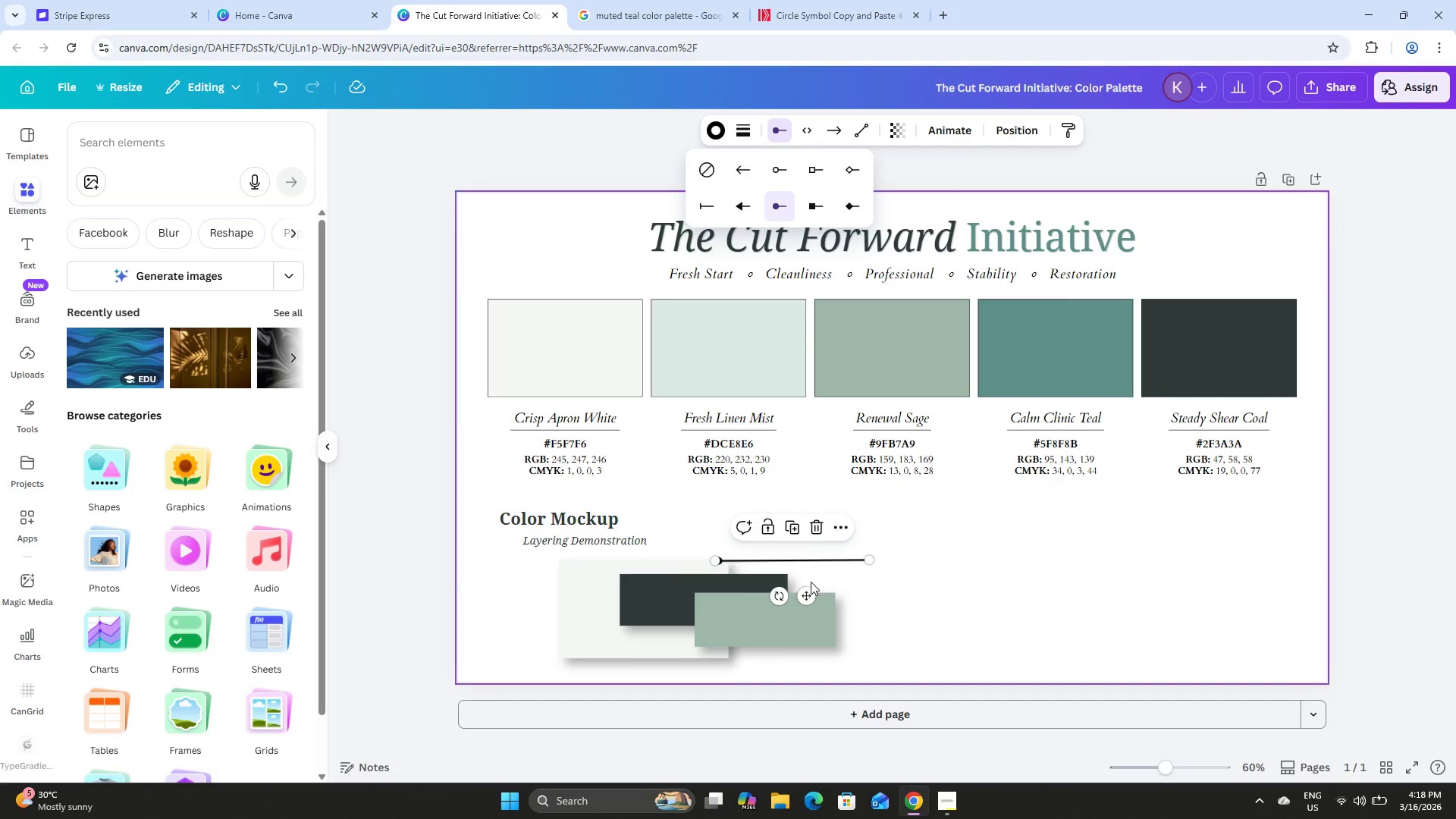 
left_click_drag(start_coordinate=[808, 594], to_coordinate=[940, 593])
 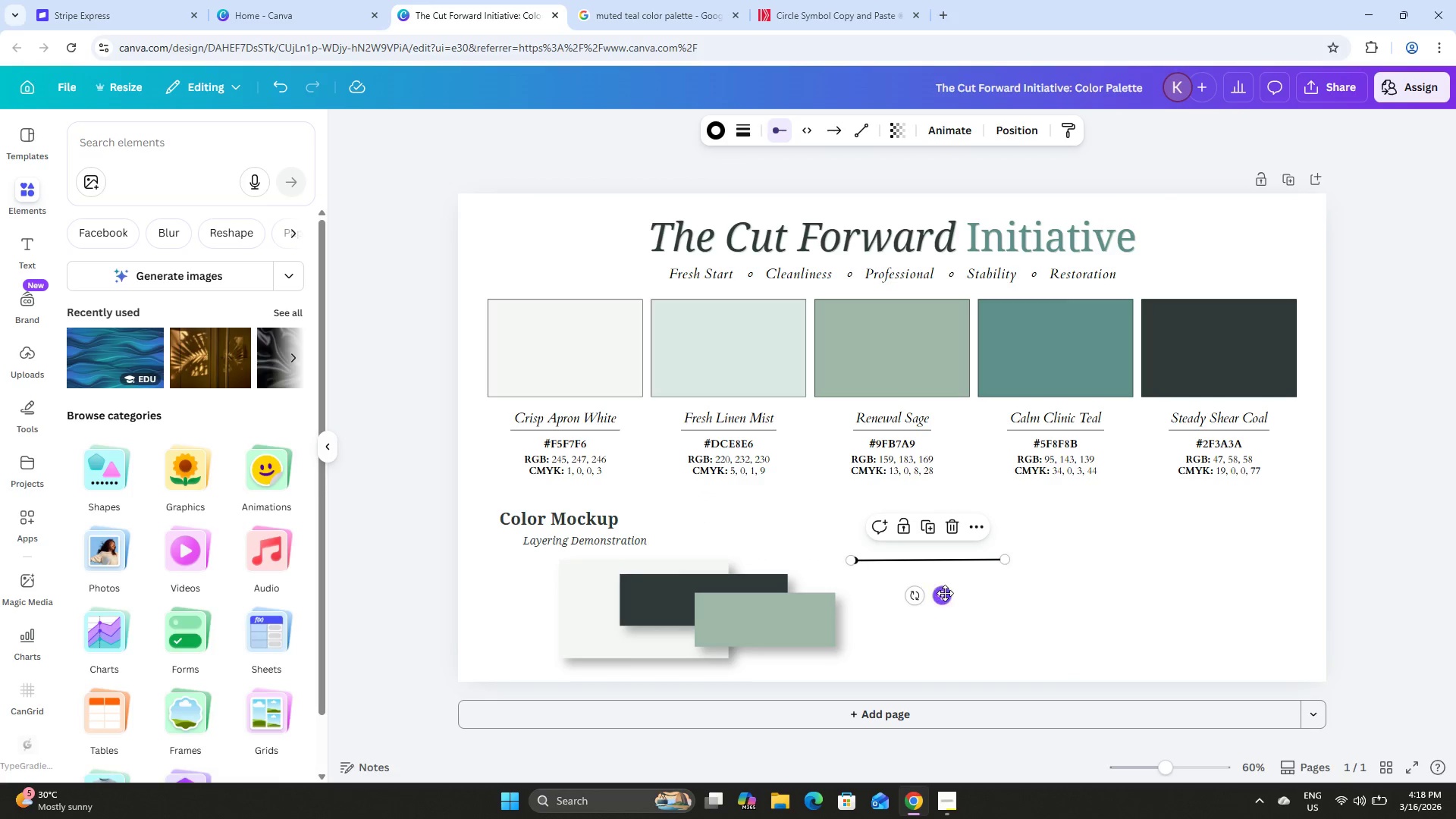 
left_click_drag(start_coordinate=[945, 593], to_coordinate=[1103, 643])
 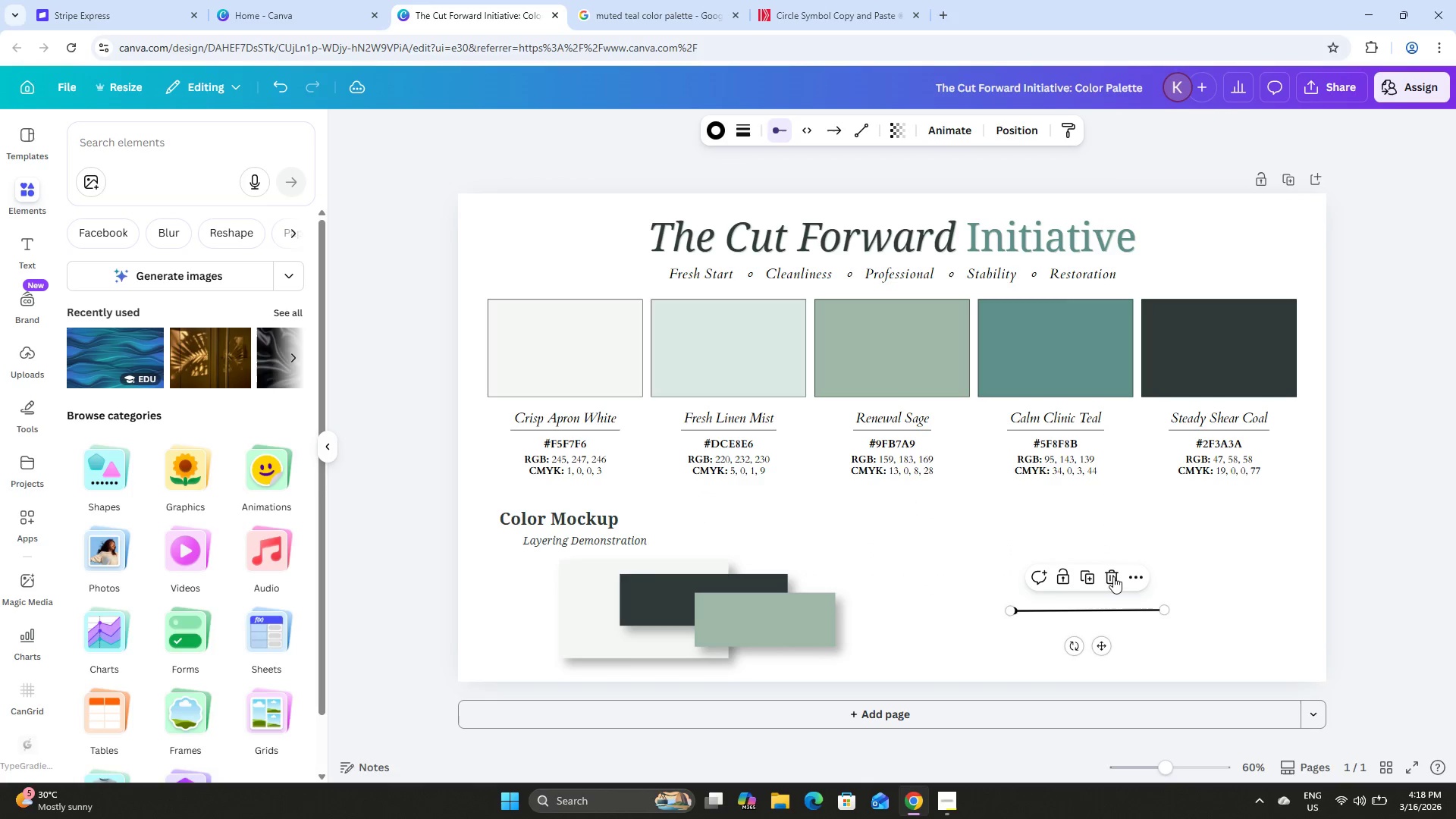 
left_click([1112, 580])
 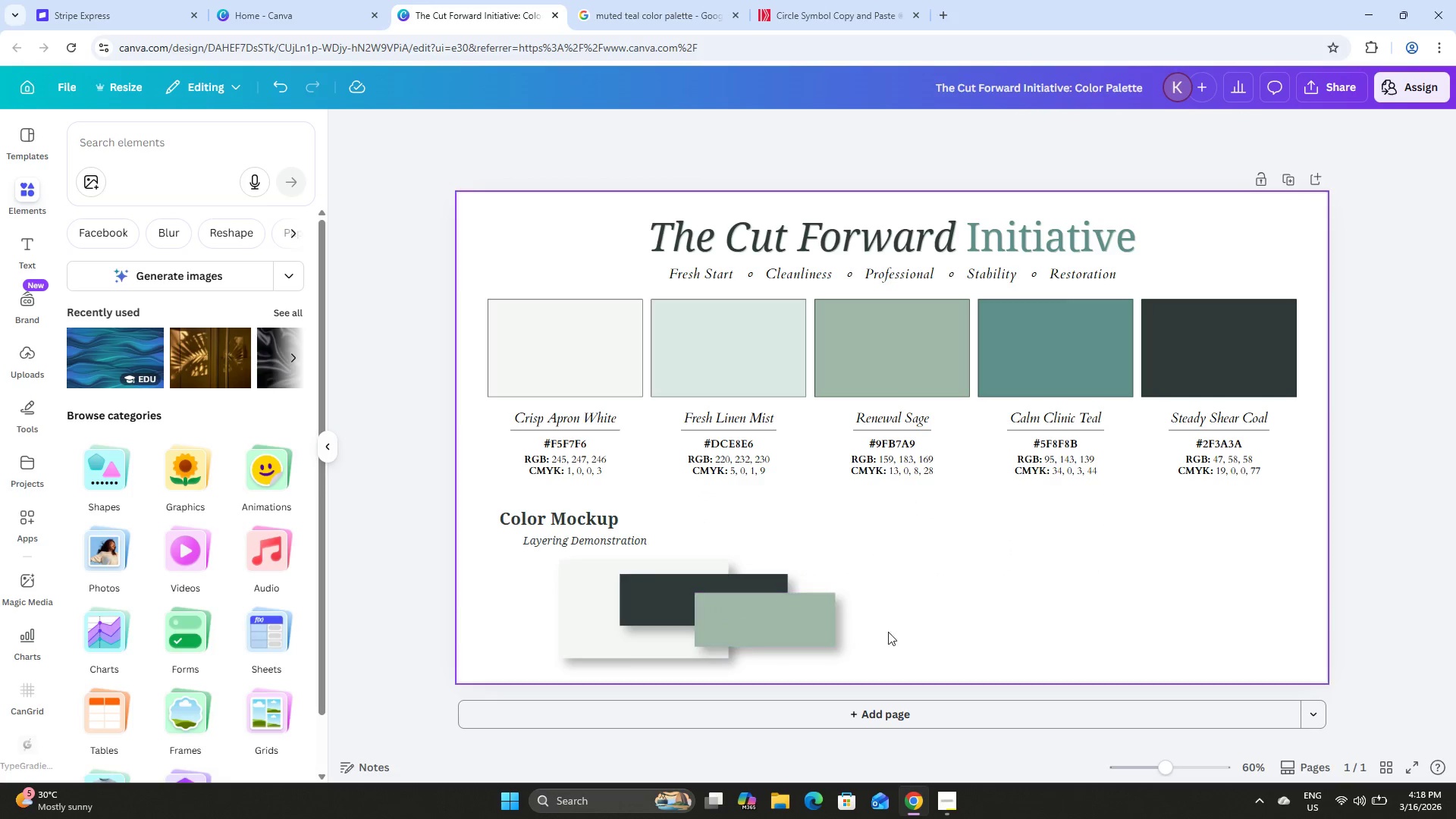 
left_click_drag(start_coordinate=[912, 643], to_coordinate=[559, 513])
 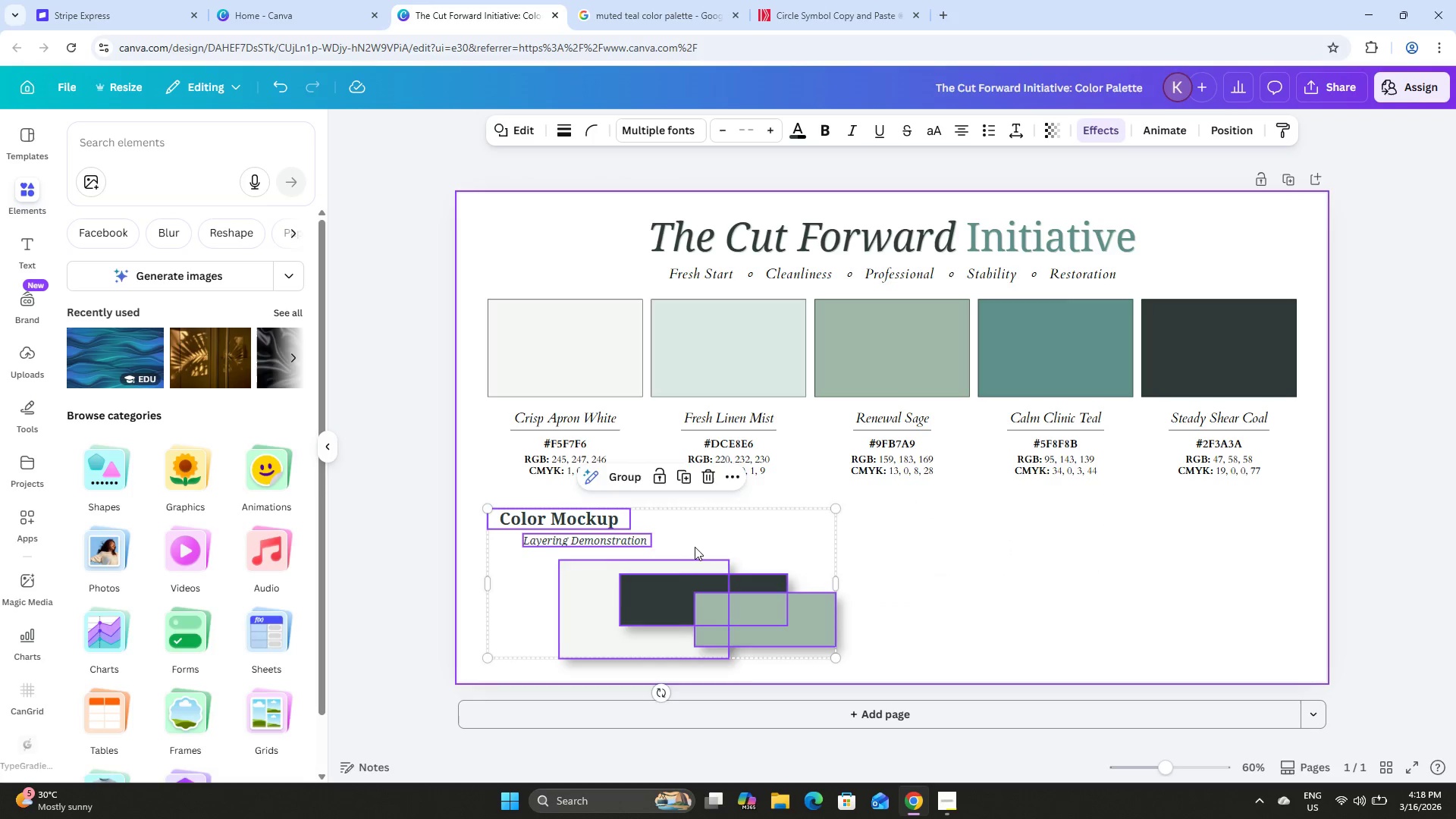 
left_click_drag(start_coordinate=[703, 548], to_coordinate=[937, 548])
 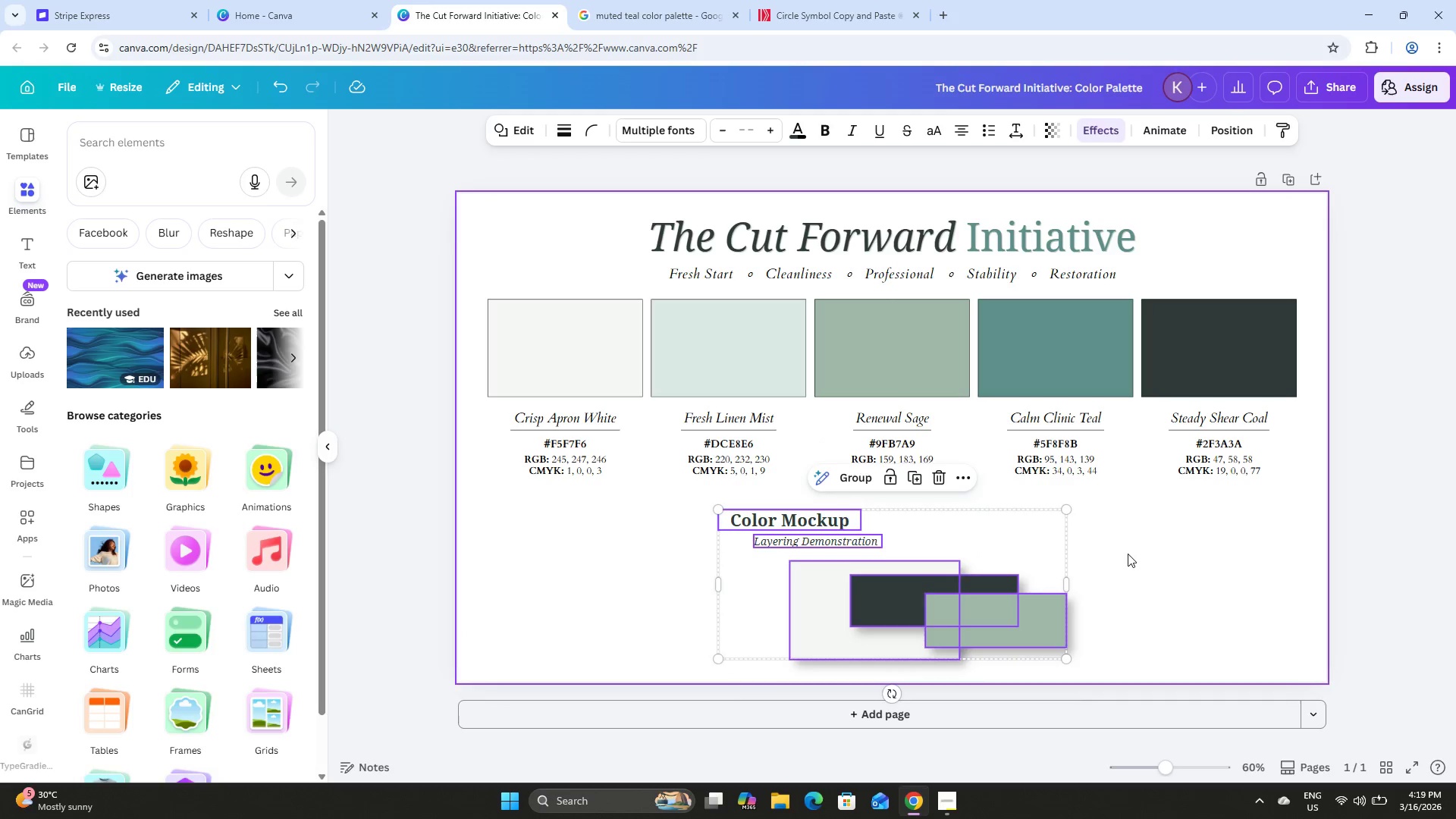 
left_click([1128, 554])
 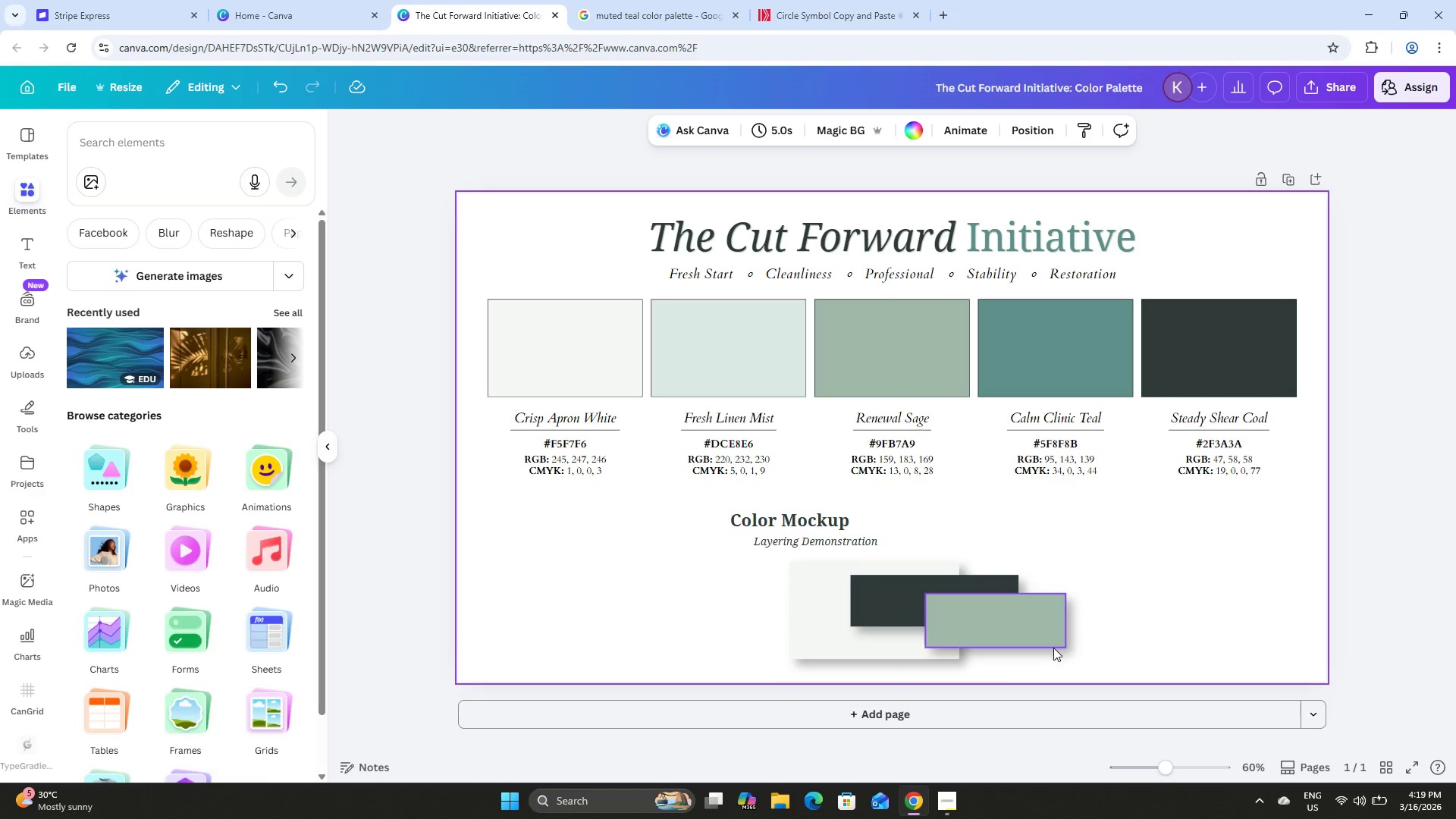 
left_click_drag(start_coordinate=[1053, 664], to_coordinate=[782, 522])
 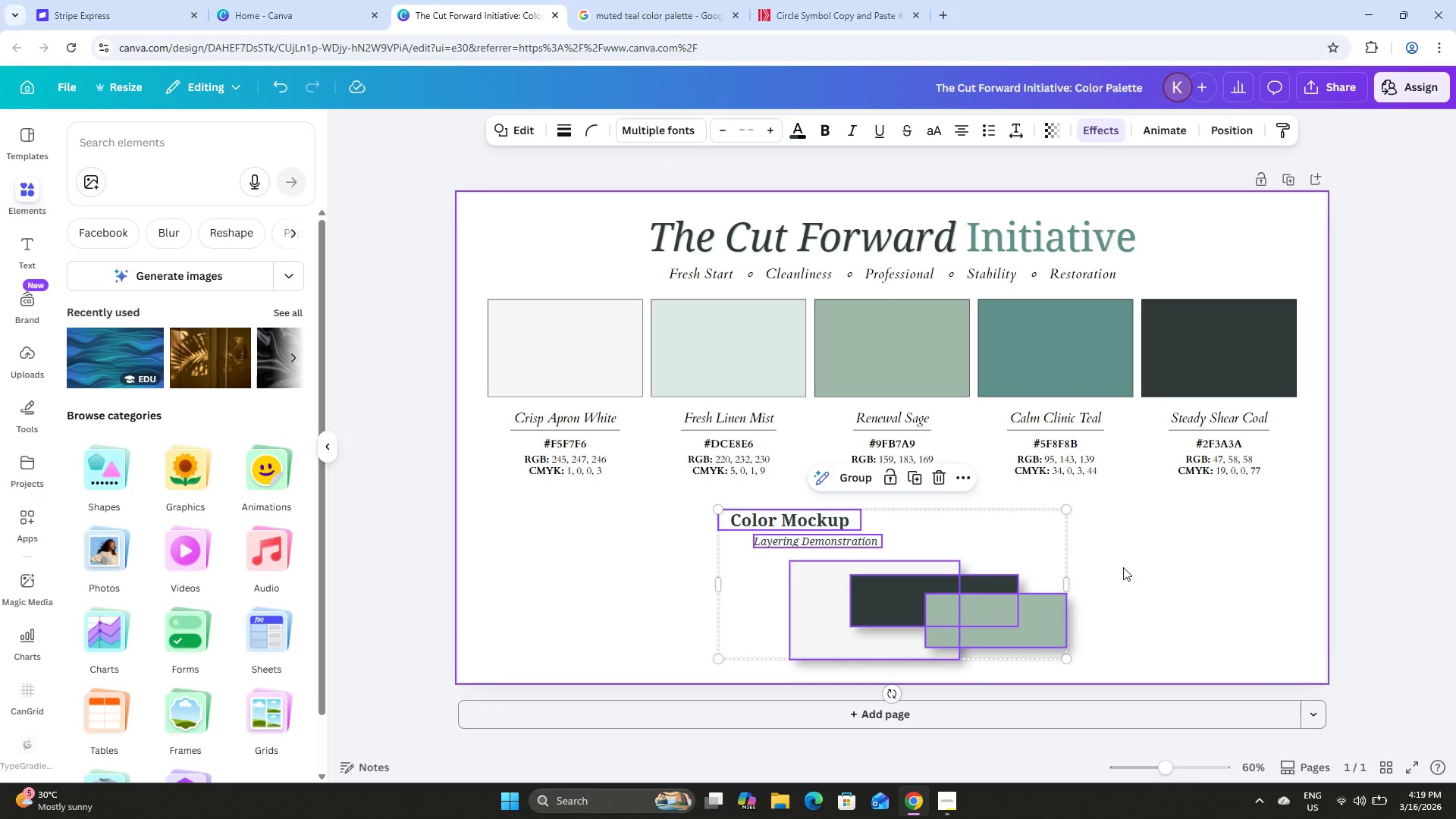 
key(ArrowUp)
 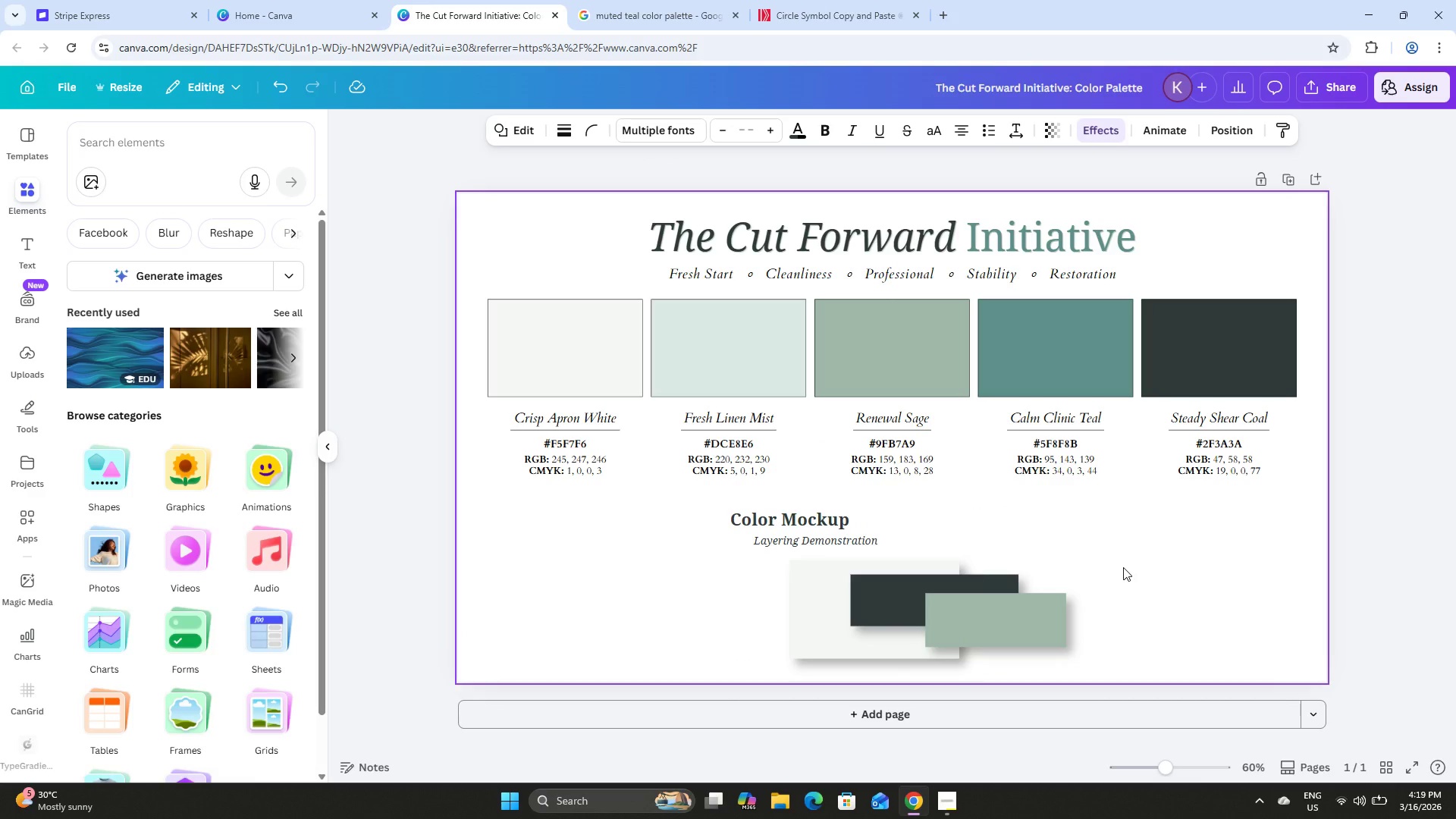 
key(ArrowUp)
 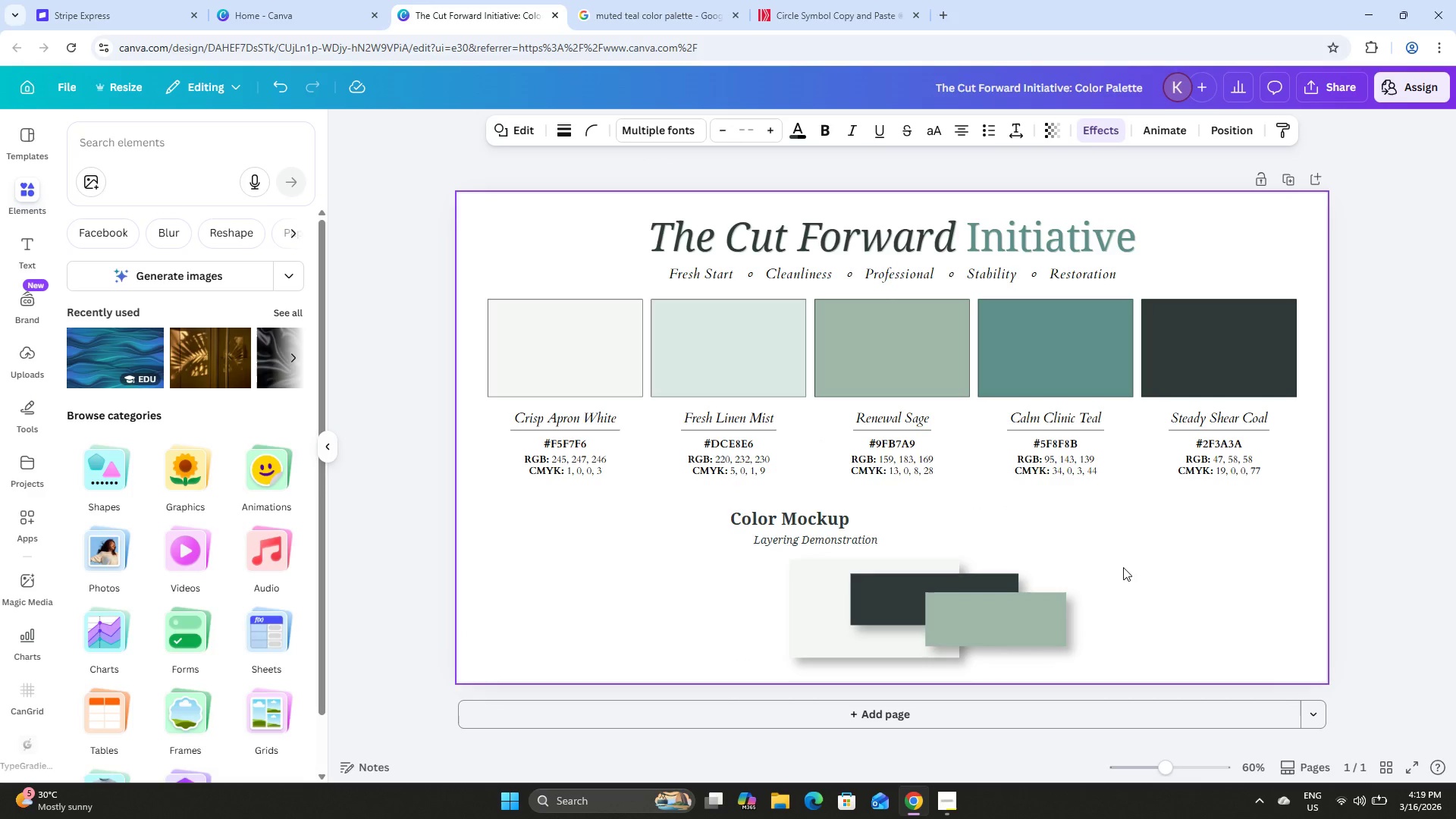 
key(ArrowUp)
 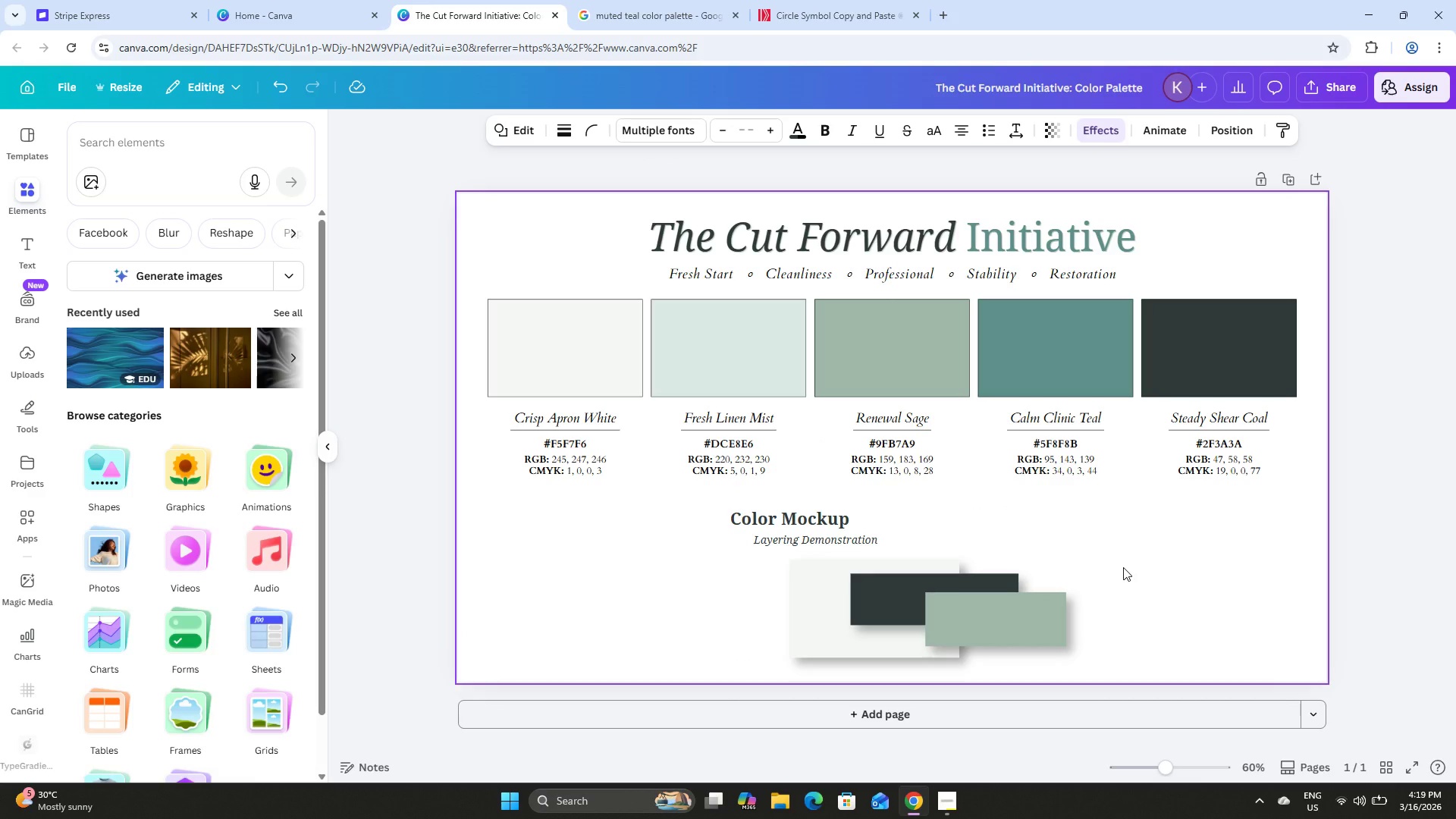 
key(ArrowUp)
 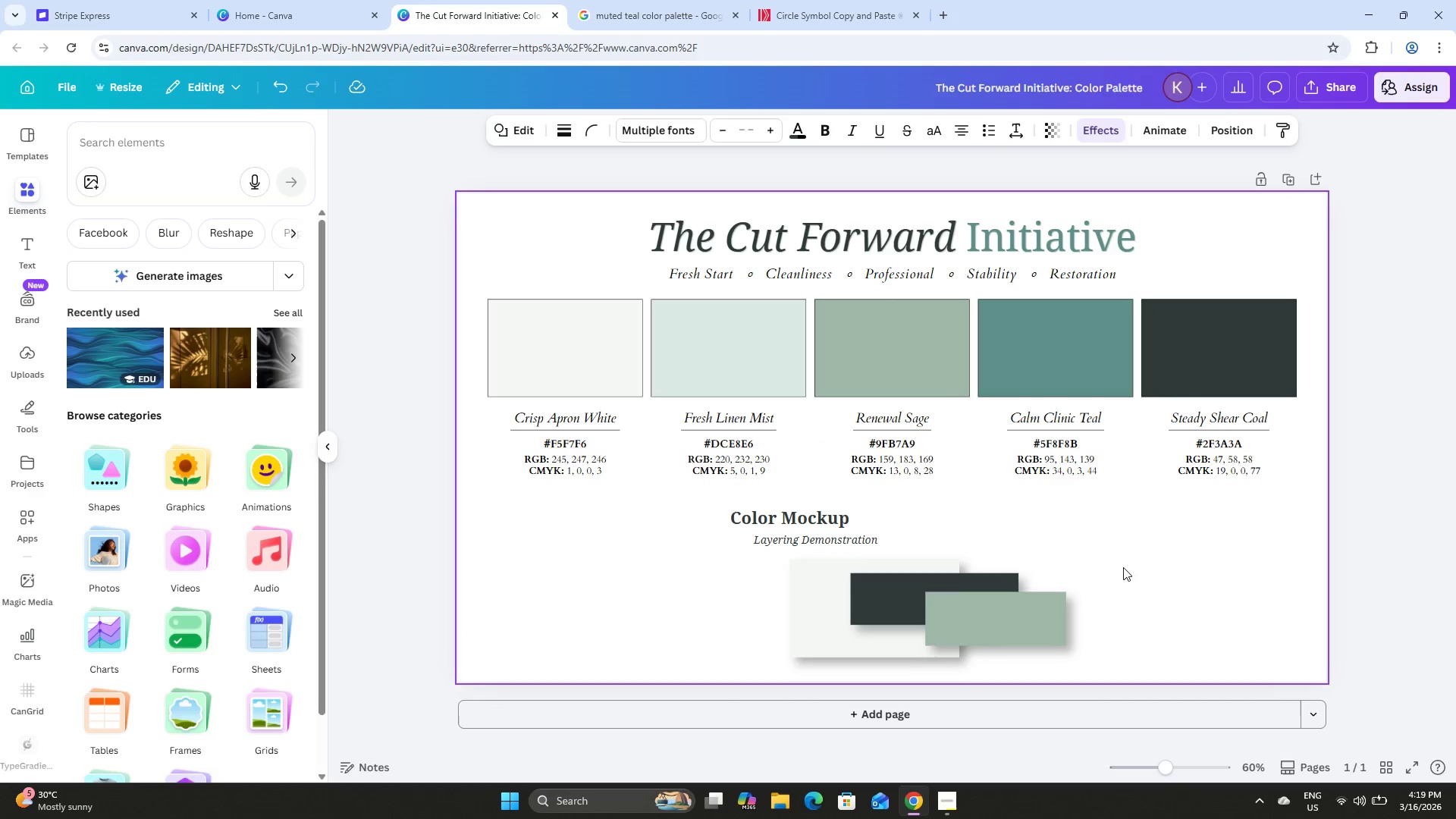 
key(ArrowUp)
 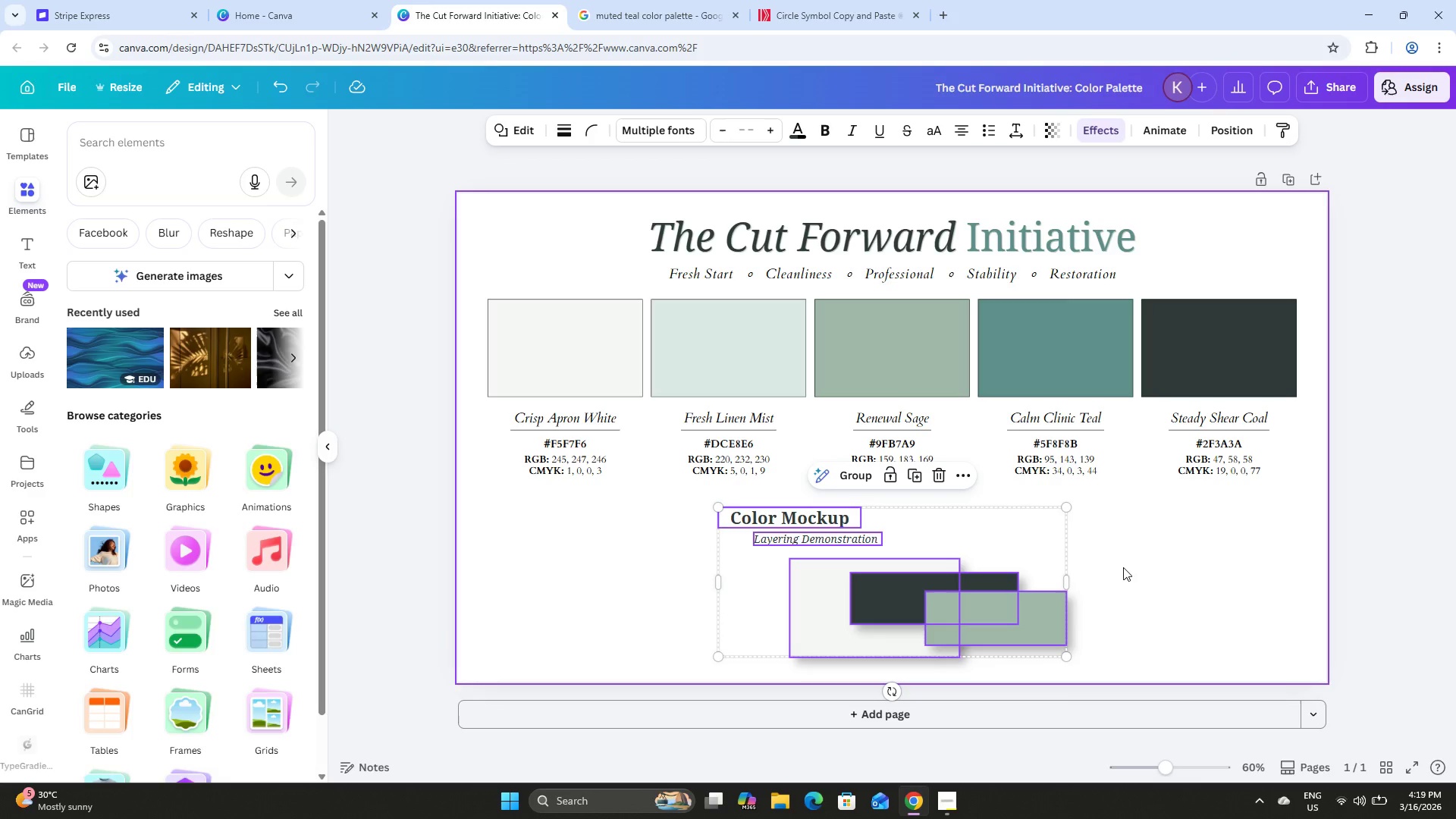 
left_click([1125, 568])
 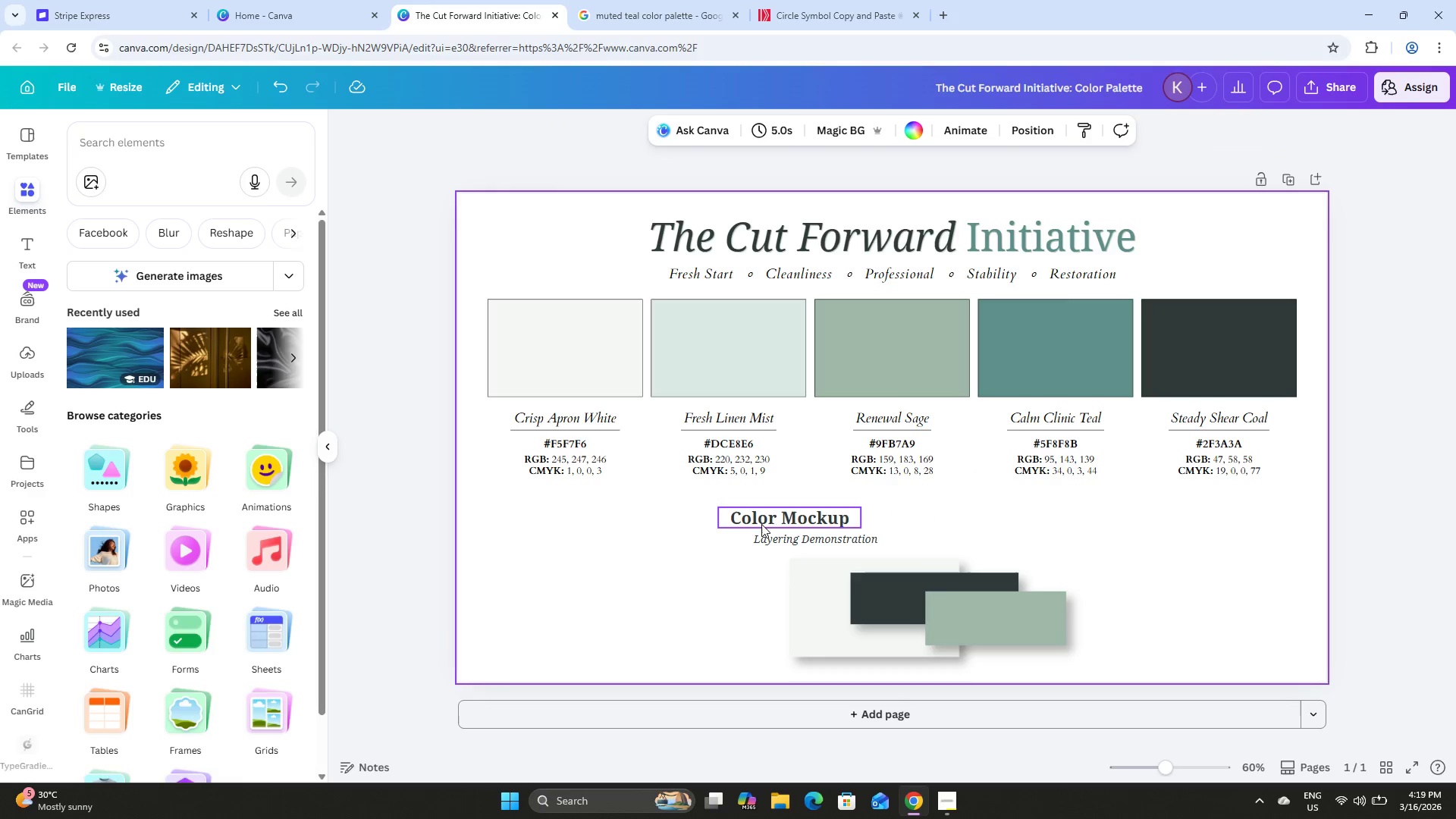 
left_click([764, 511])
 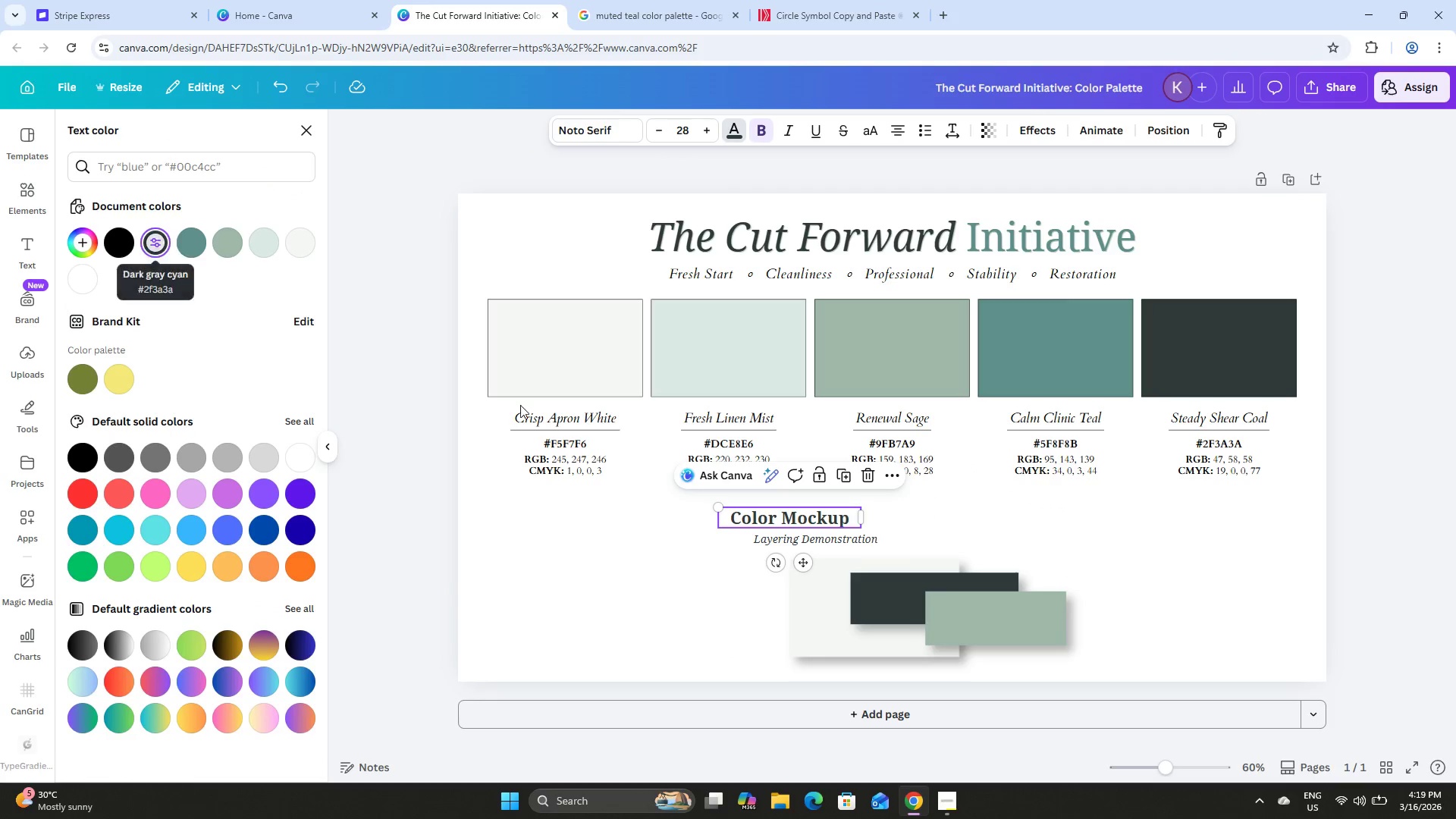 
left_click([791, 541])
 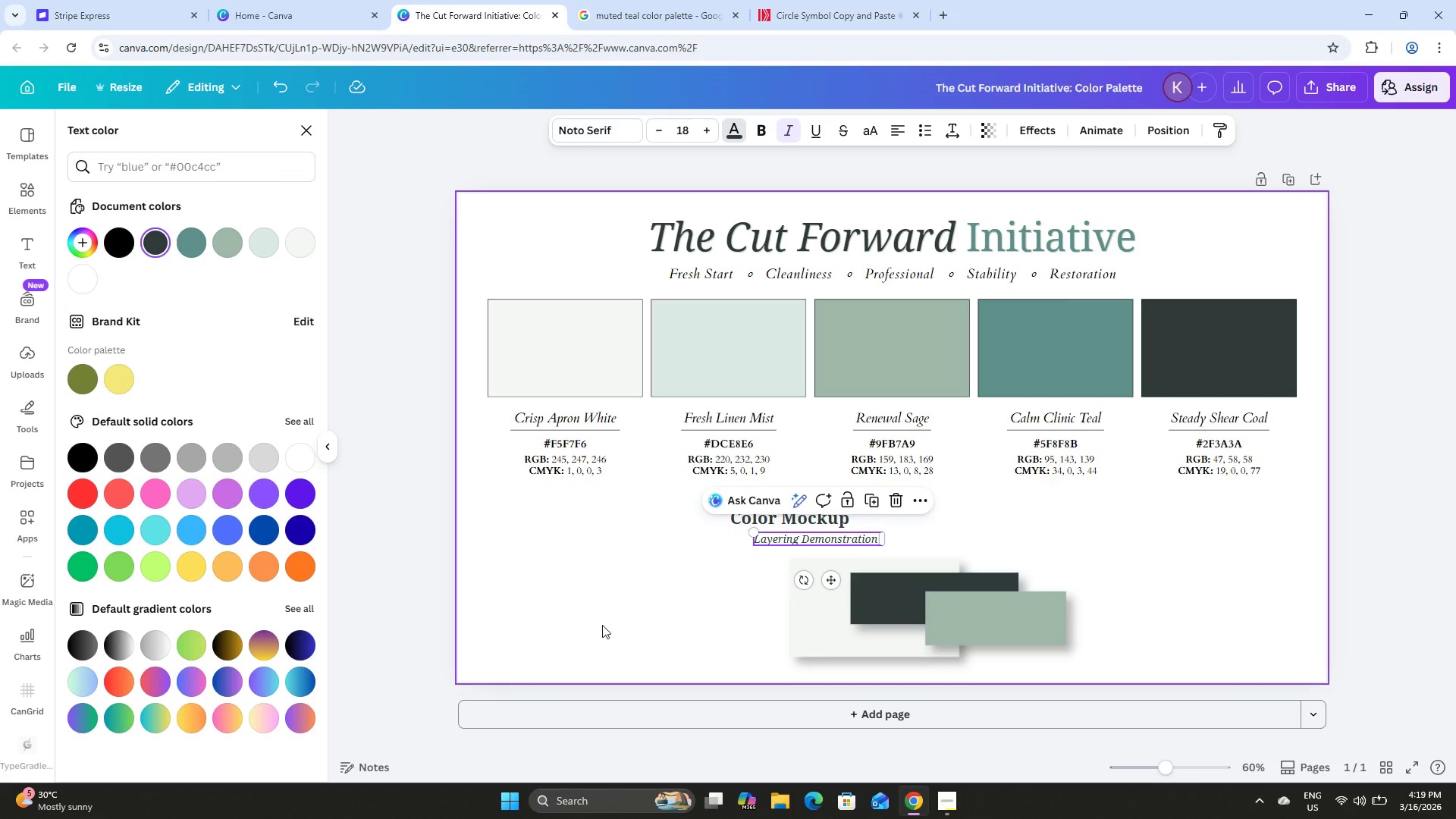 
double_click([612, 610])
 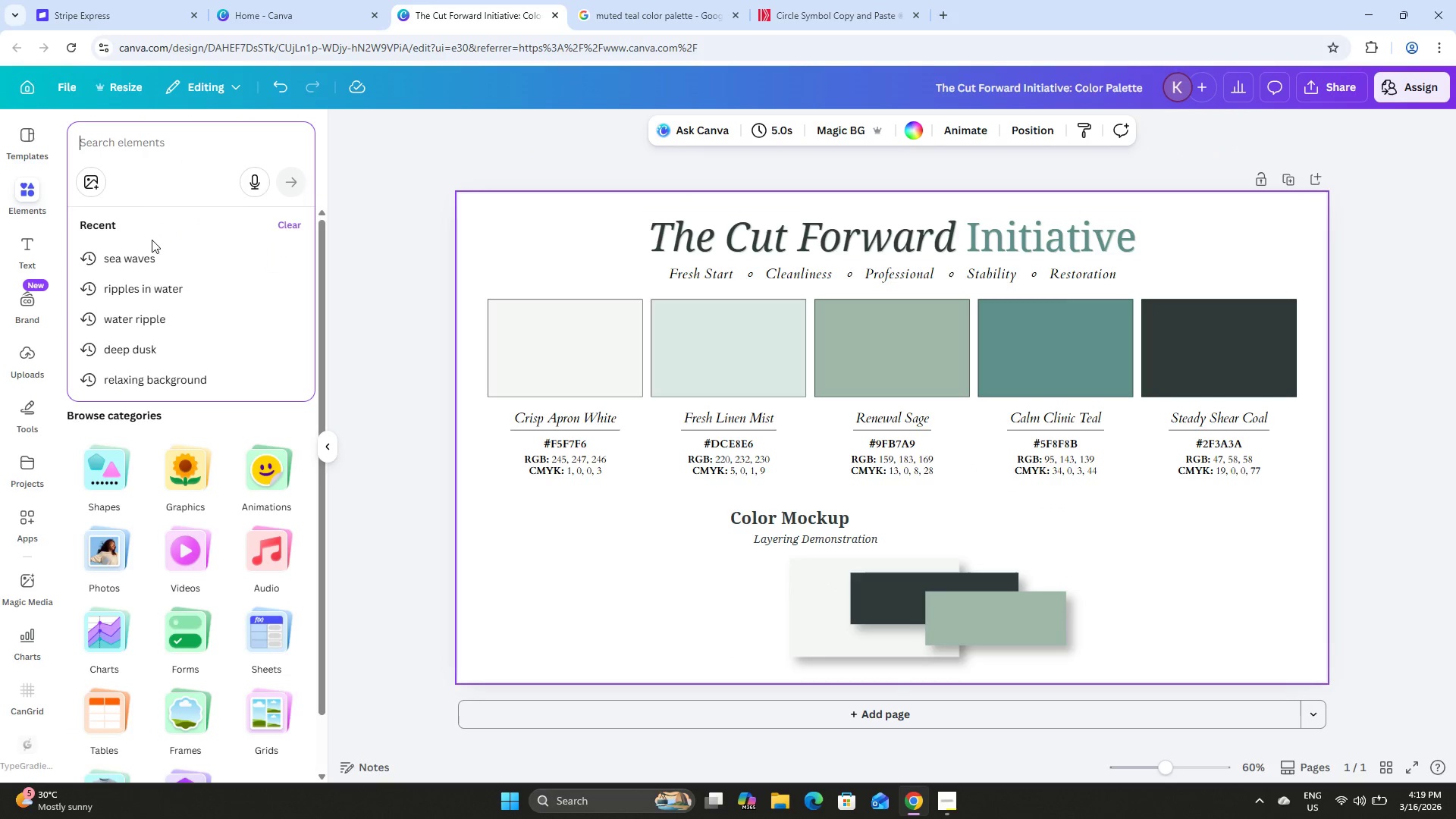 
type(line)
 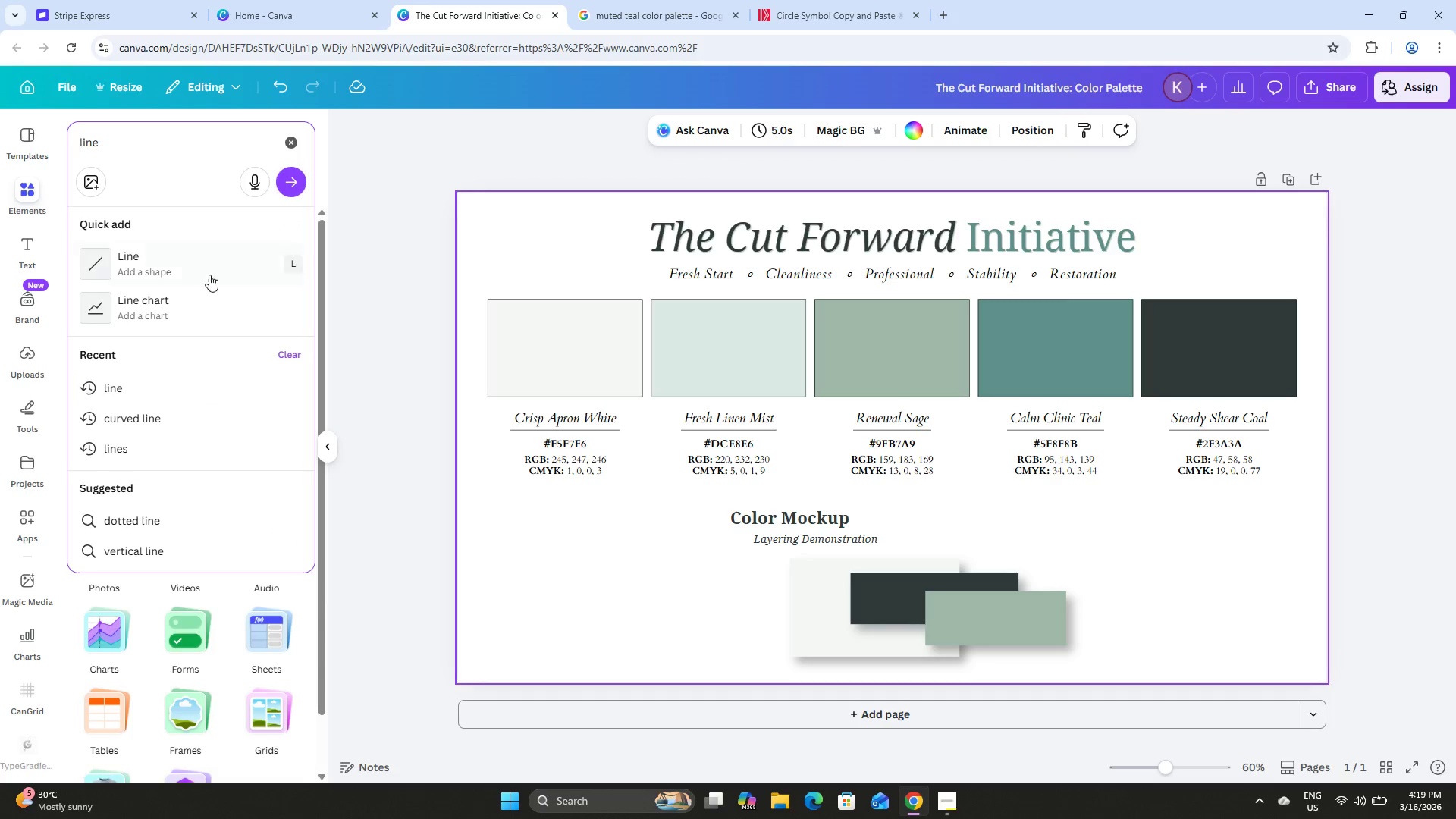 
left_click([205, 273])
 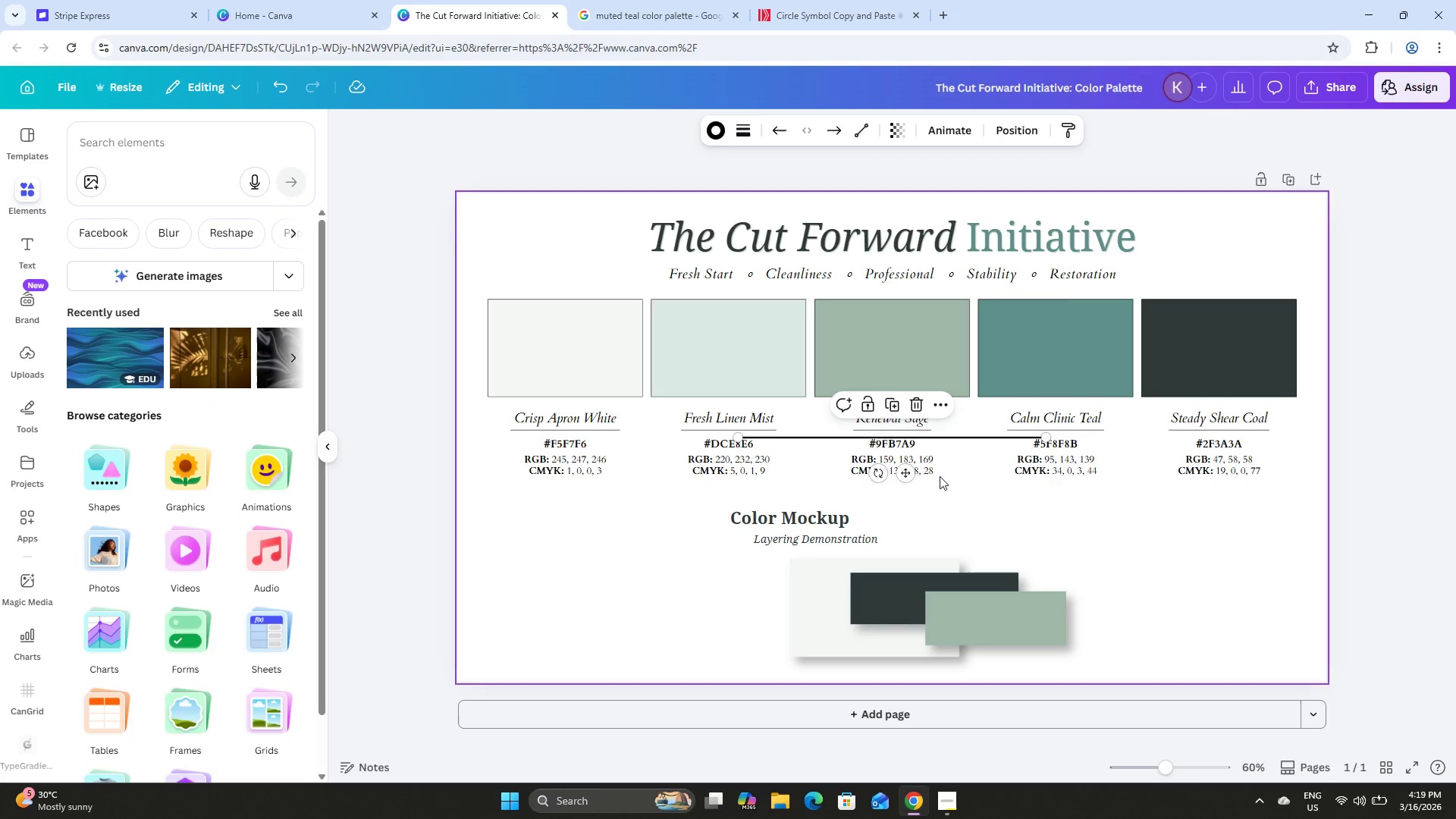 
left_click_drag(start_coordinate=[904, 475], to_coordinate=[670, 626])
 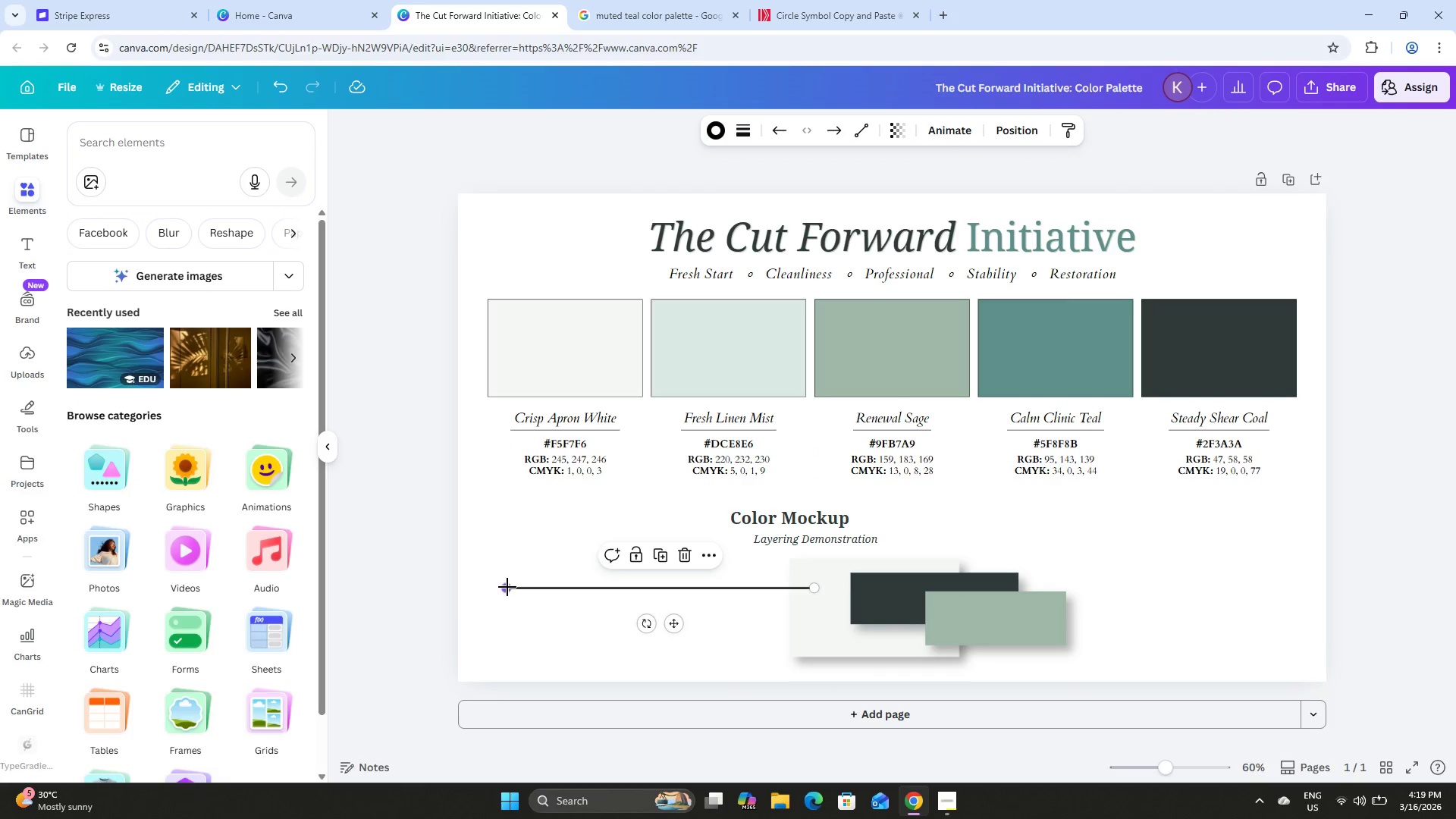 
left_click_drag(start_coordinate=[507, 590], to_coordinate=[728, 592])
 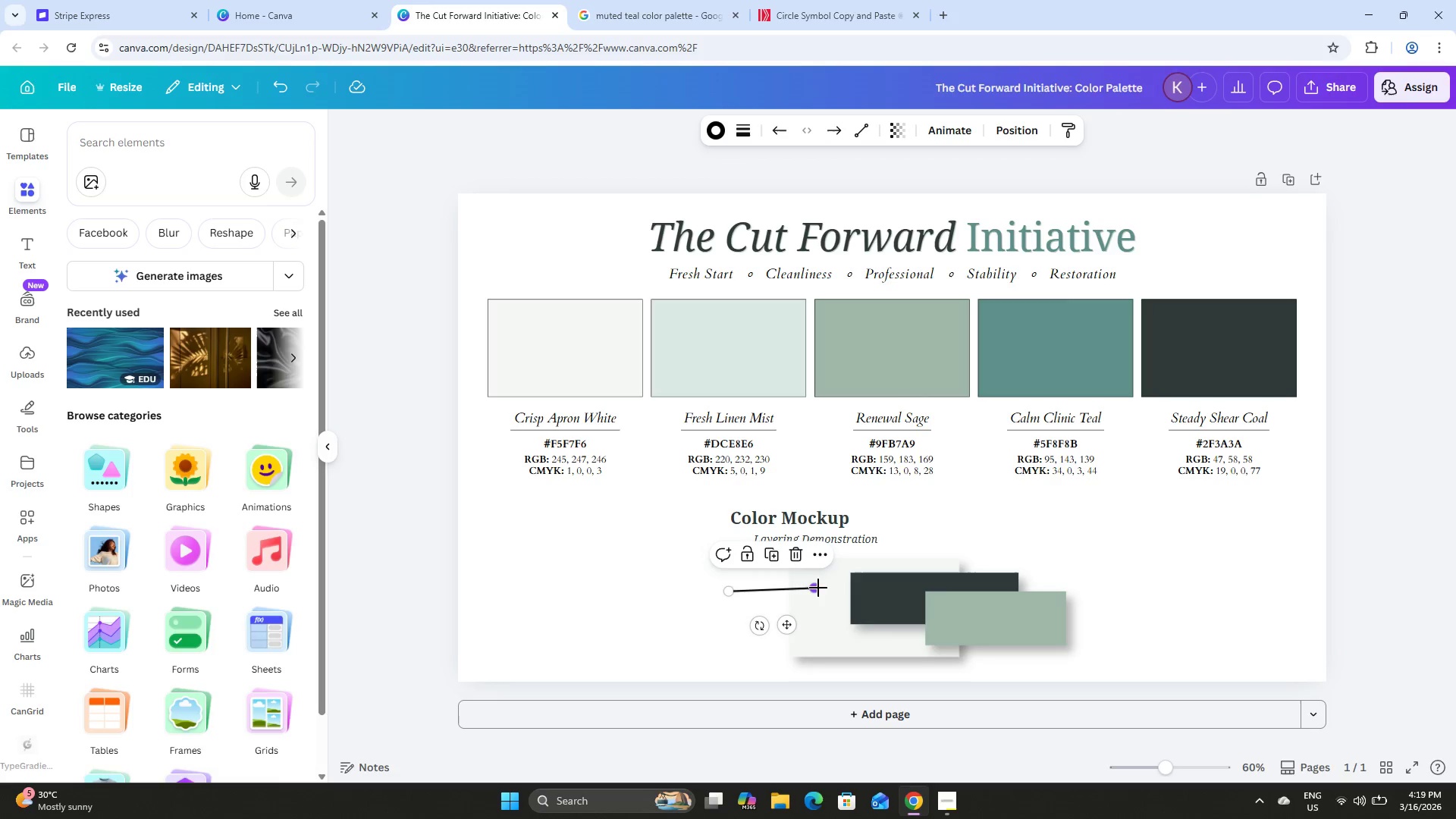 
left_click_drag(start_coordinate=[818, 588], to_coordinate=[814, 593])
 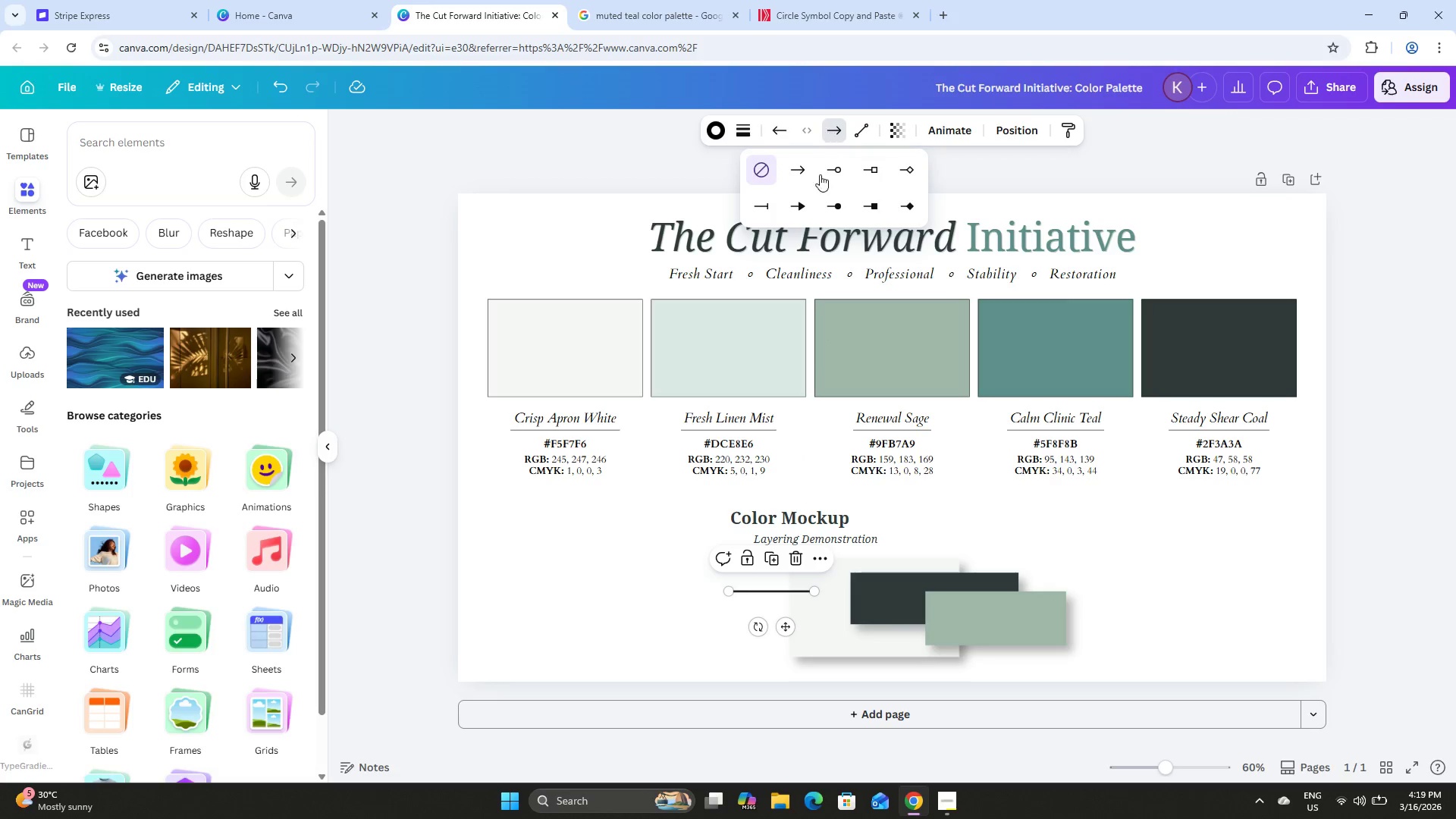 
left_click([837, 206])
 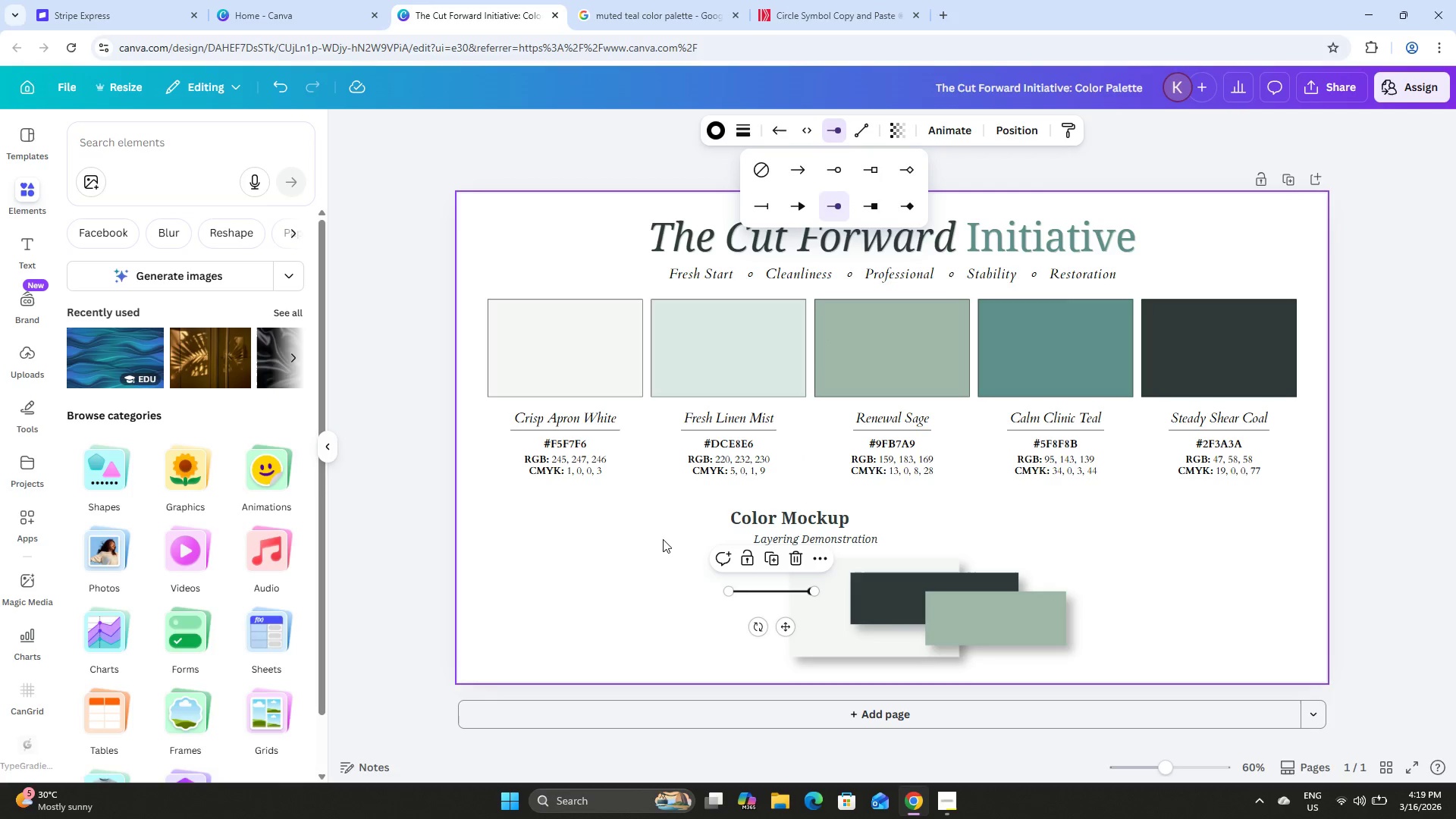 
left_click([628, 563])
 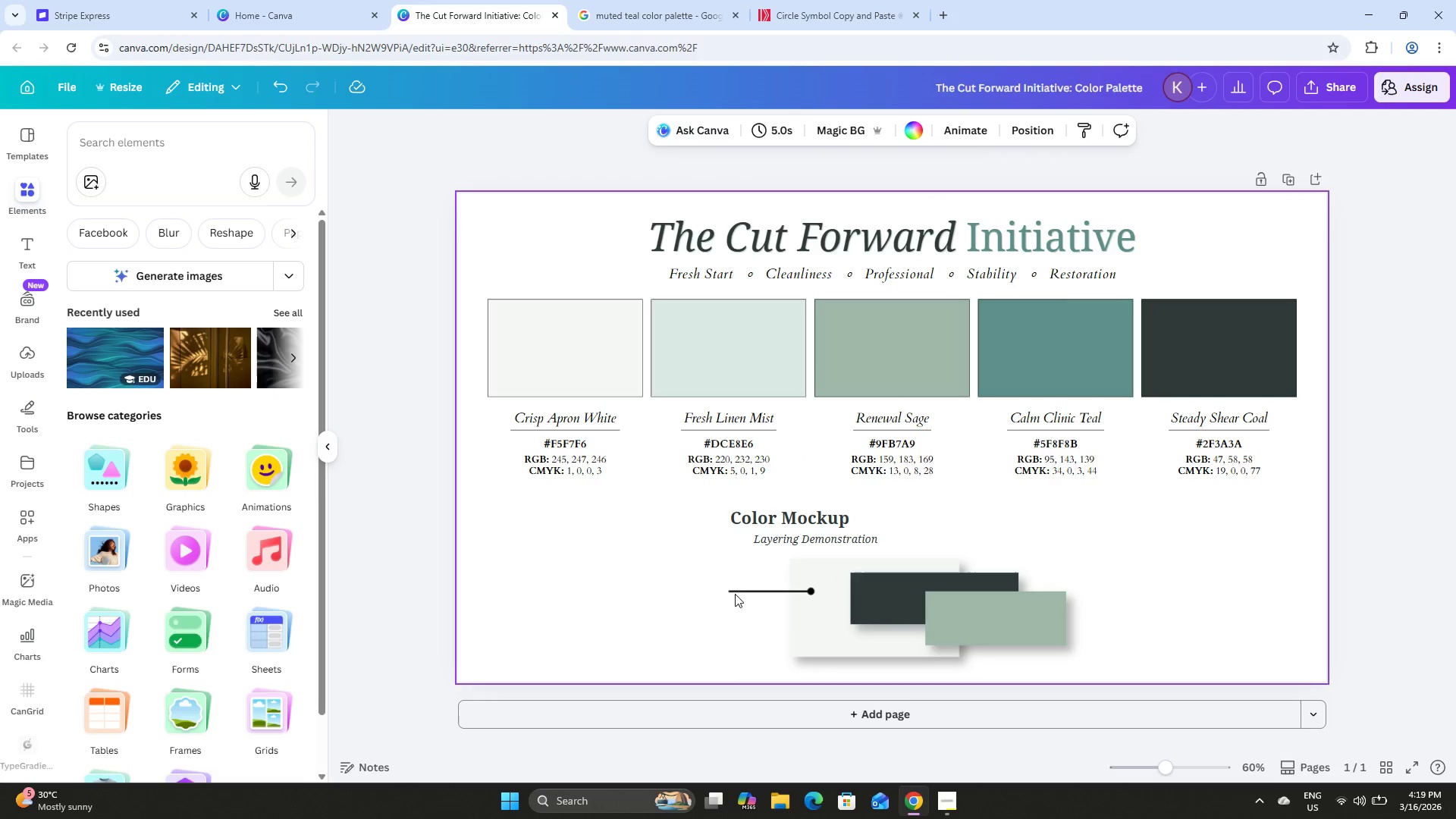 
left_click([750, 592])
 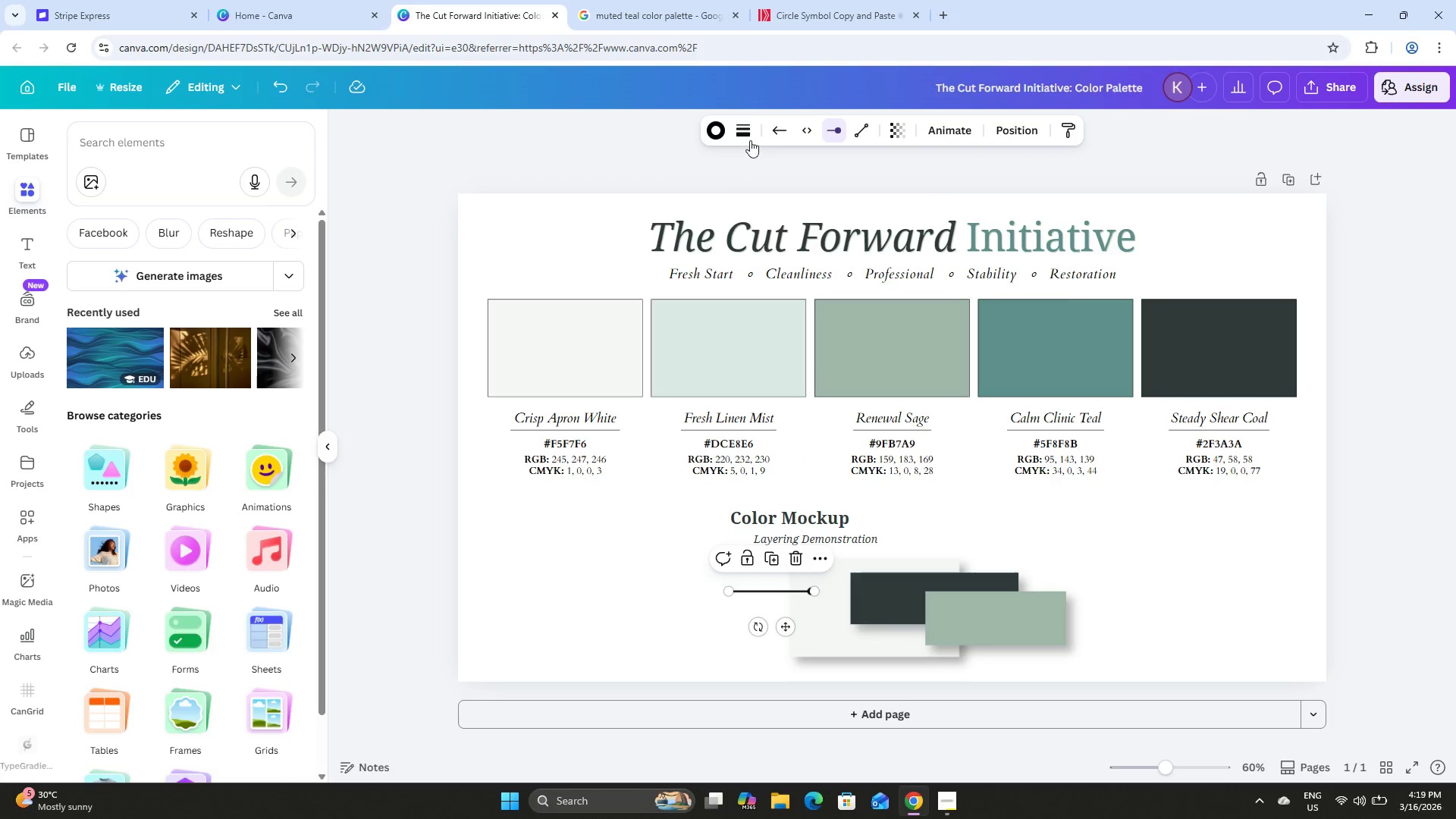 
left_click([748, 132])
 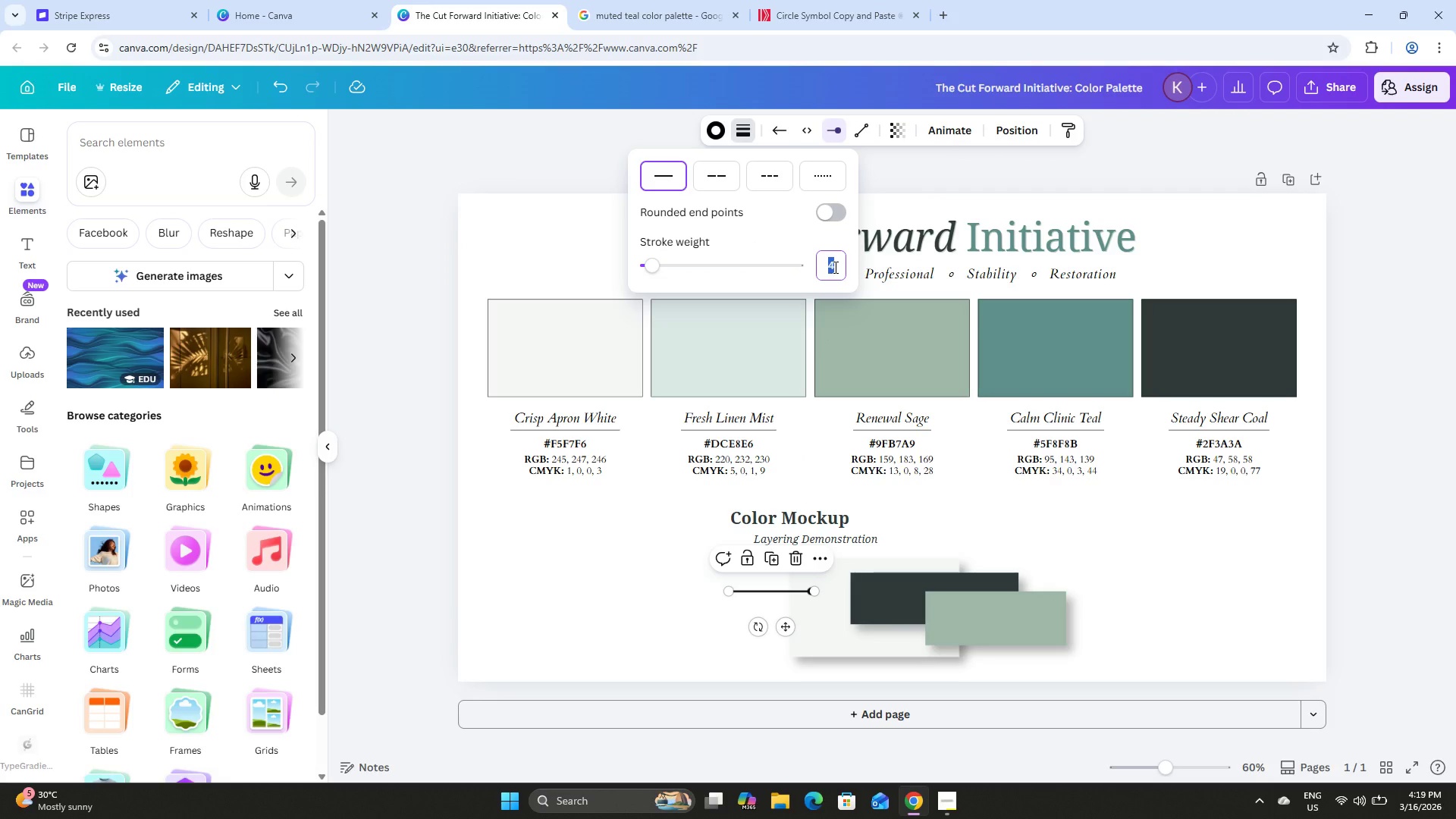 
key(Numpad3)
 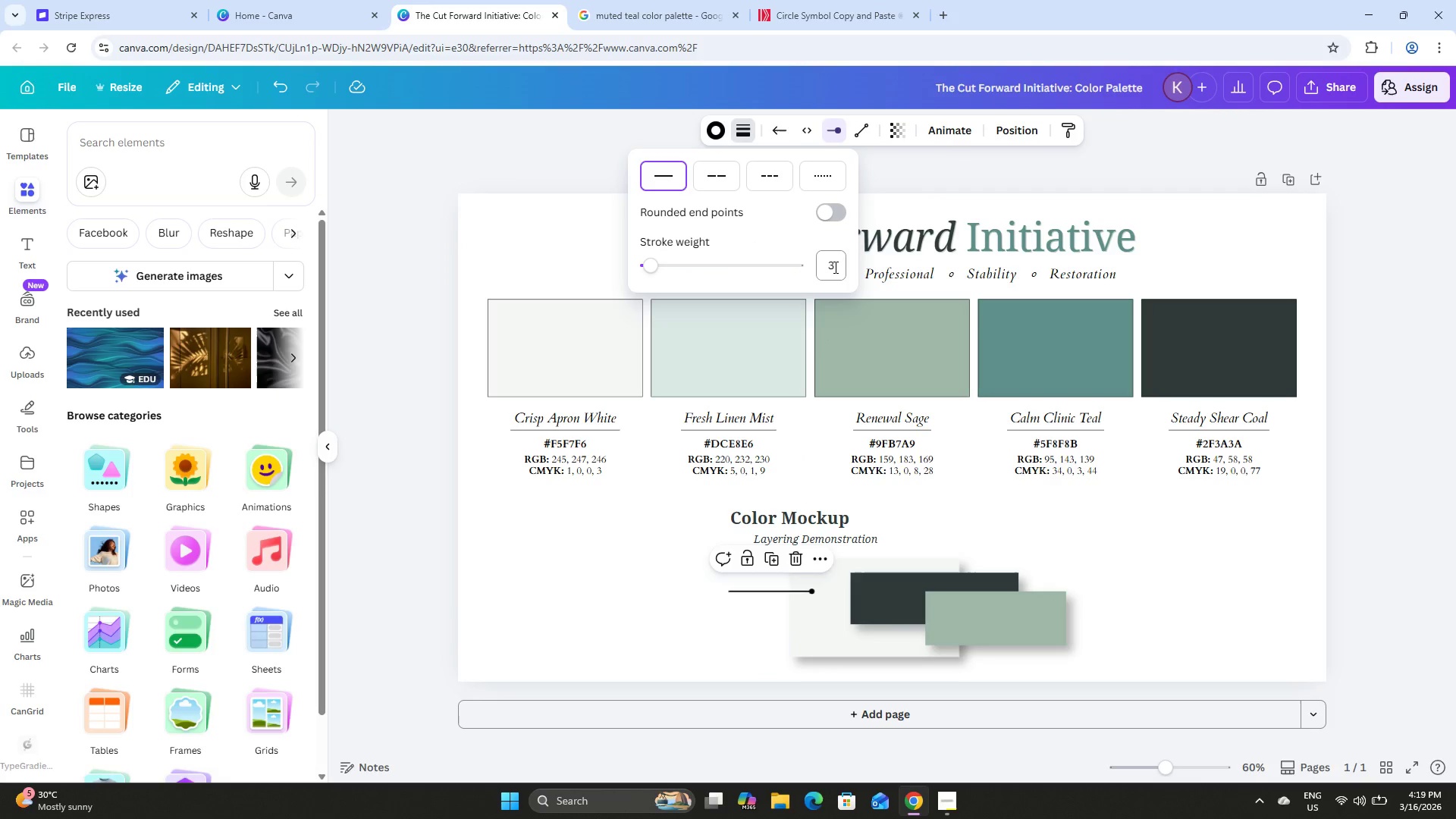 
key(NumpadEnter)
 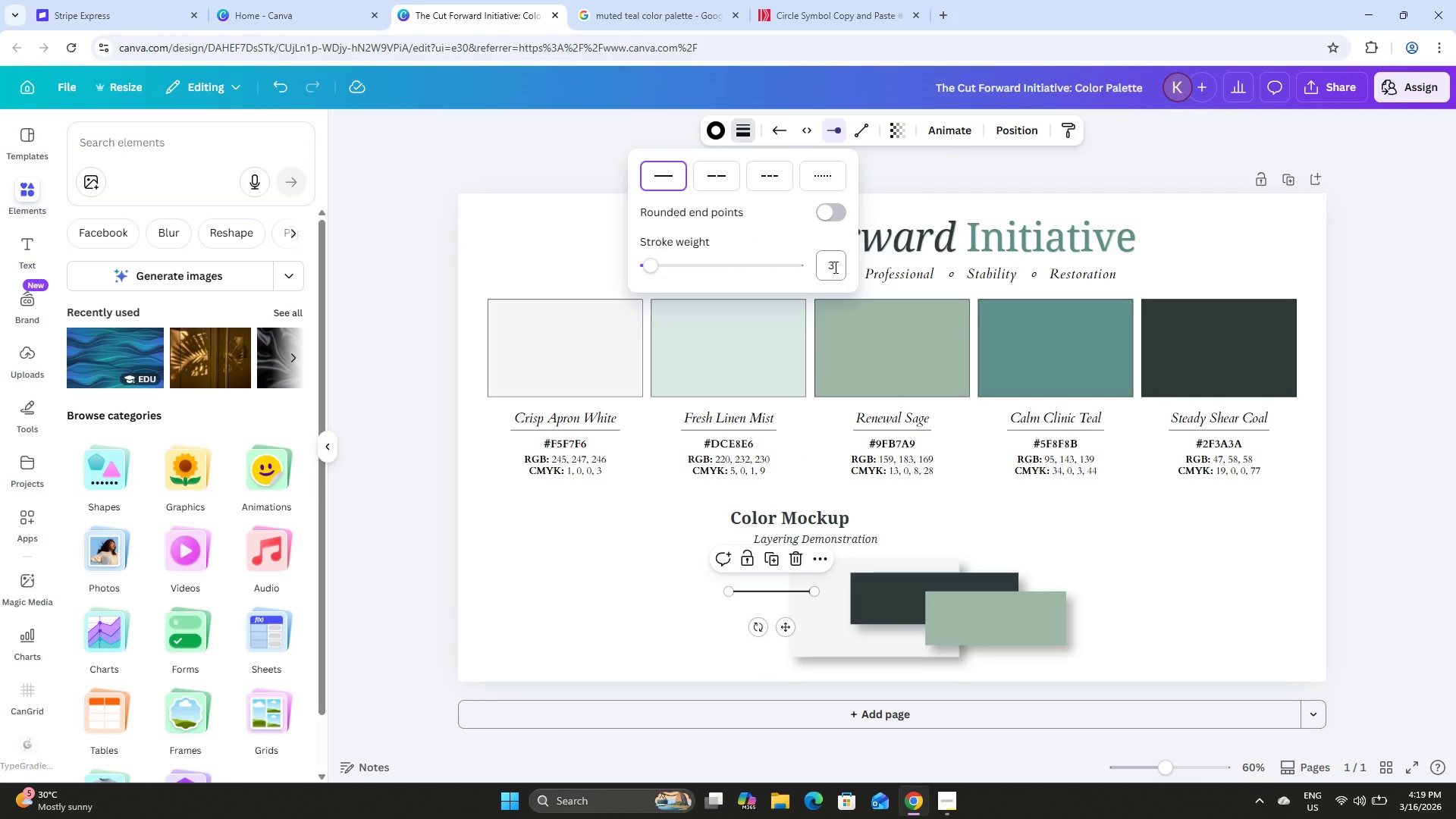 
left_click([834, 267])
 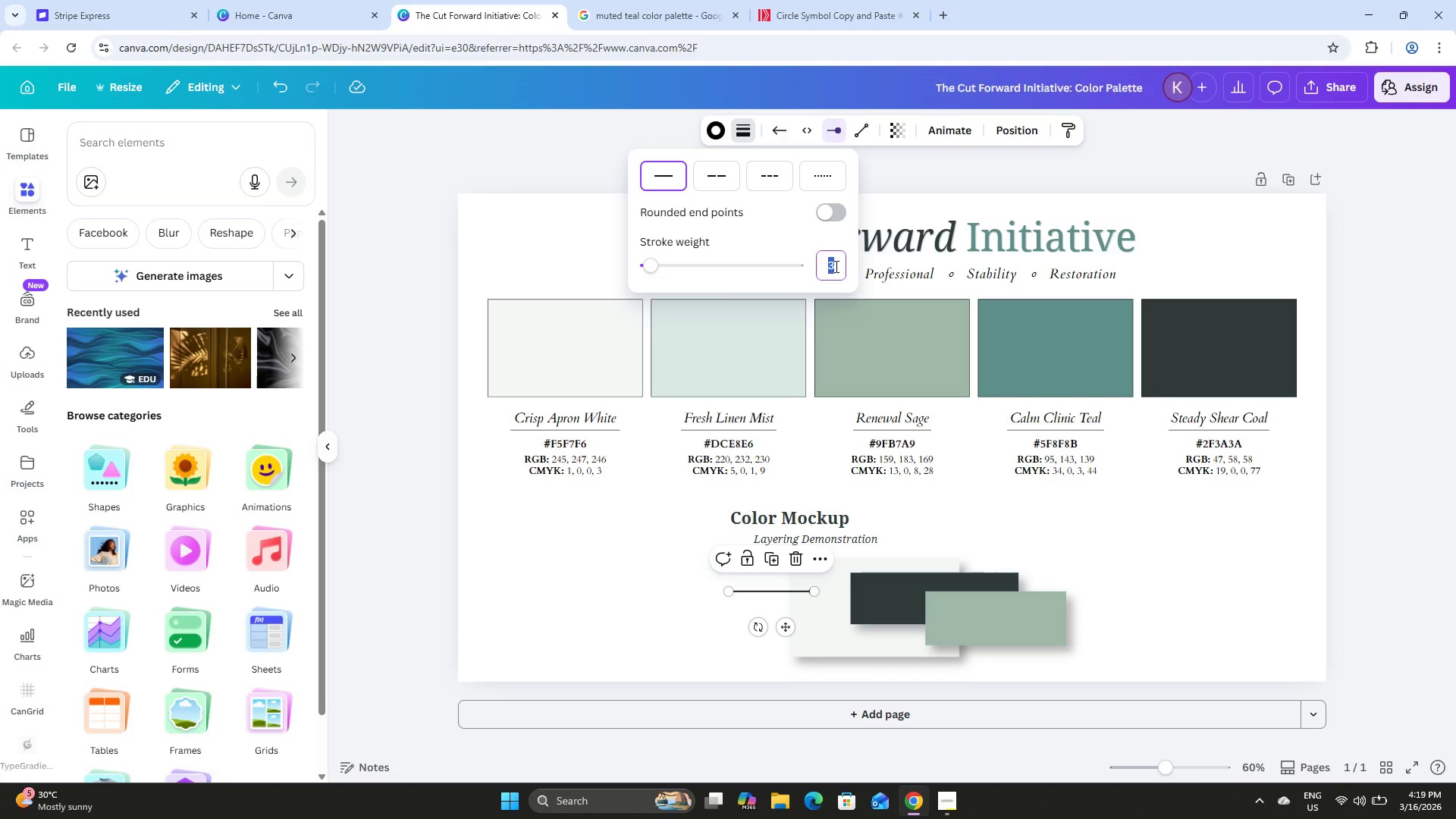 
key(Numpad2)
 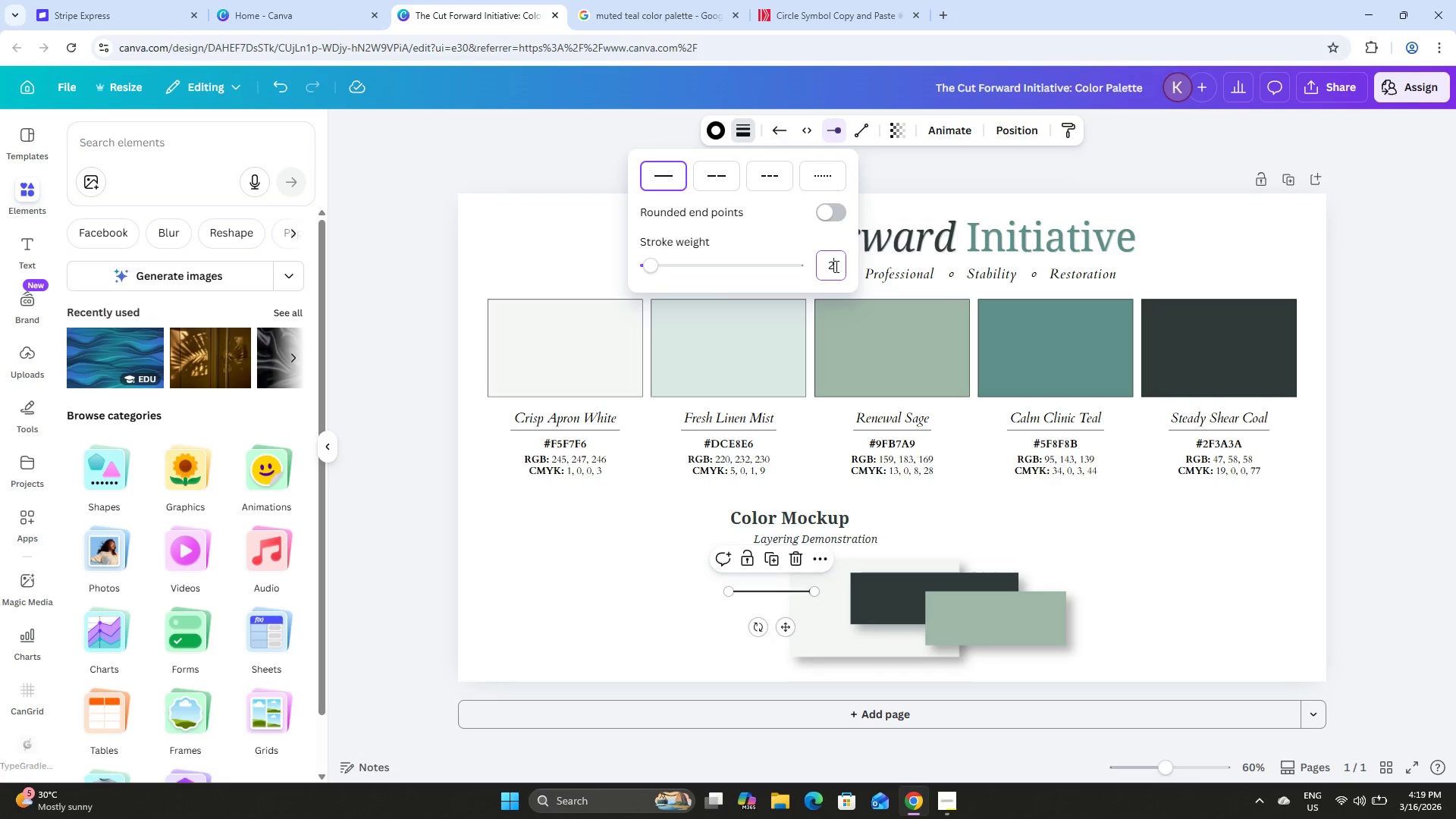 
key(NumpadEnter)
 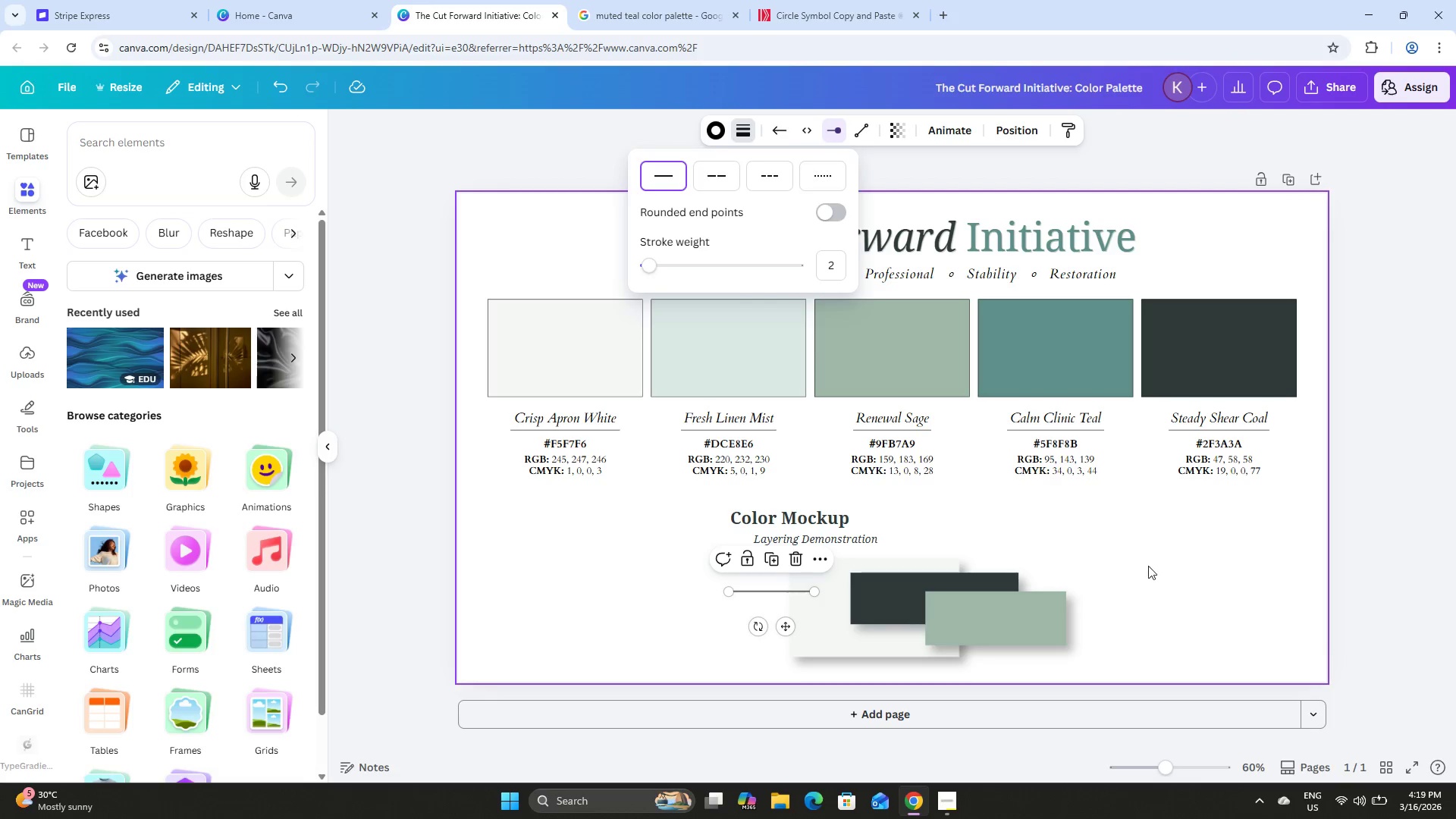 
left_click([1188, 542])
 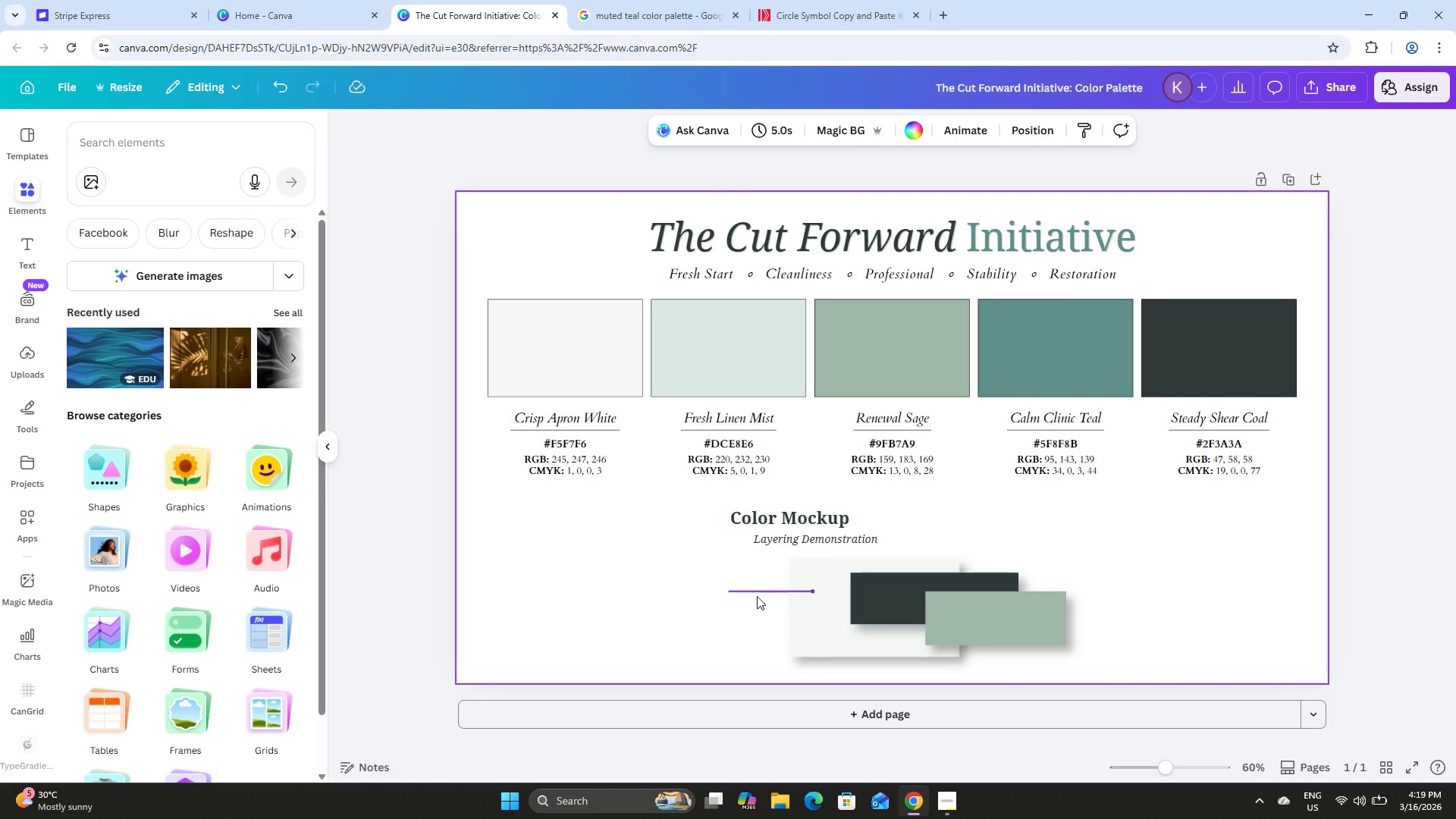 
left_click([758, 589])
 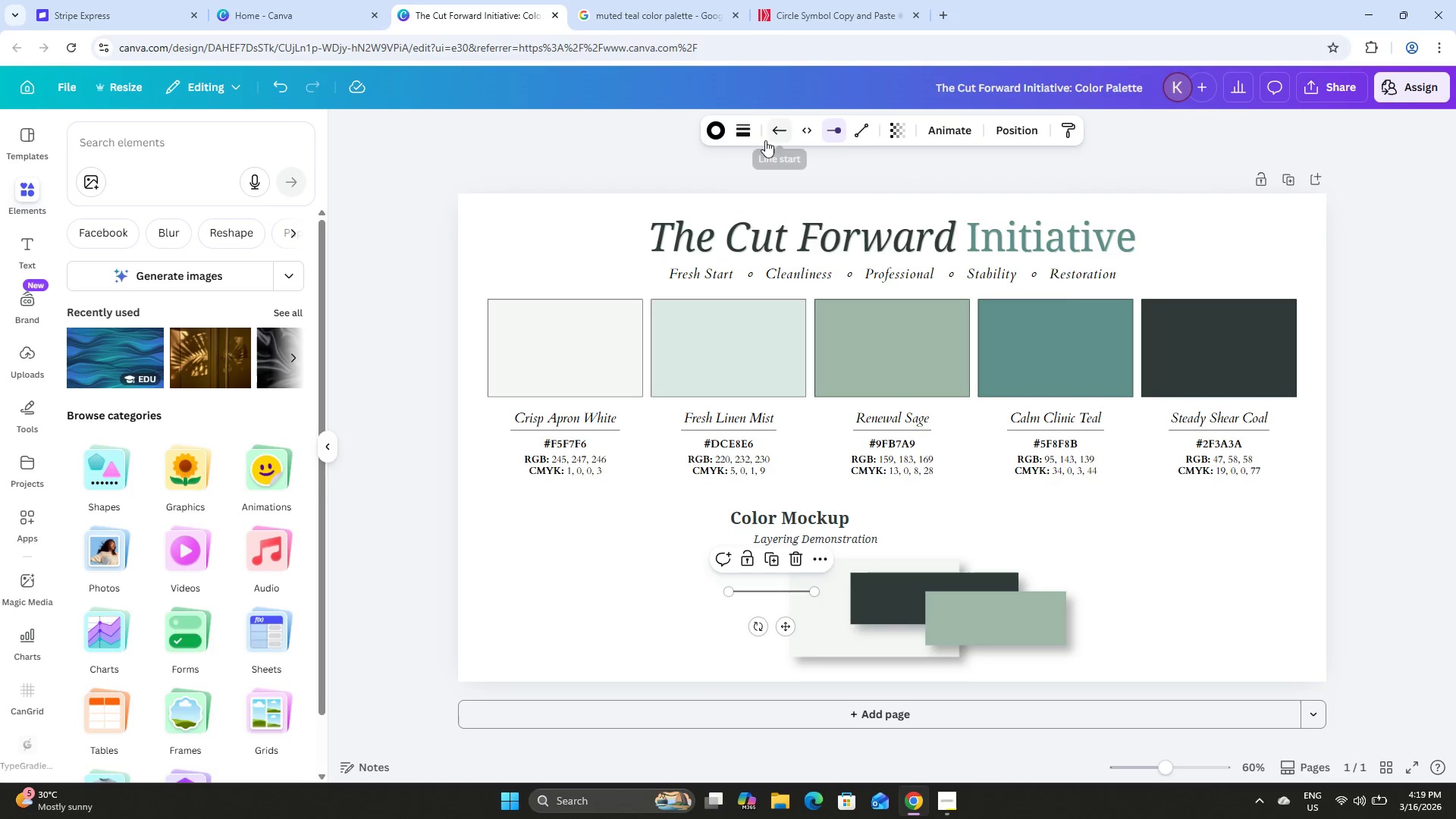 
left_click([742, 130])
 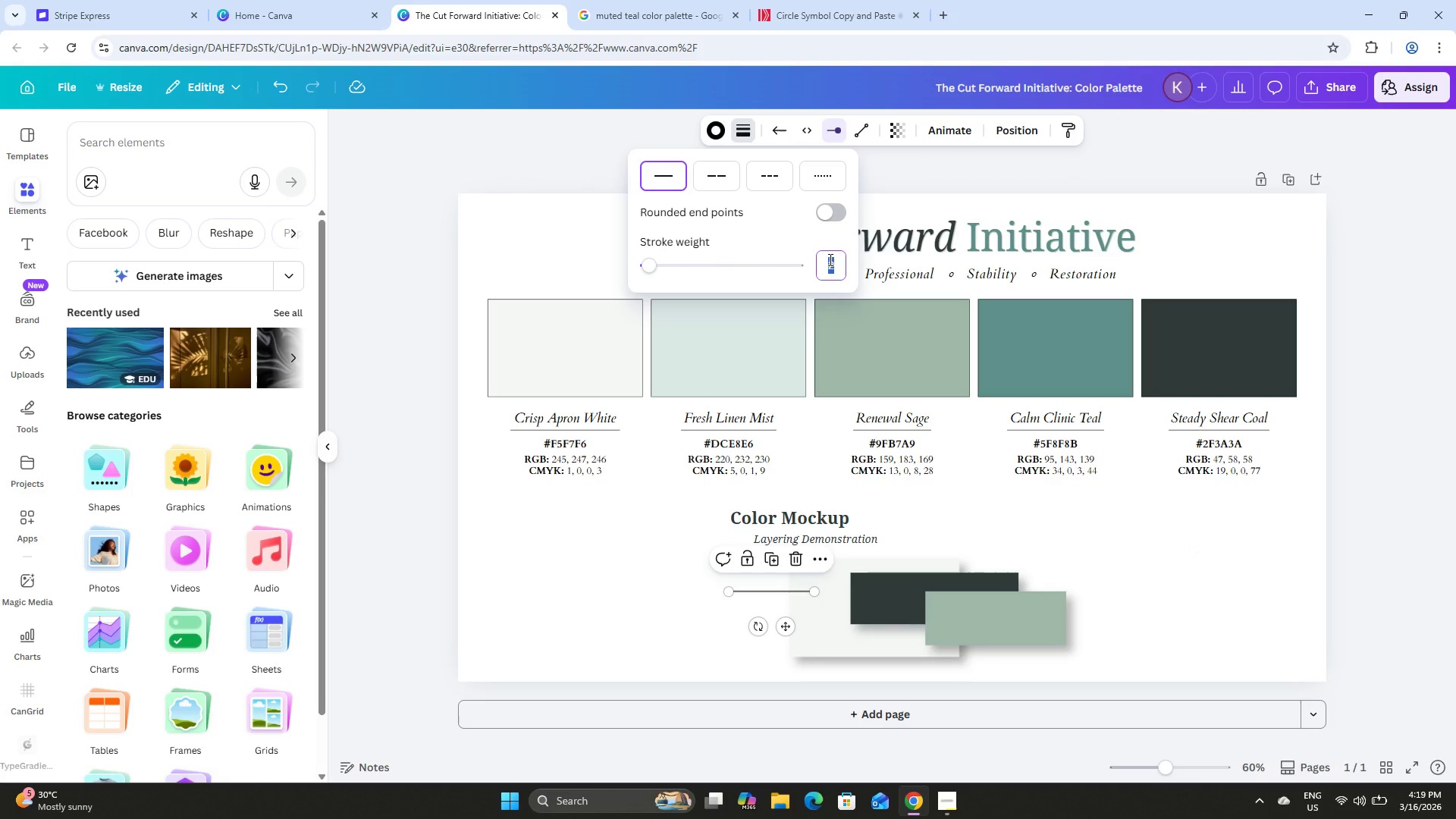 
key(Numpad3)
 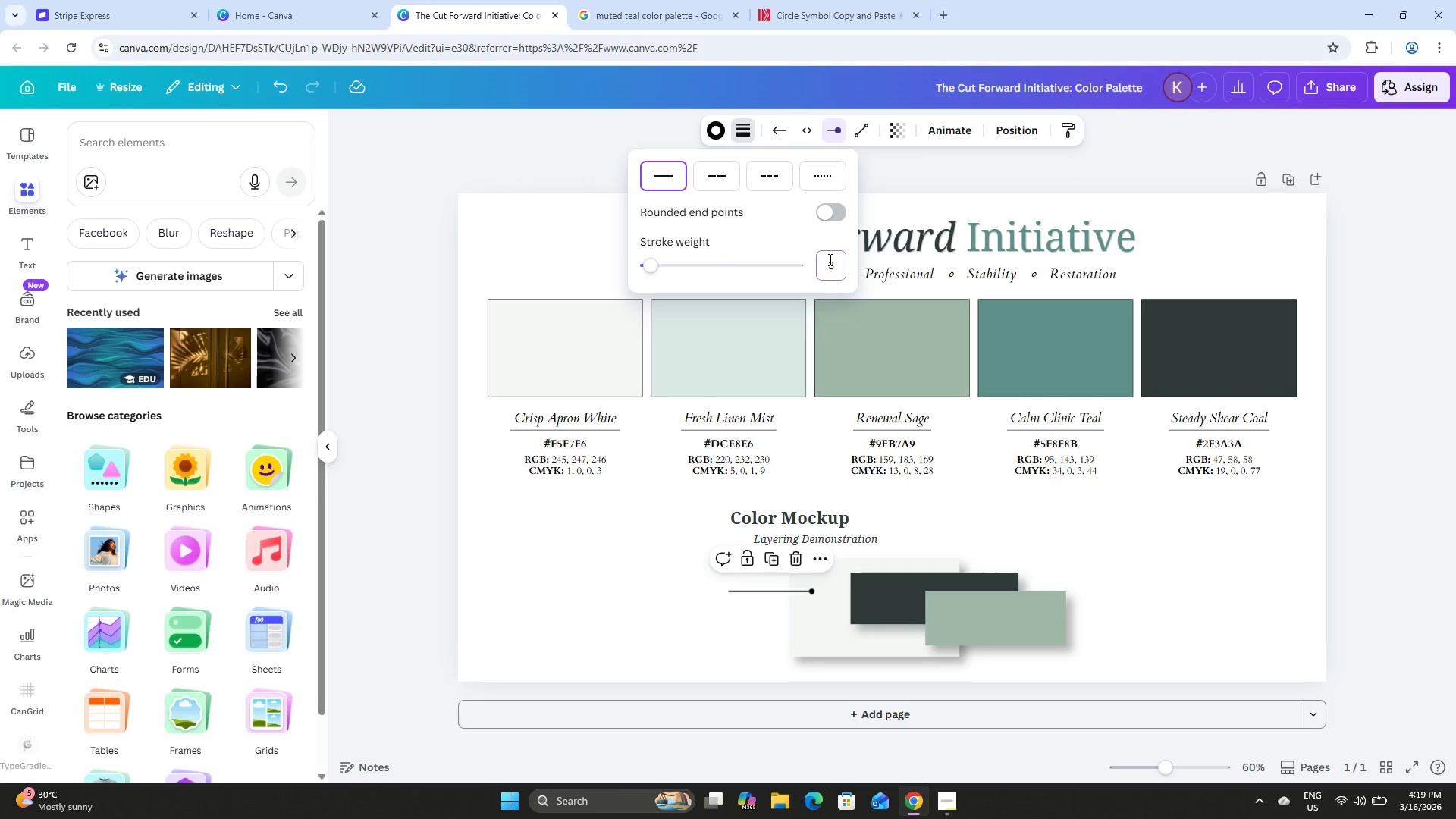 
key(NumpadEnter)
 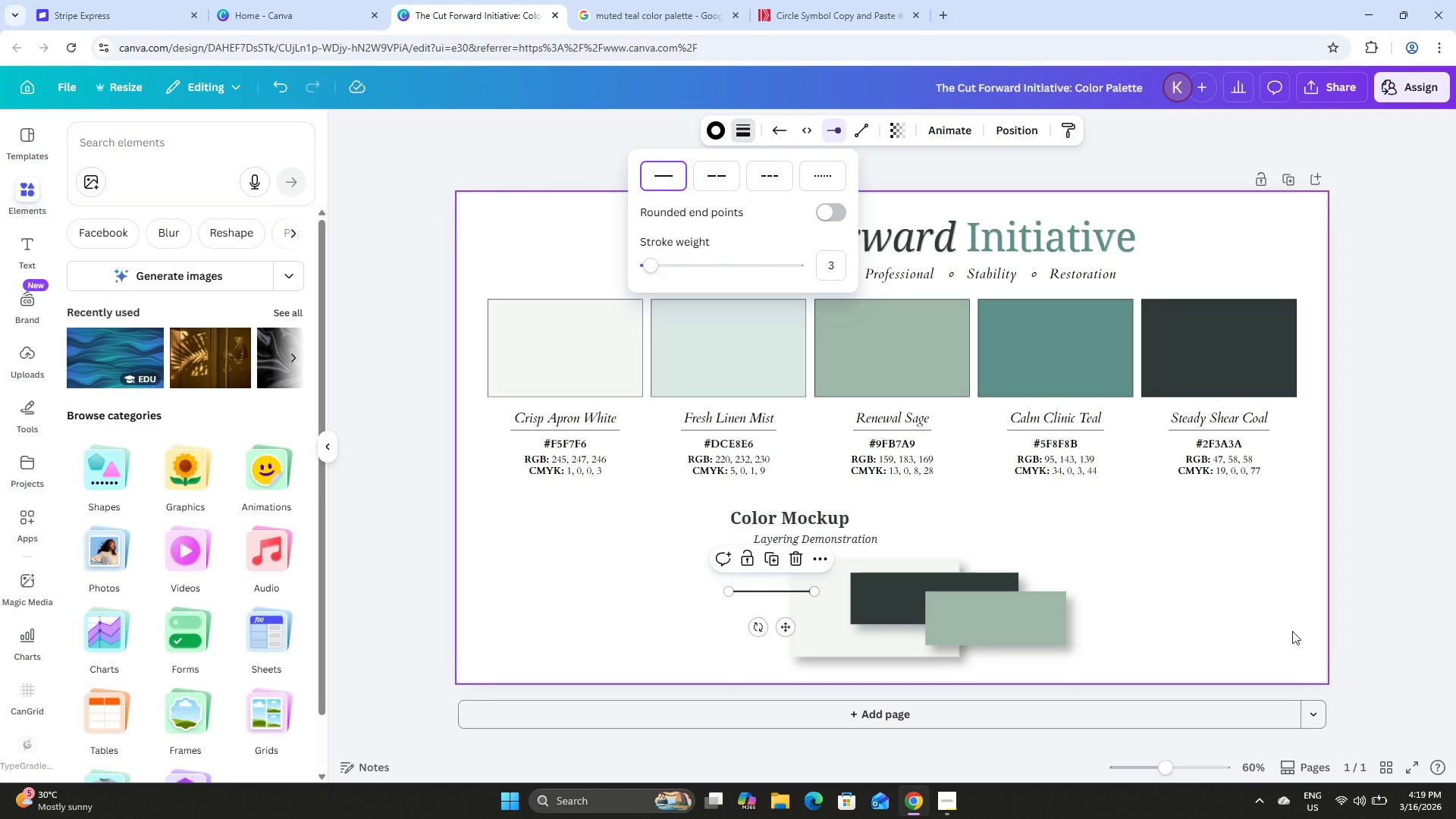 
left_click([1132, 594])
 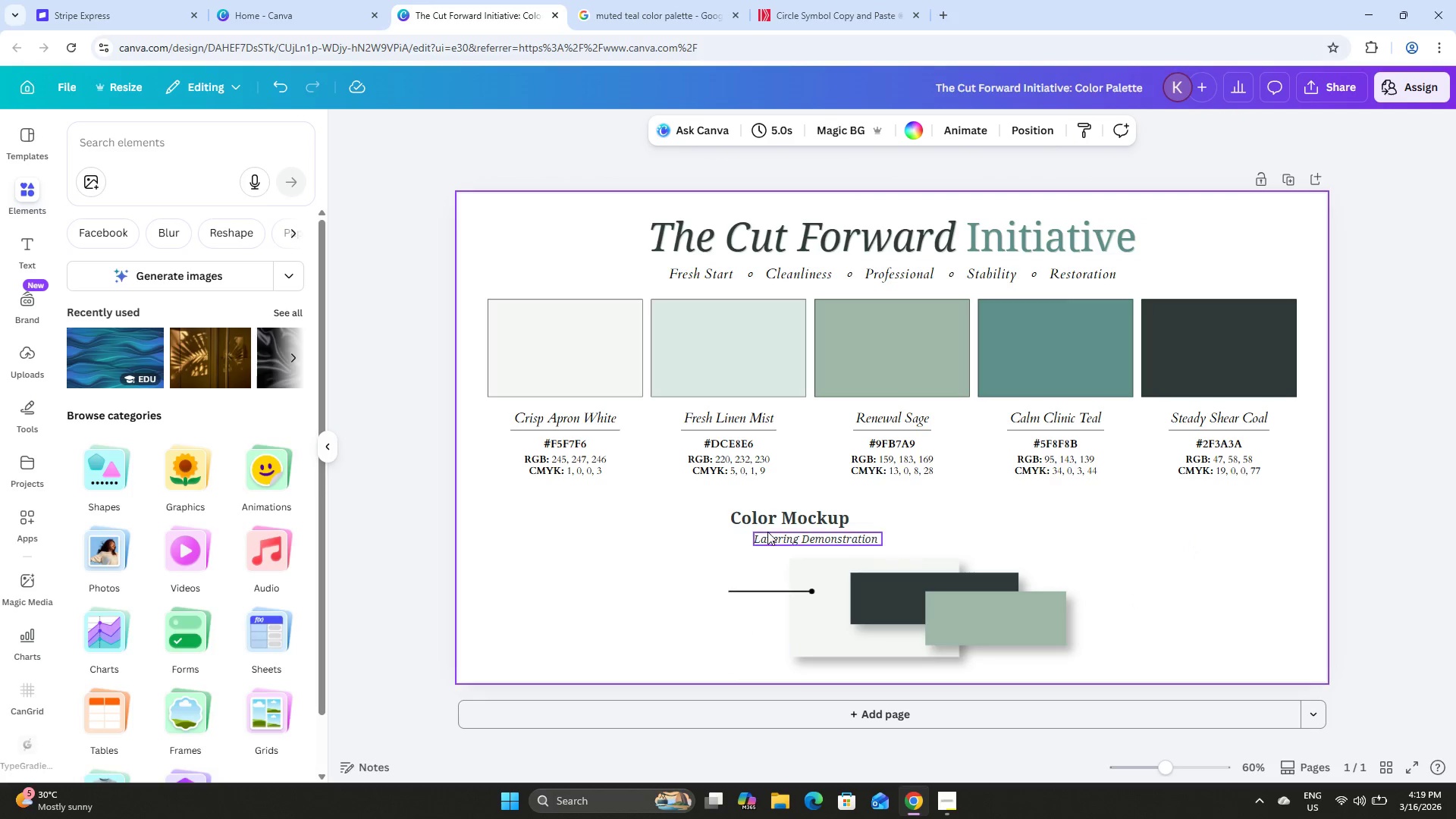 
left_click([765, 587])
 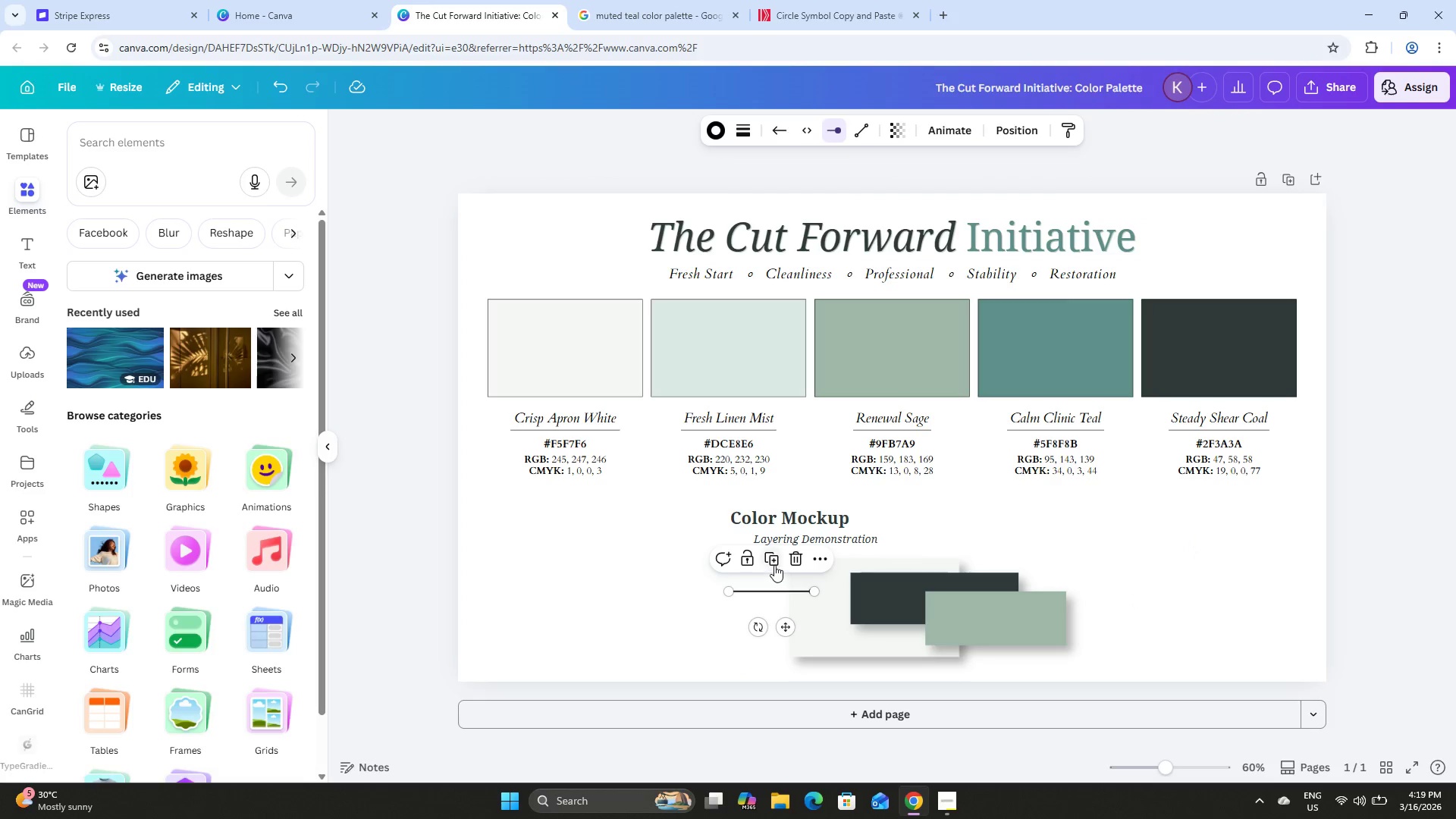 
left_click([774, 565])
 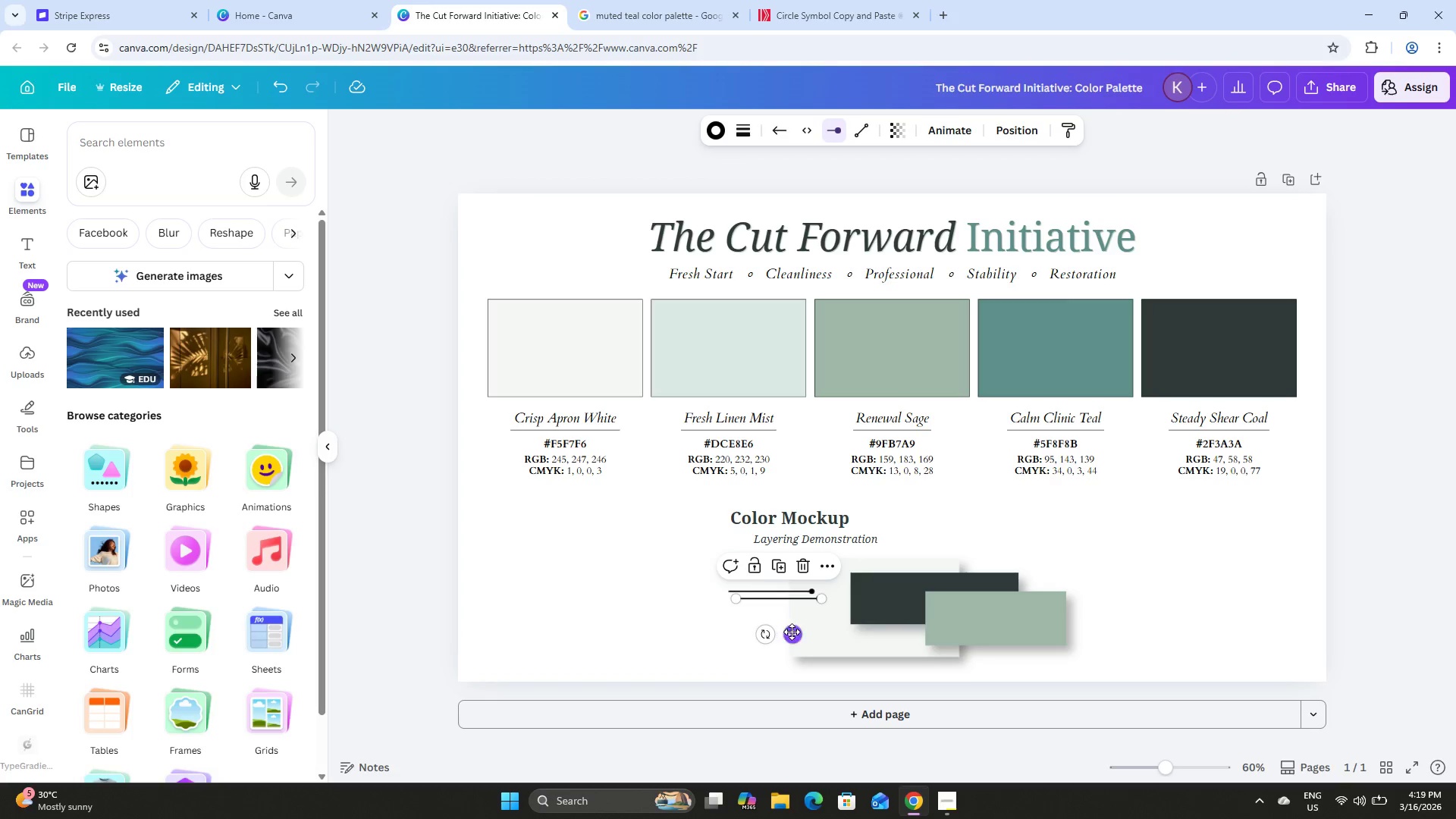 
left_click_drag(start_coordinate=[793, 633], to_coordinate=[1066, 617])
 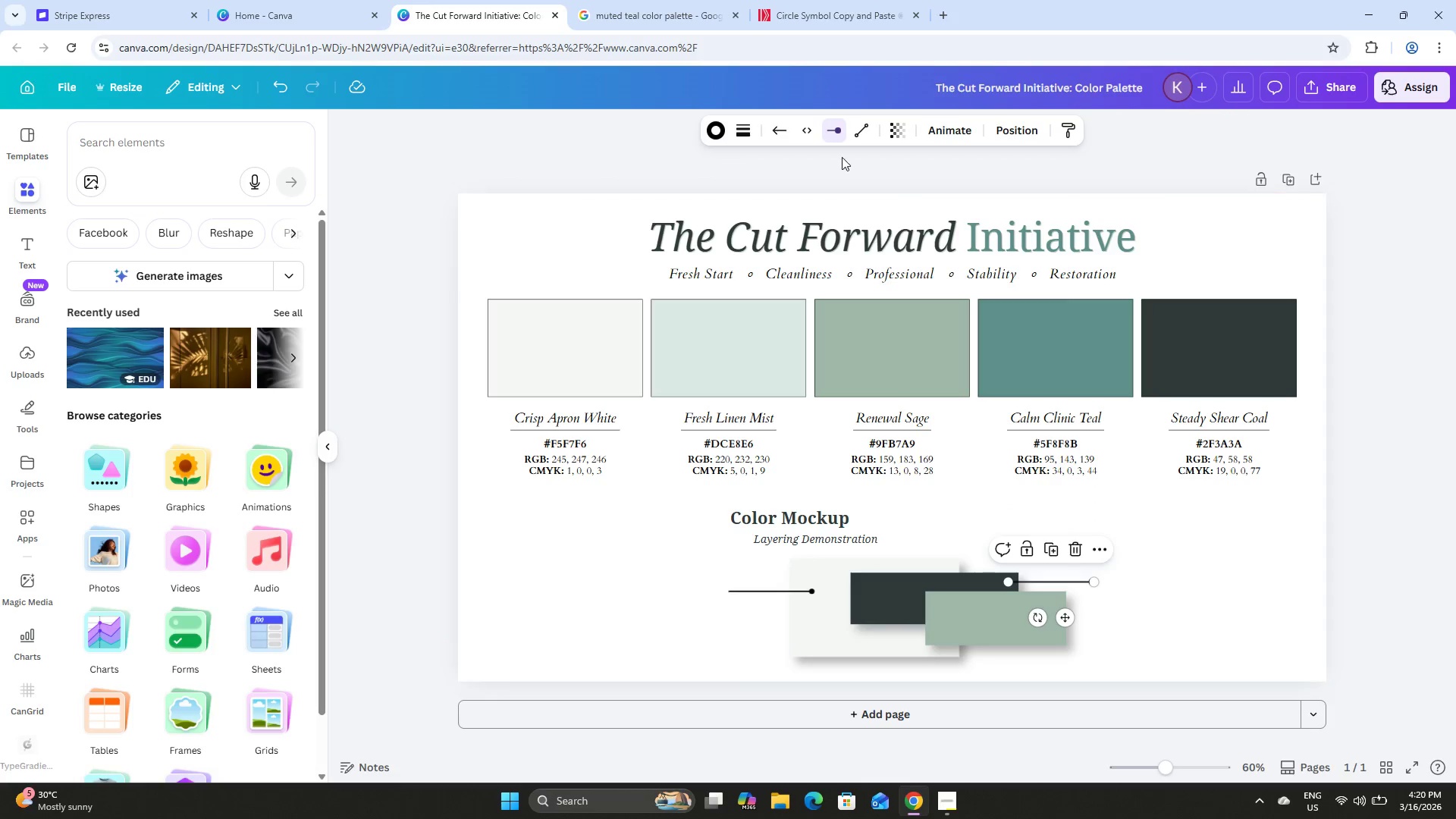 
left_click([838, 126])
 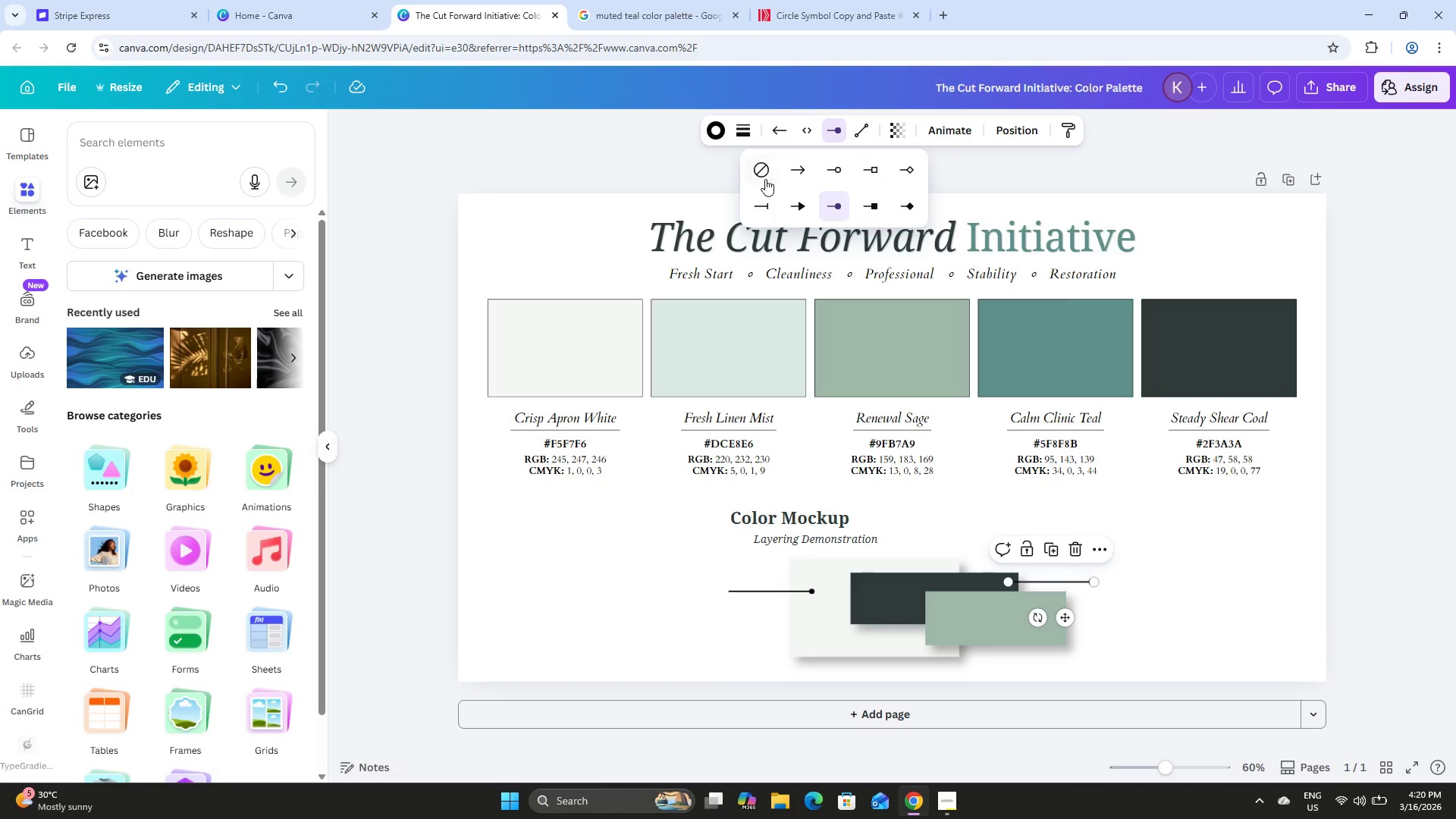 
left_click([763, 179])
 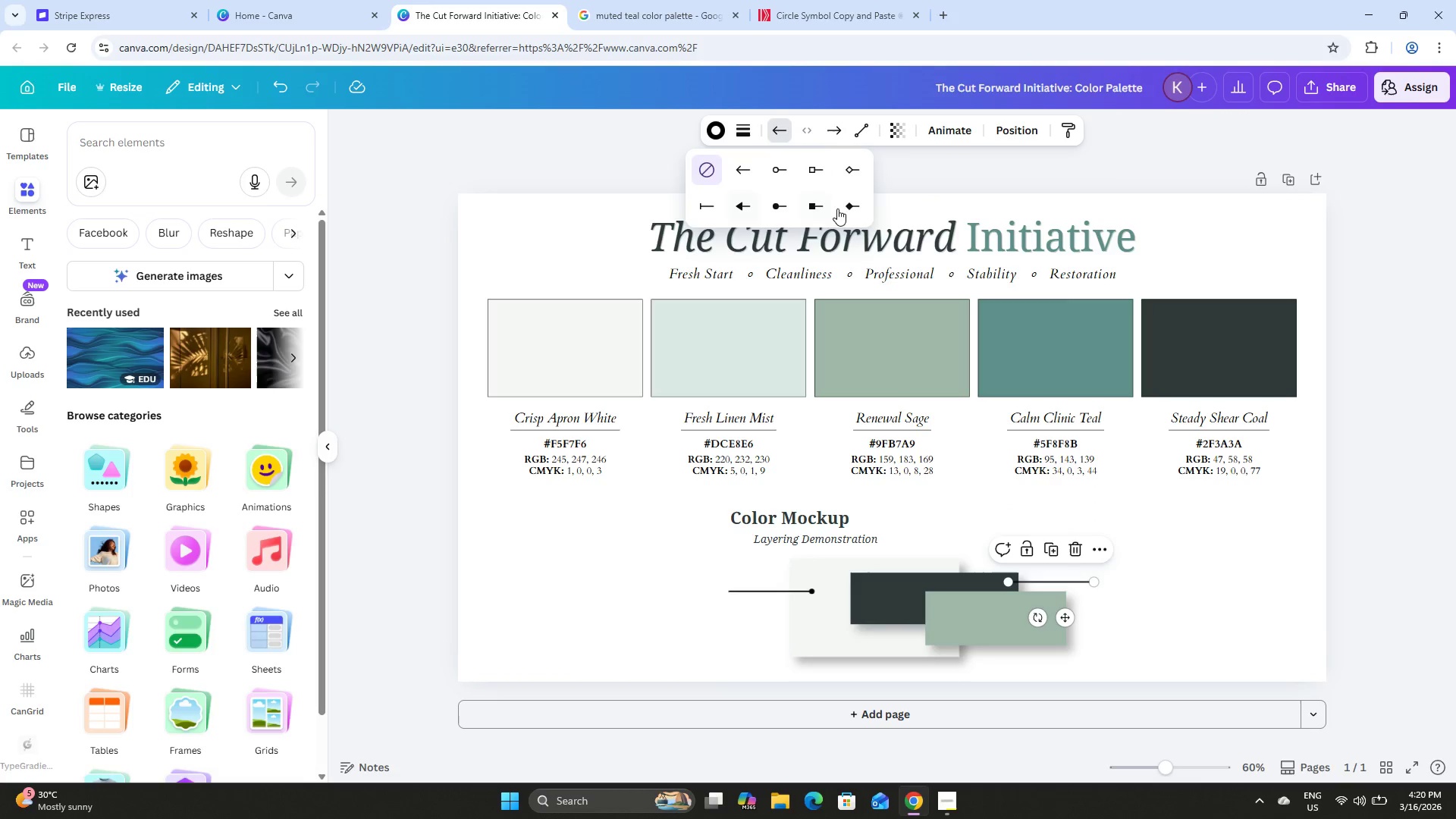 
left_click([784, 206])
 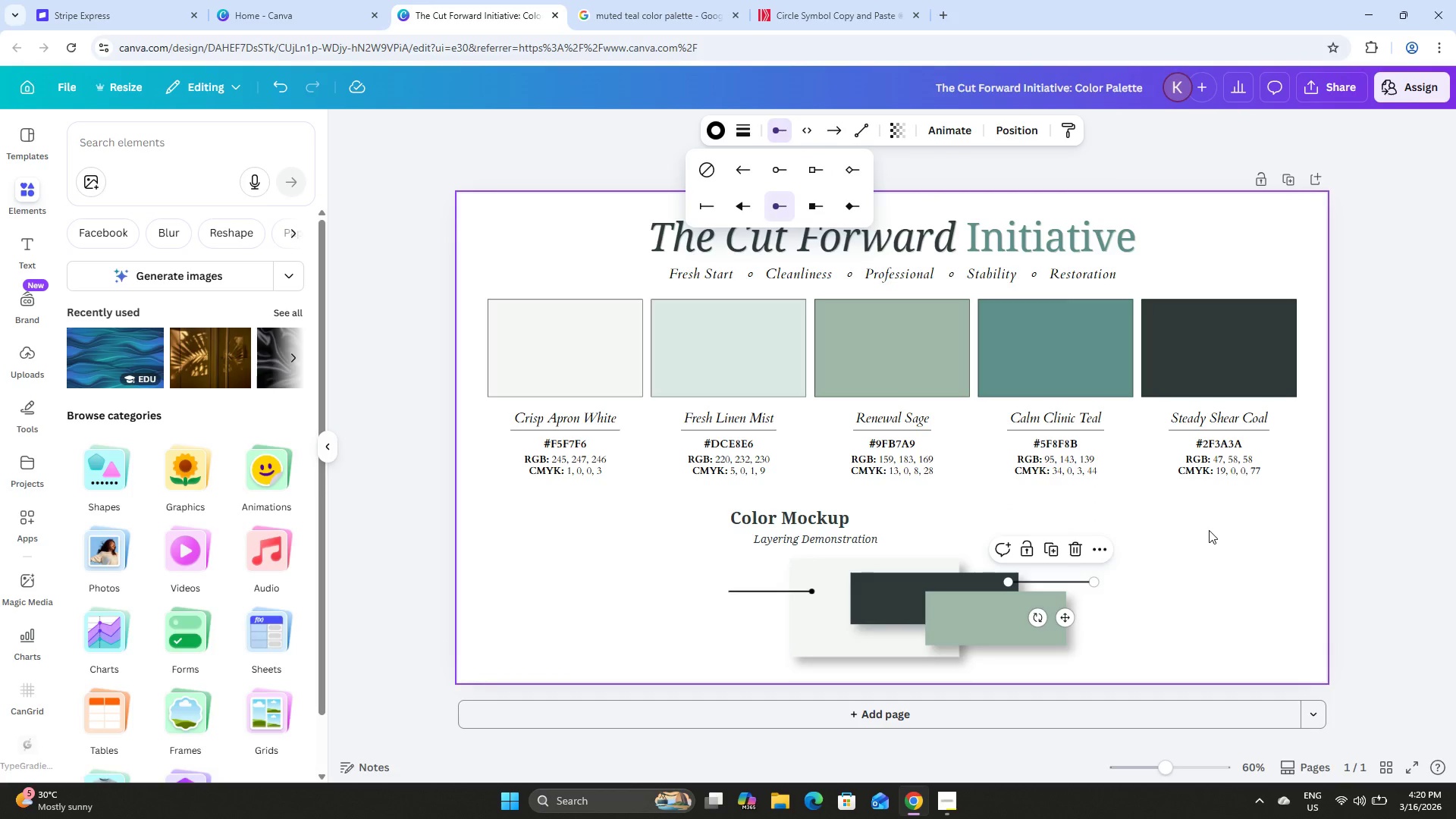 
left_click([1207, 530])
 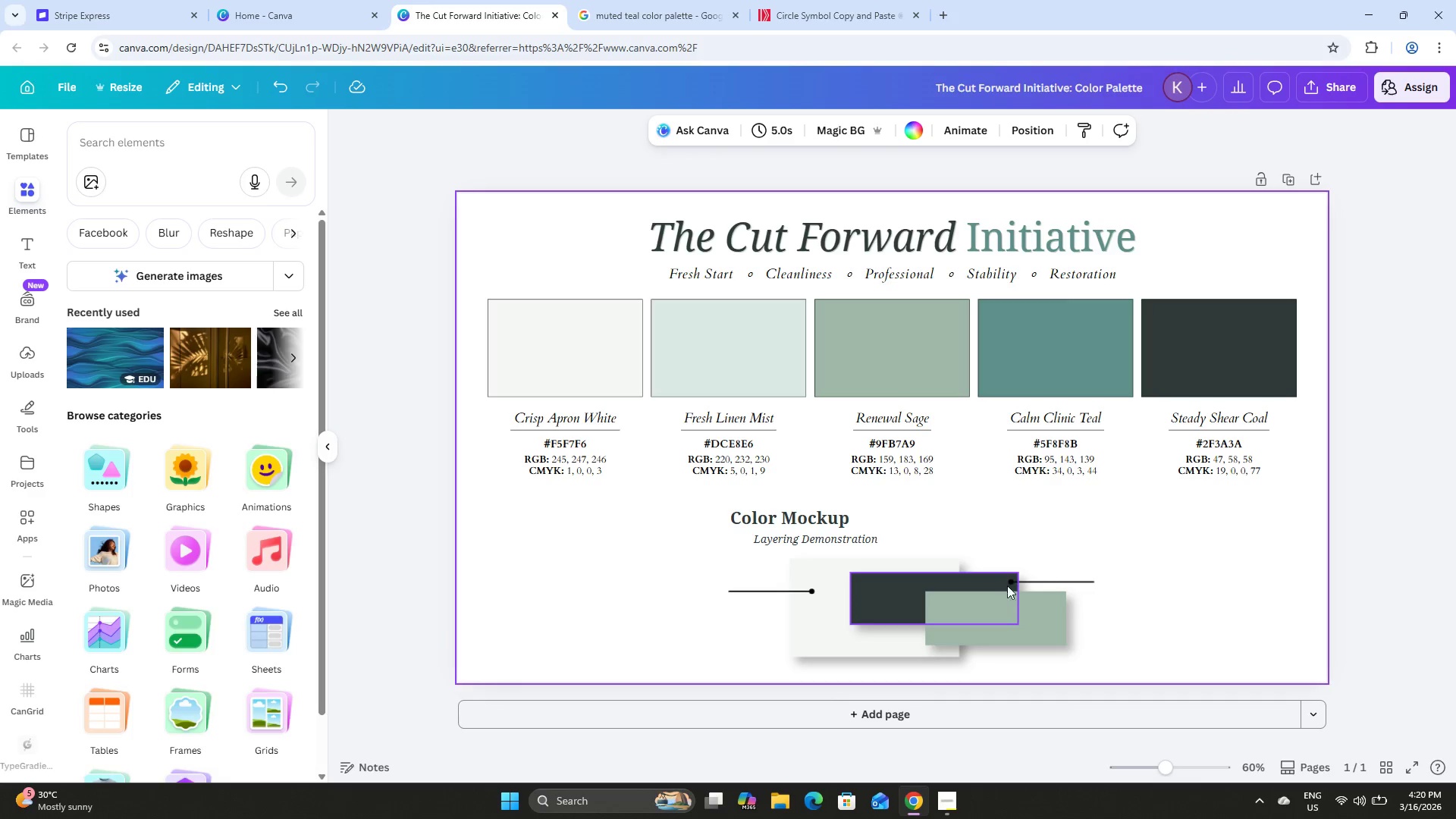 
left_click_drag(start_coordinate=[1060, 578], to_coordinate=[1053, 578])
 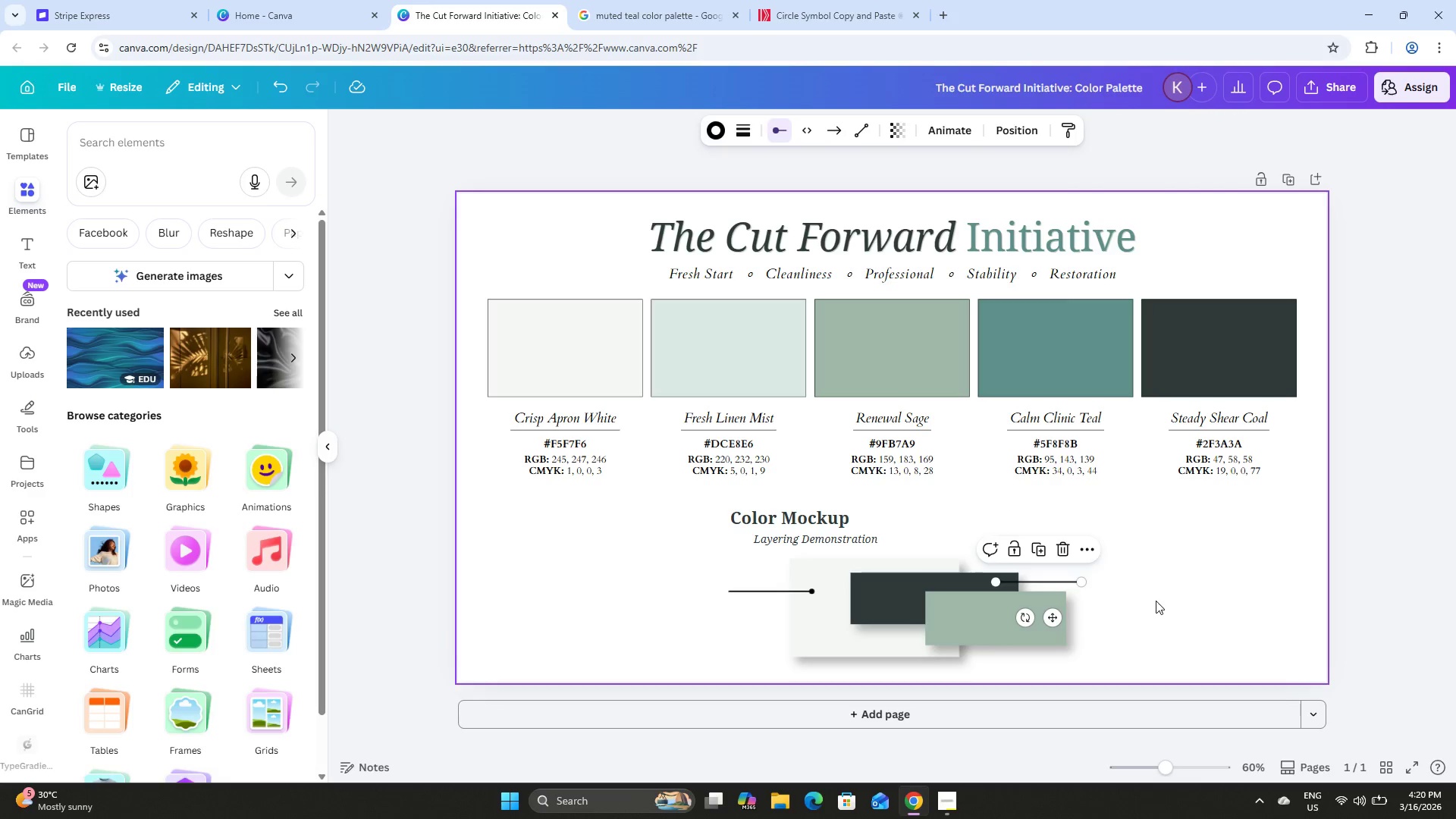 
left_click([1156, 601])
 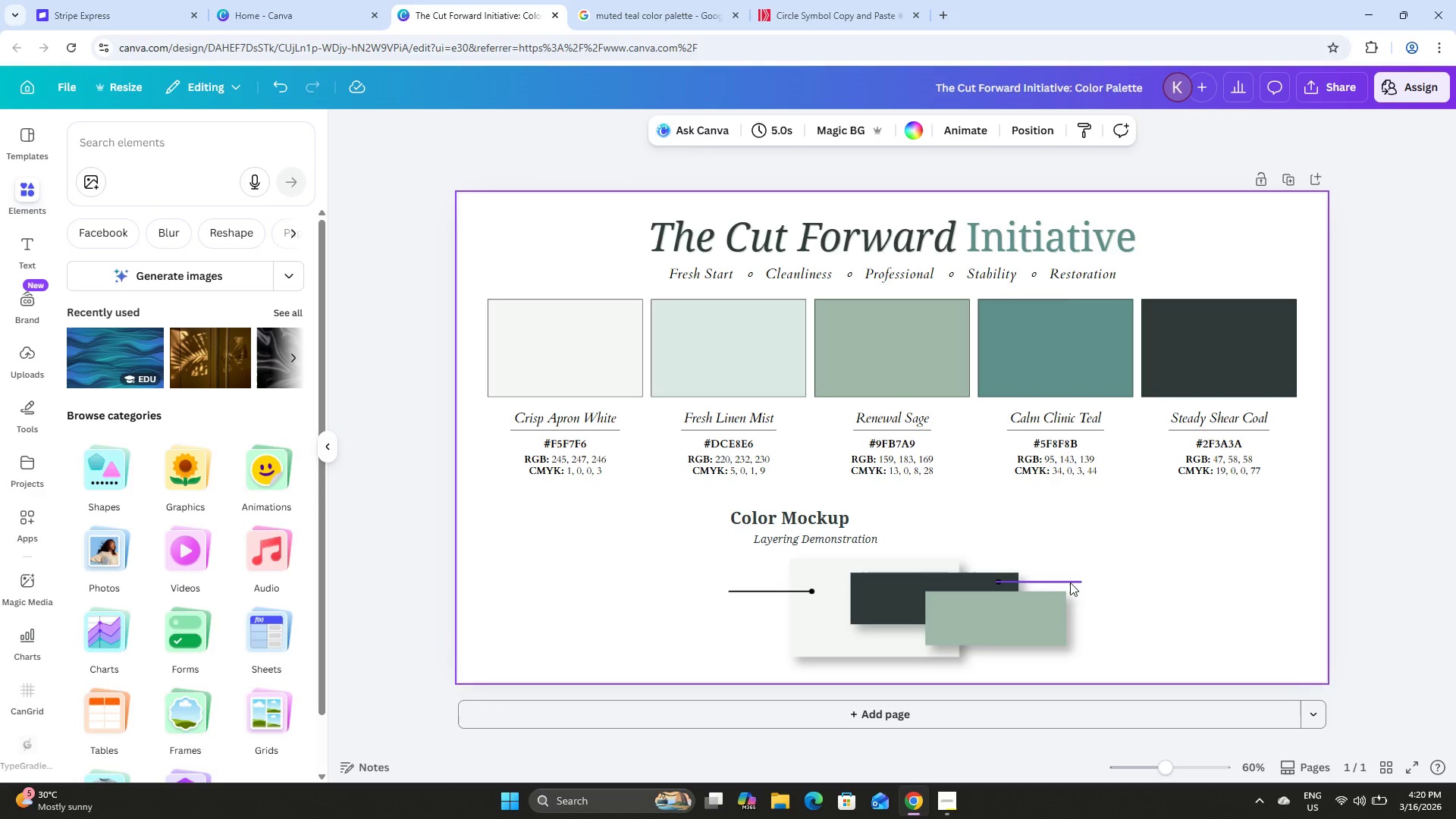 
left_click([1066, 582])
 